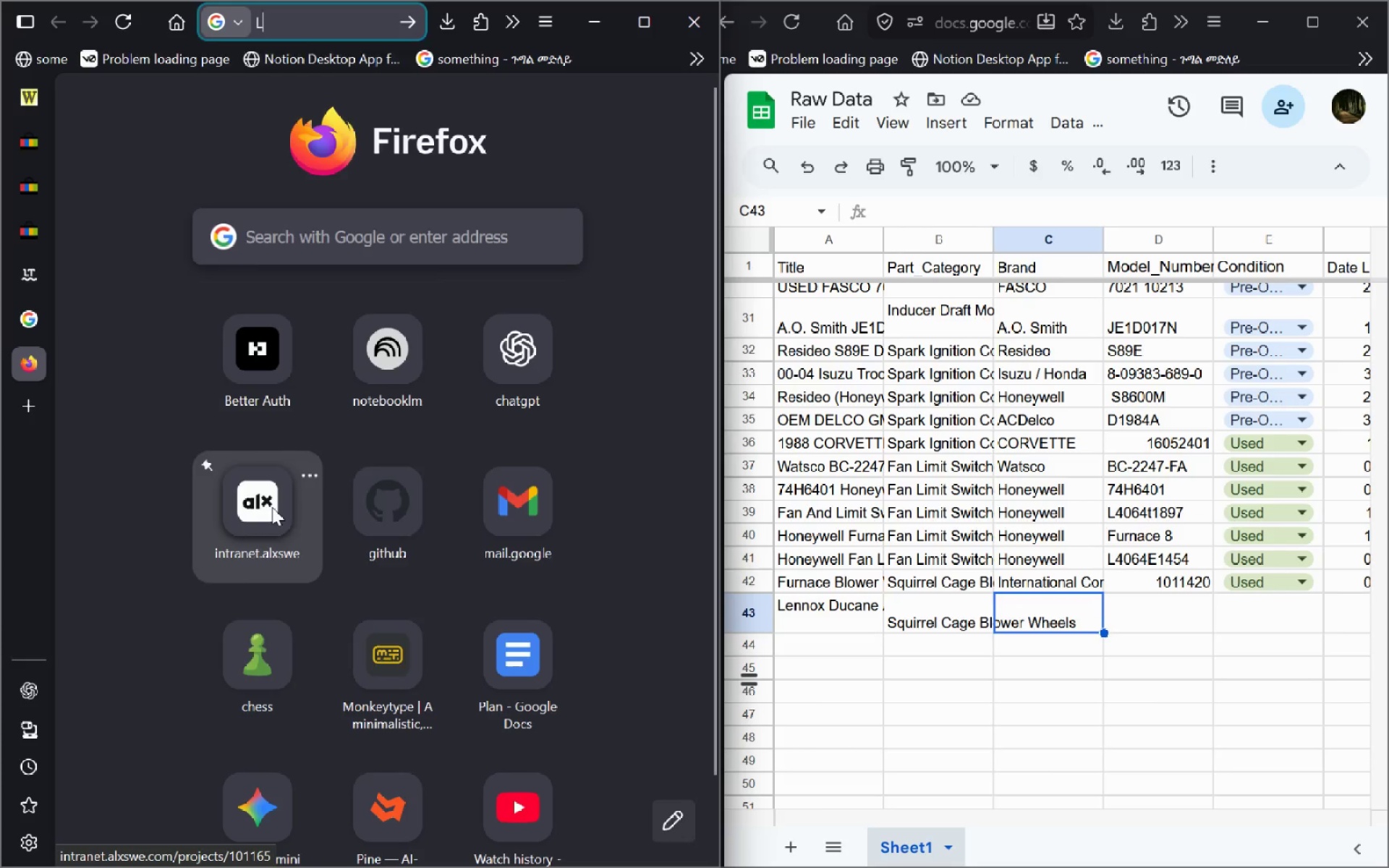 
type(tLeox)
 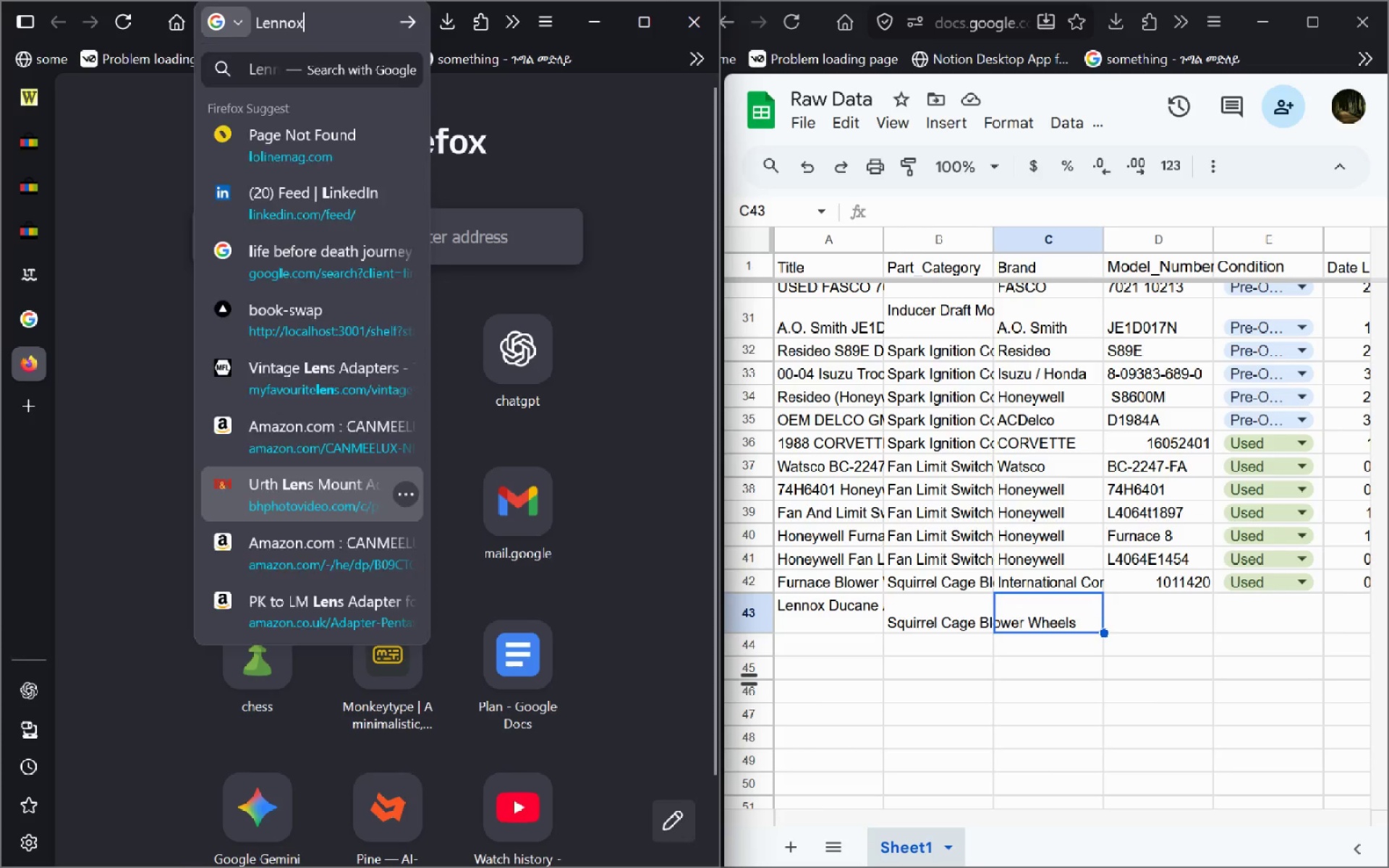 
key(Enter)
 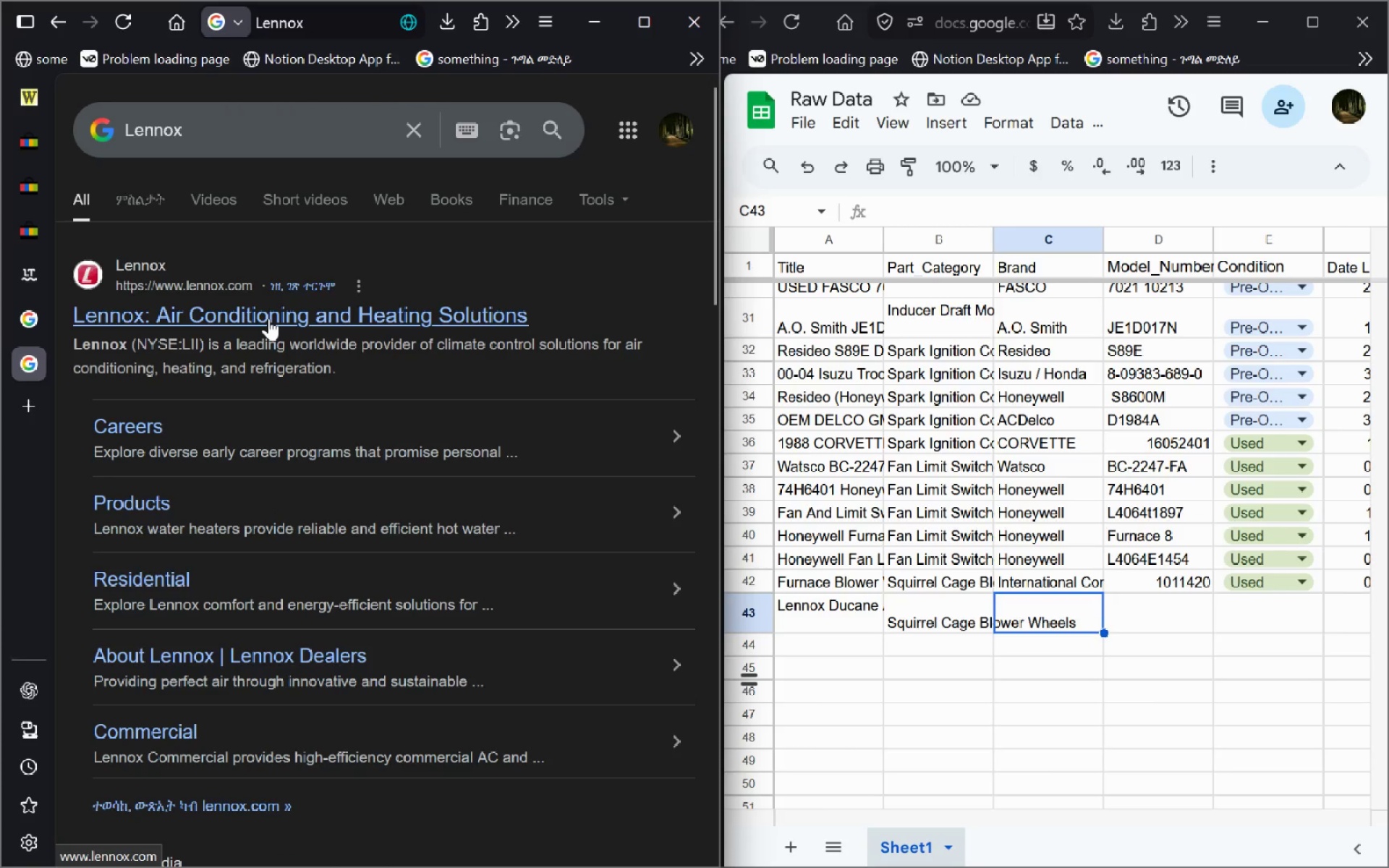 
hold_key(key=ControlLeft, duration=0.38)
 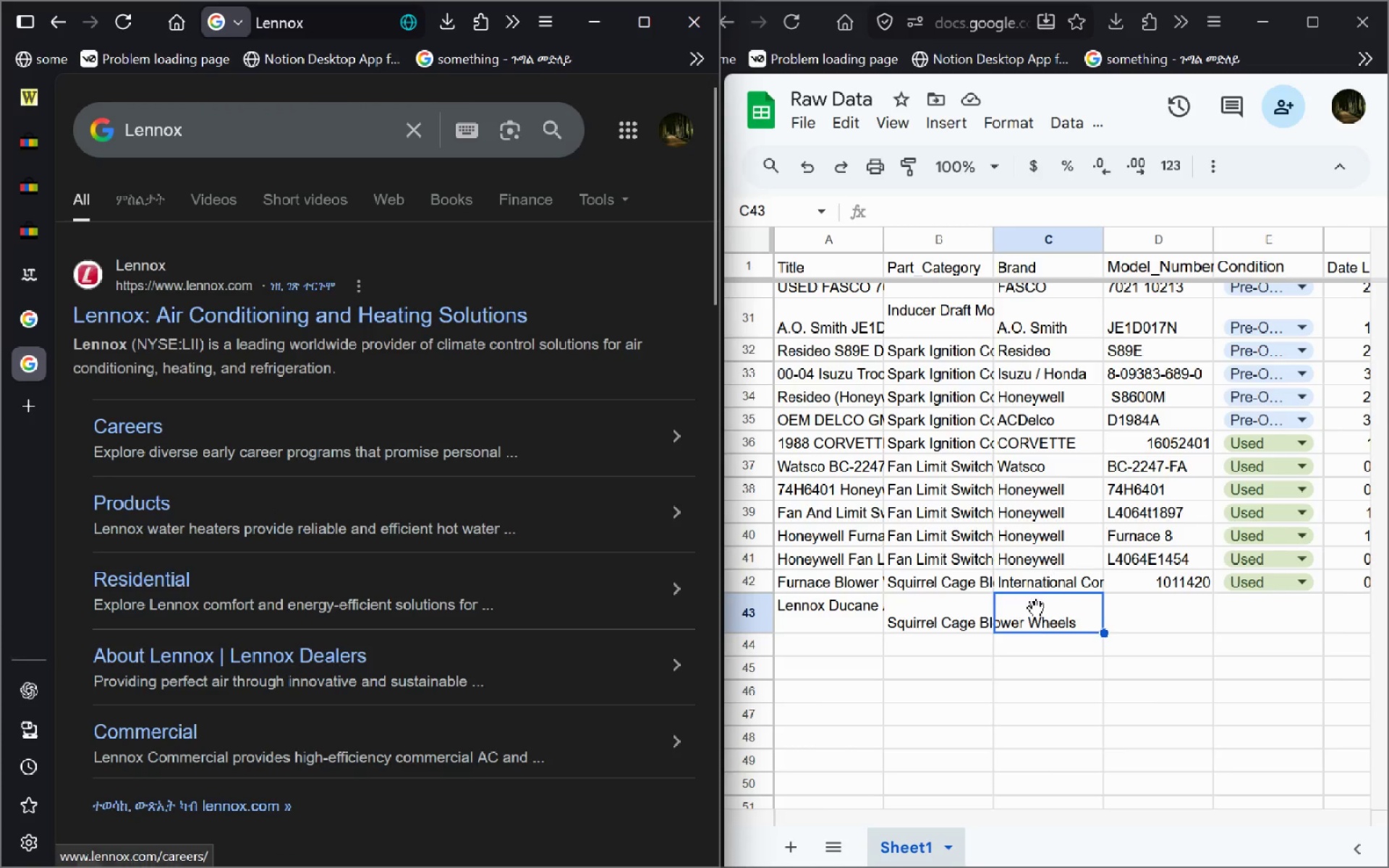 
key(Control+Shift+ShiftLeft)
 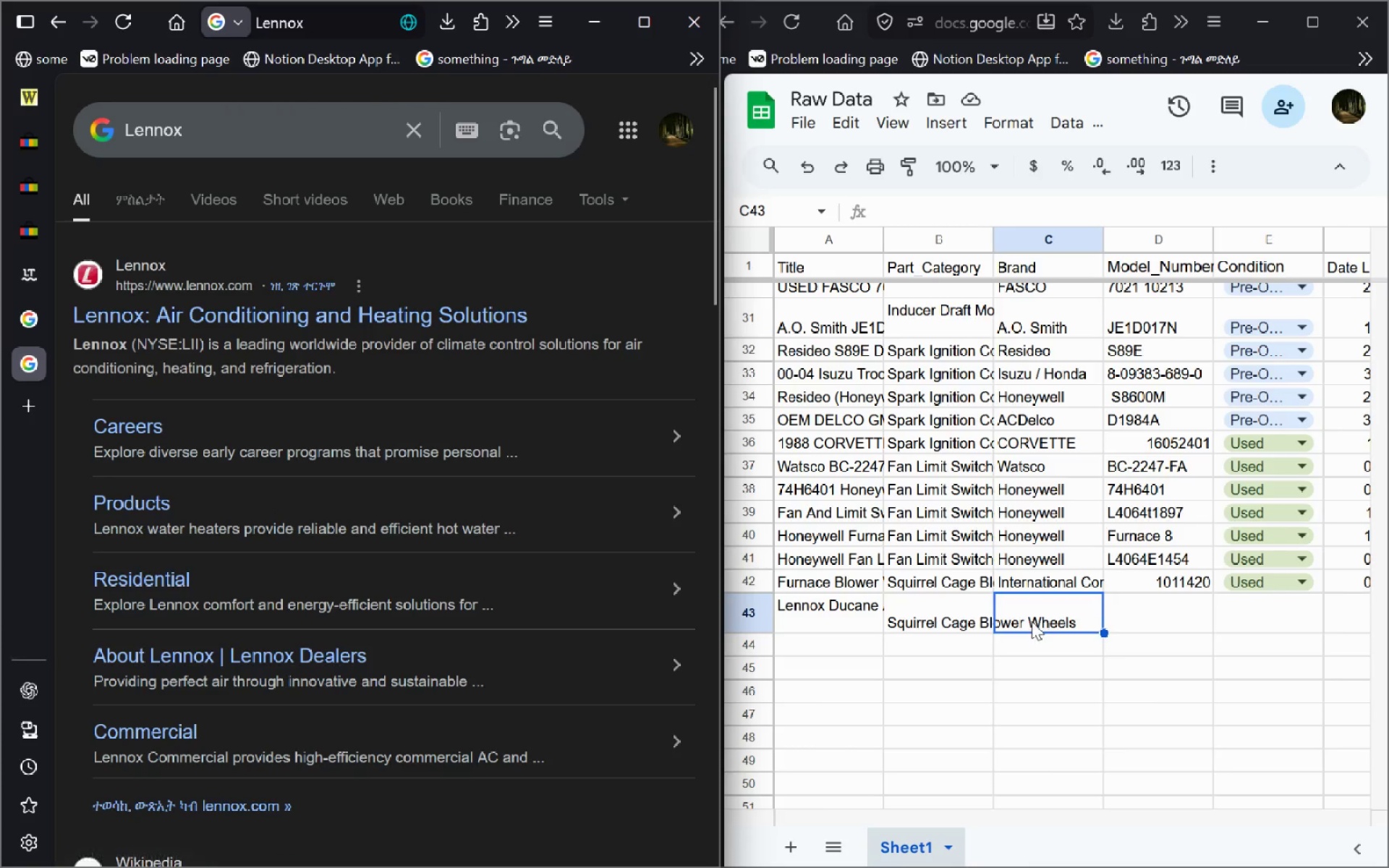 
double_click([1032, 621])
 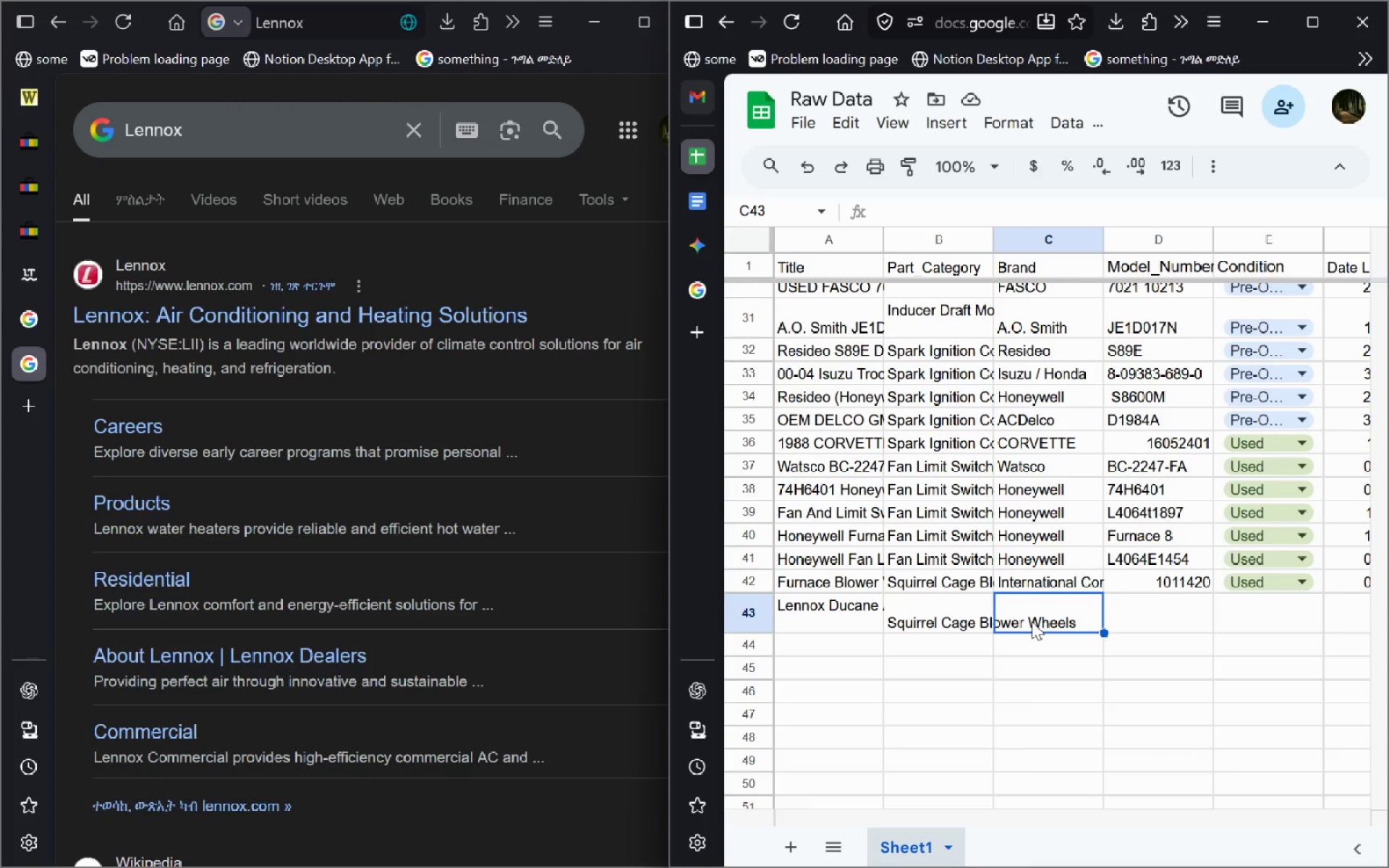 
type(Lennox)
 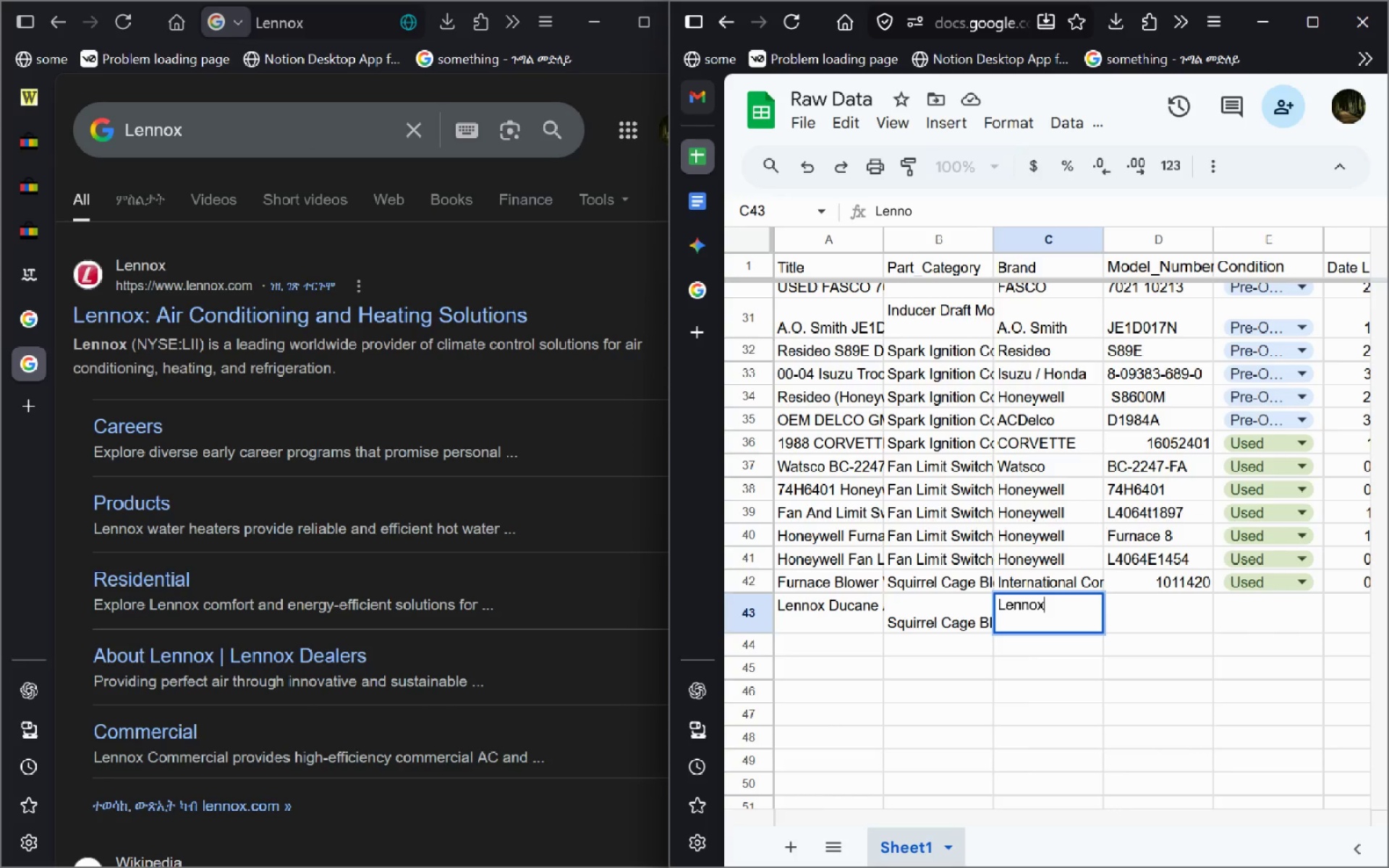 
key(Enter)
 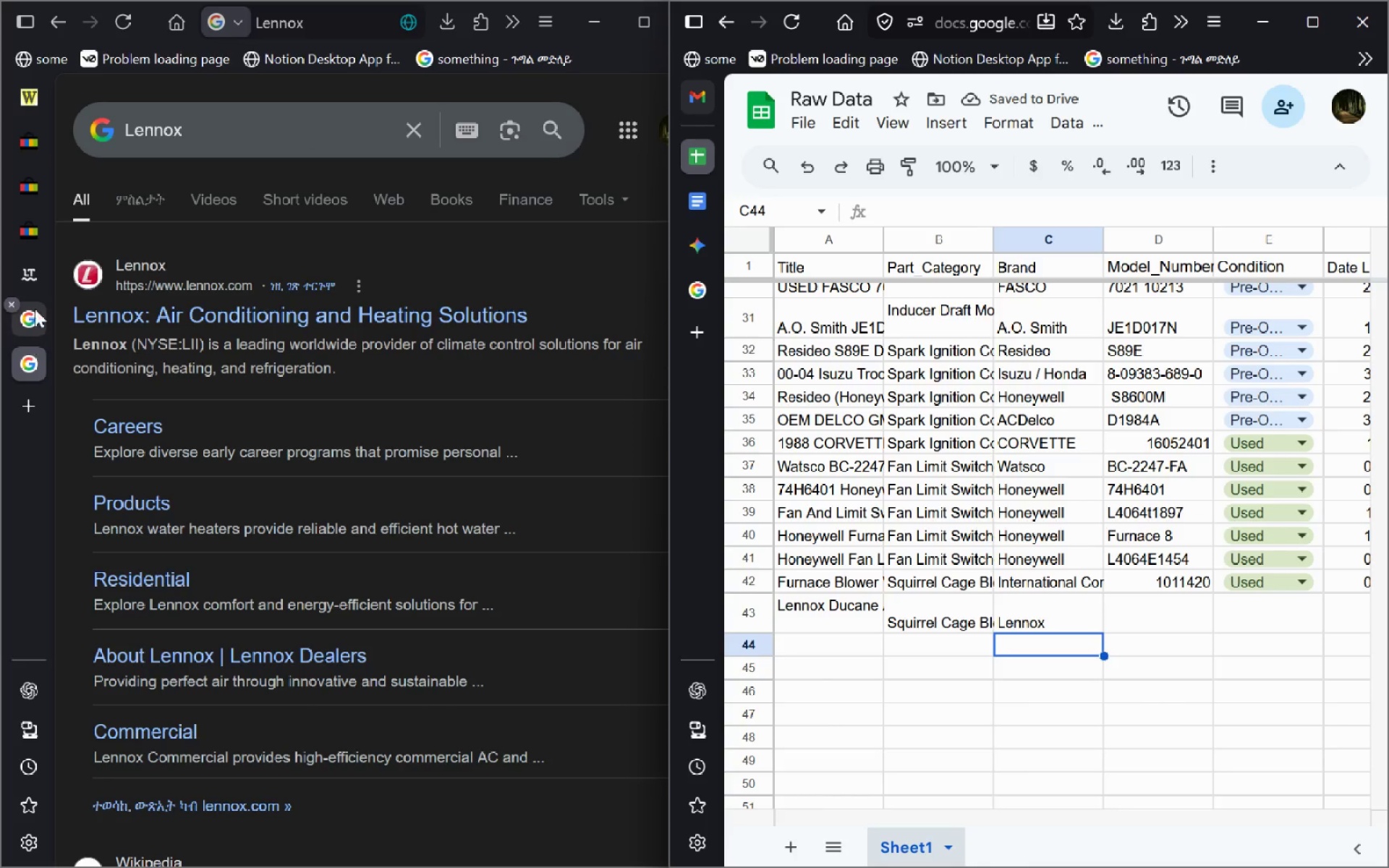 
left_click_drag(start_coordinate=[38, 143], to_coordinate=[46, 196])
 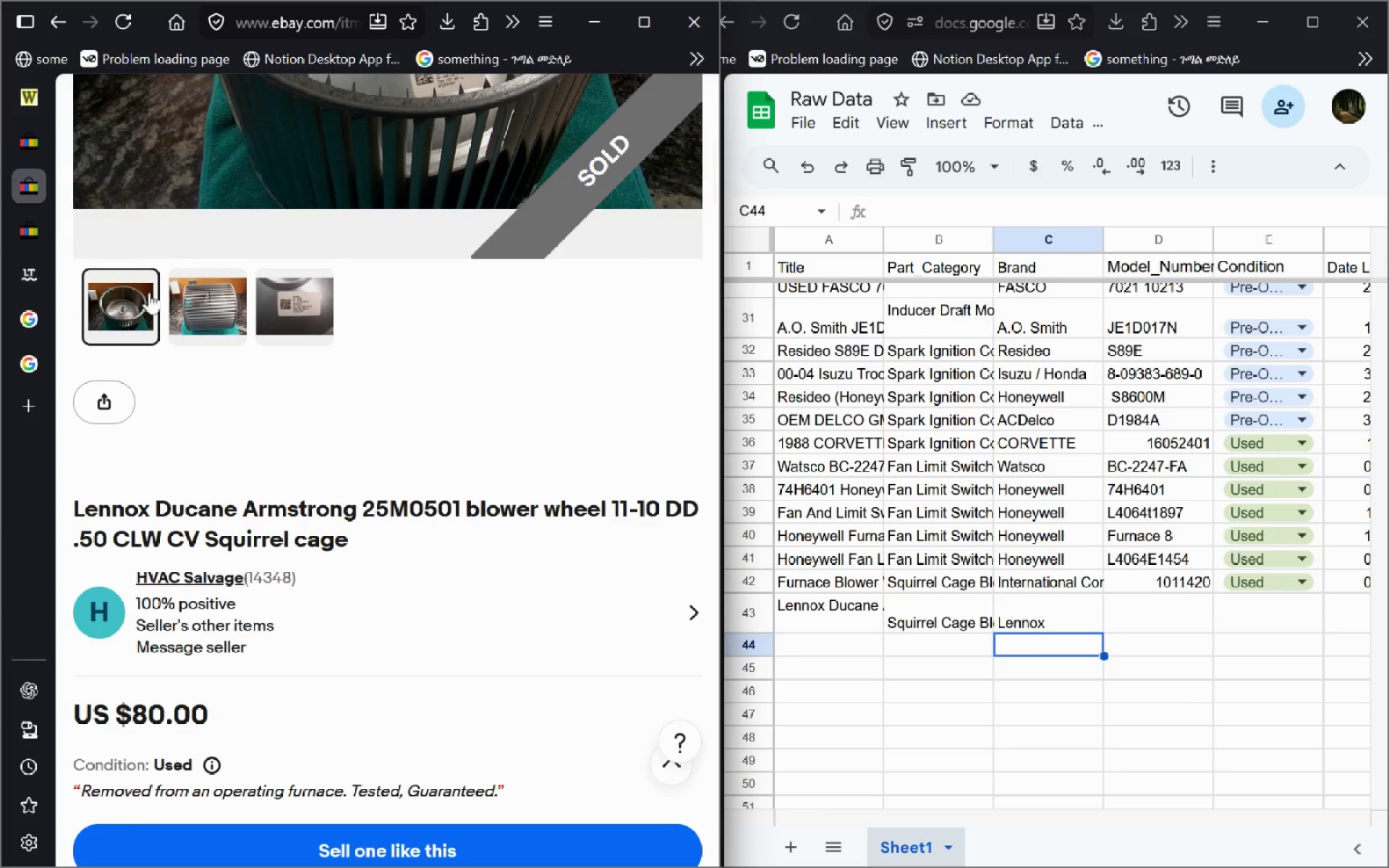 
left_click([46, 196])
 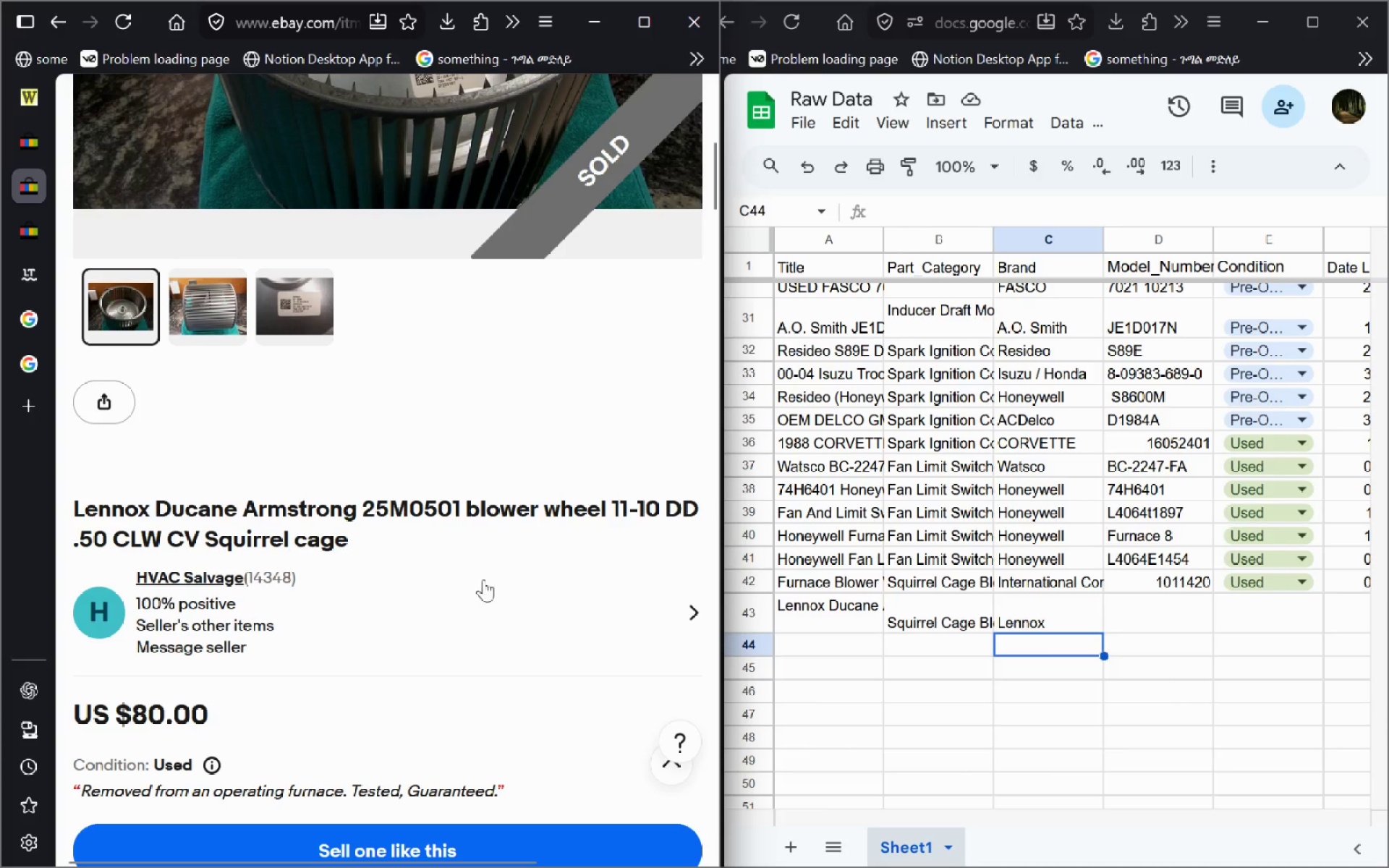 
wait(6.38)
 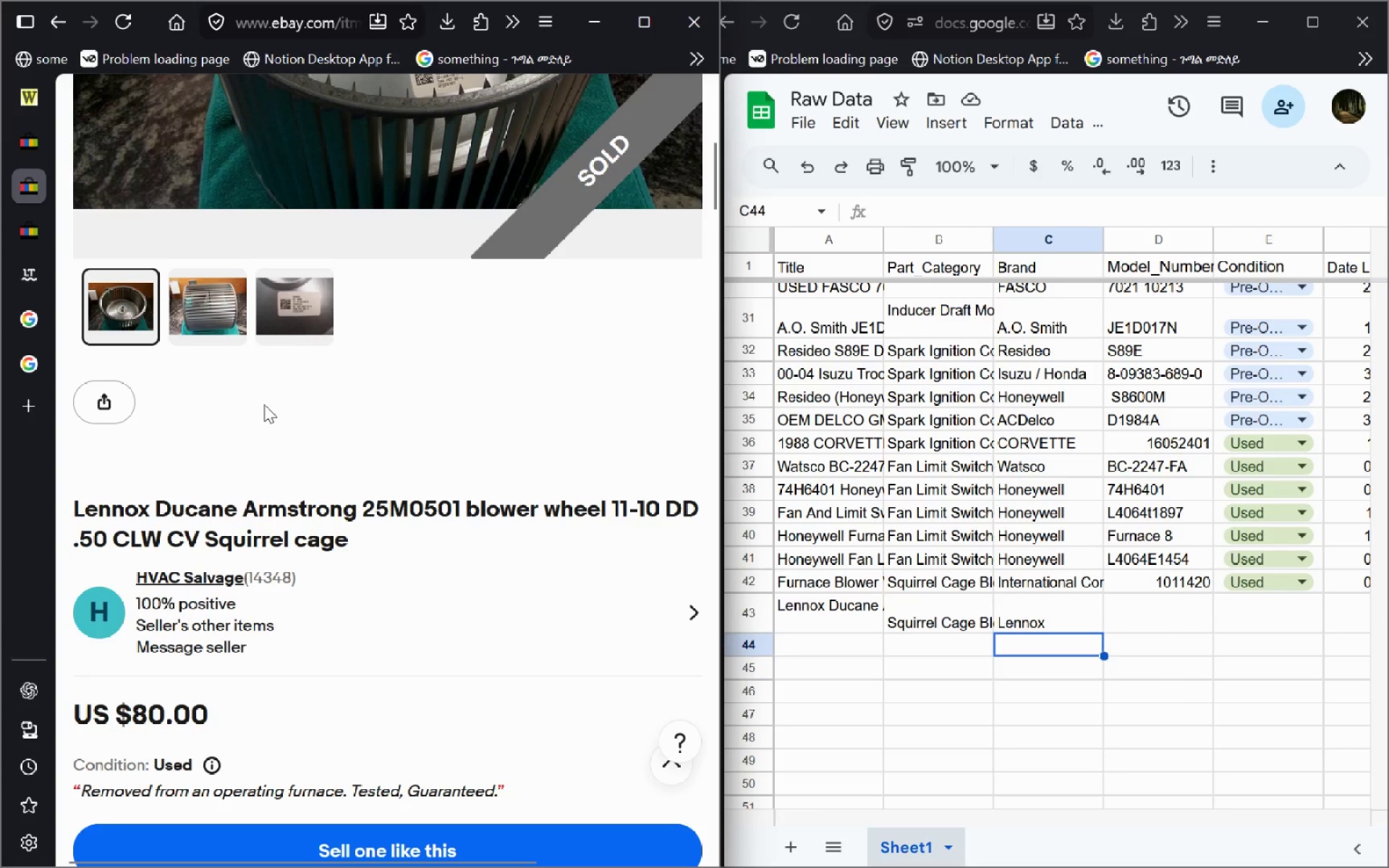 
left_click([877, 624])
 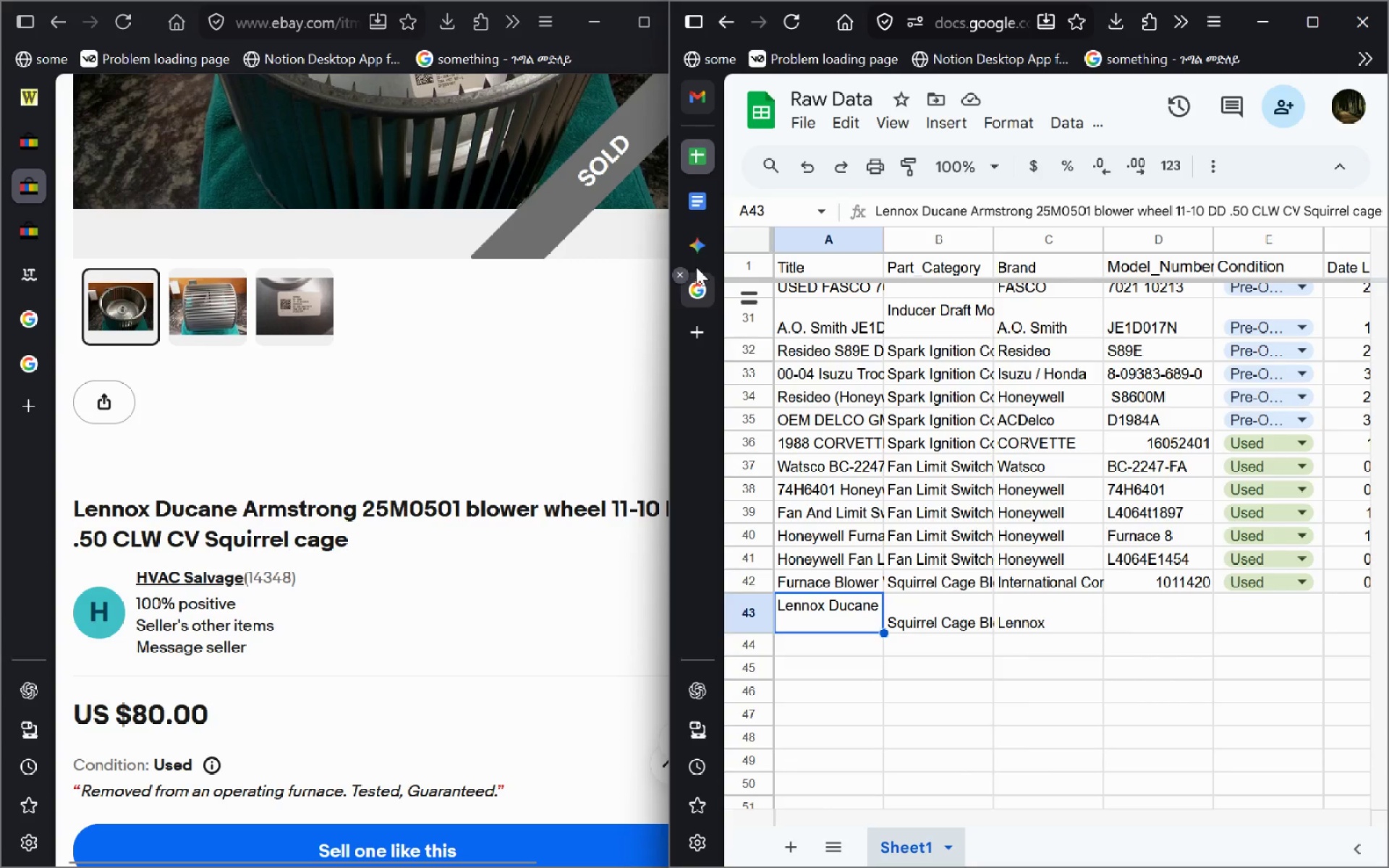 
left_click([703, 245])
 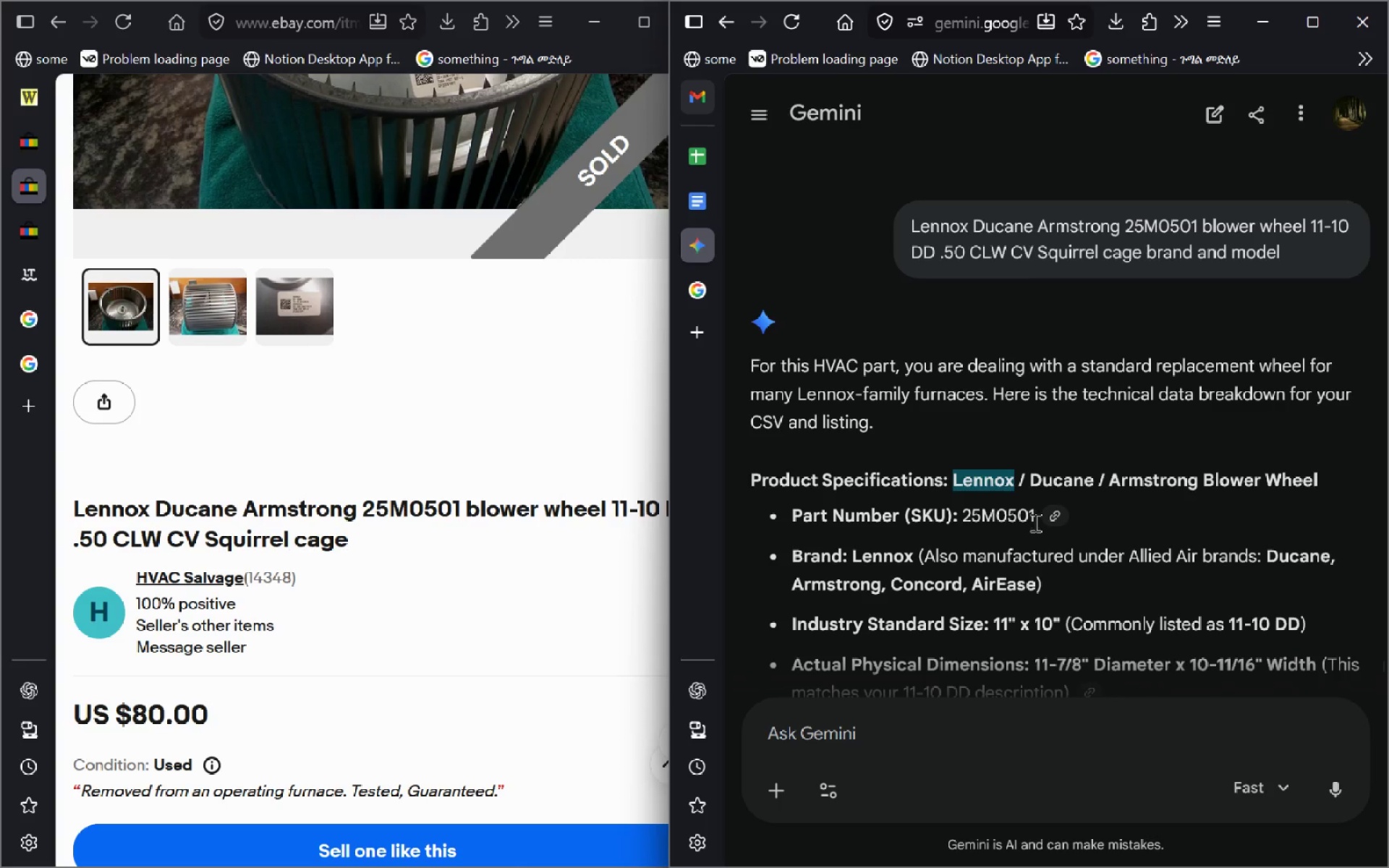 
left_click_drag(start_coordinate=[1037, 519], to_coordinate=[965, 516])
 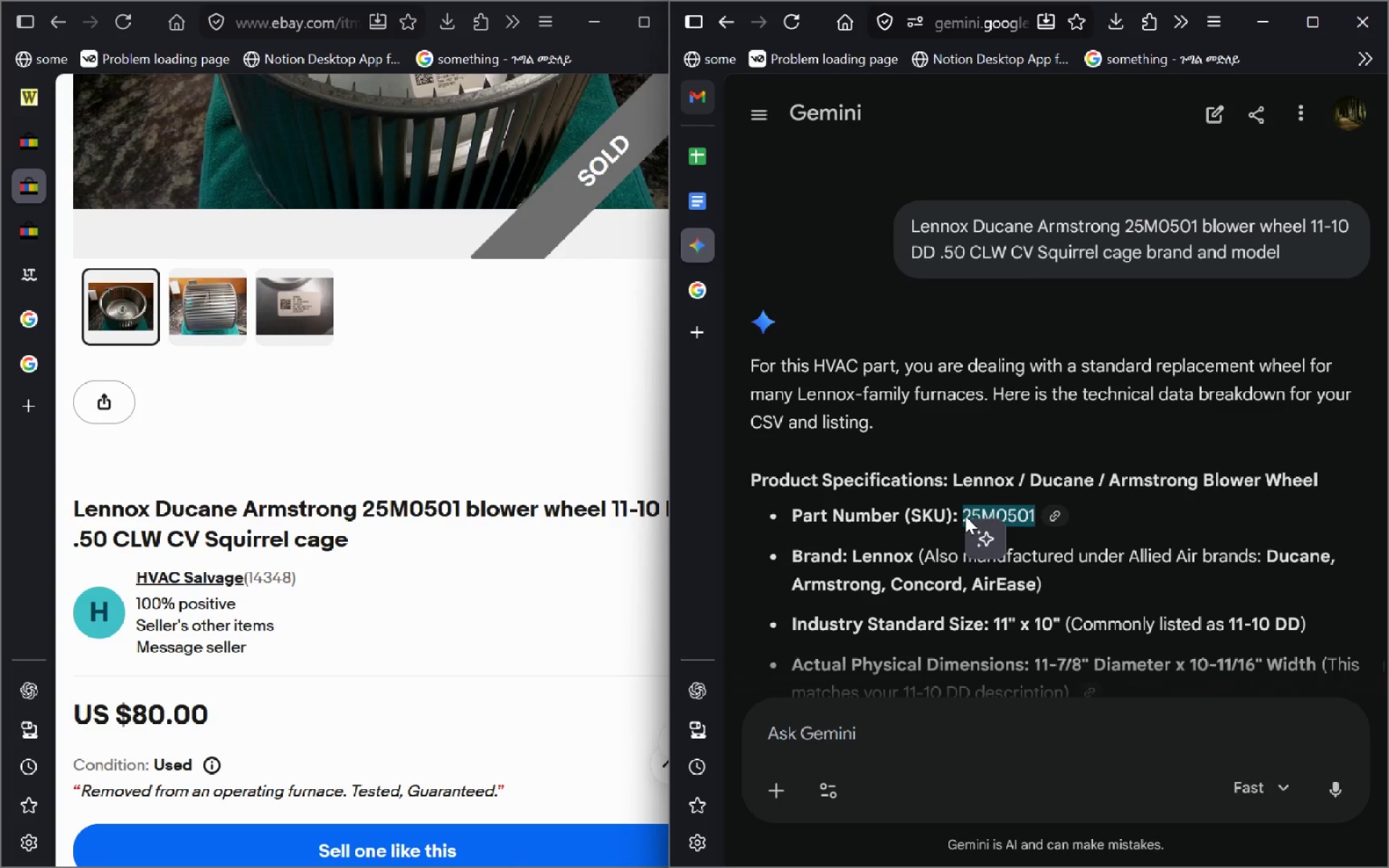 
key(Control+C)
 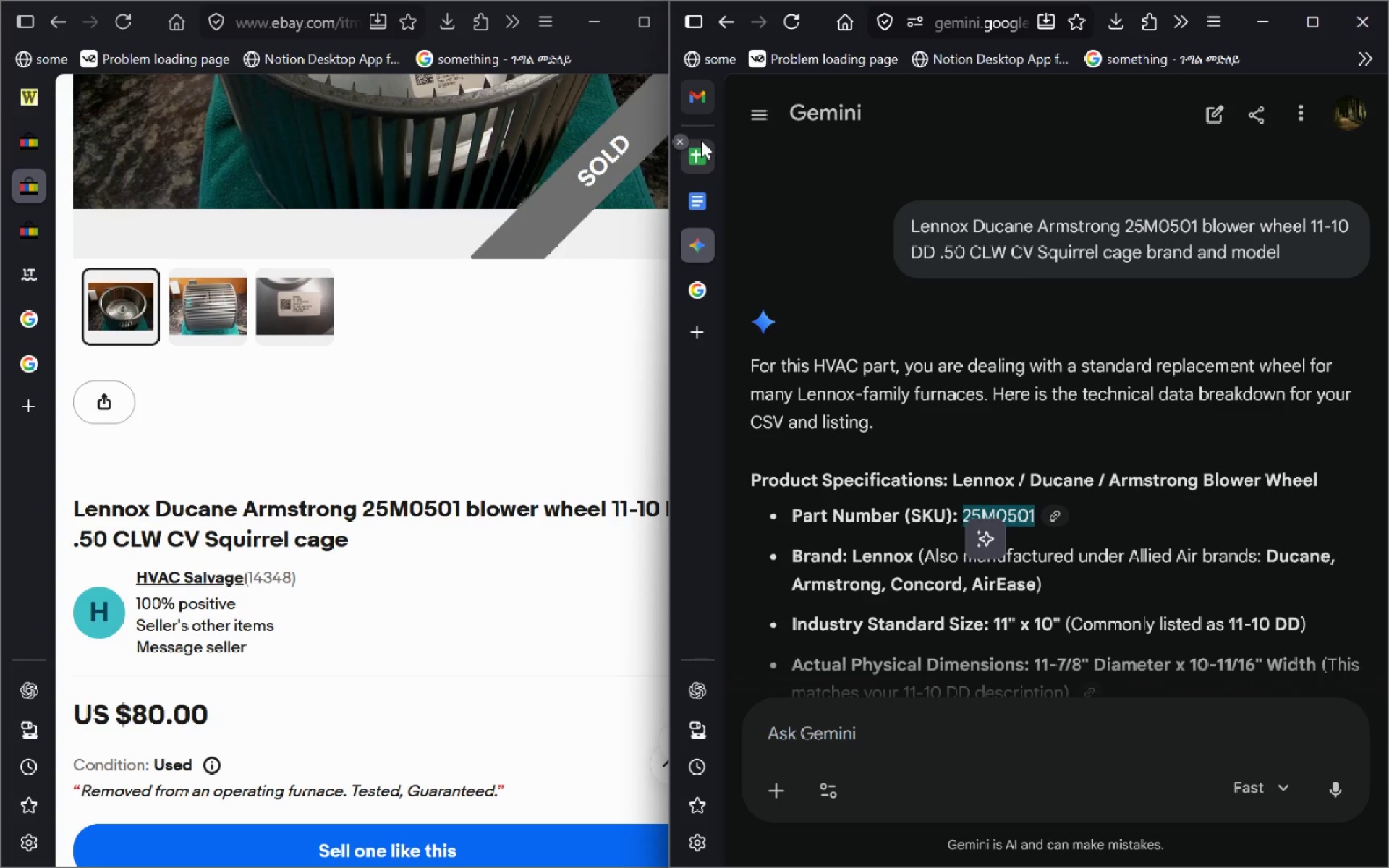 
wait(6.44)
 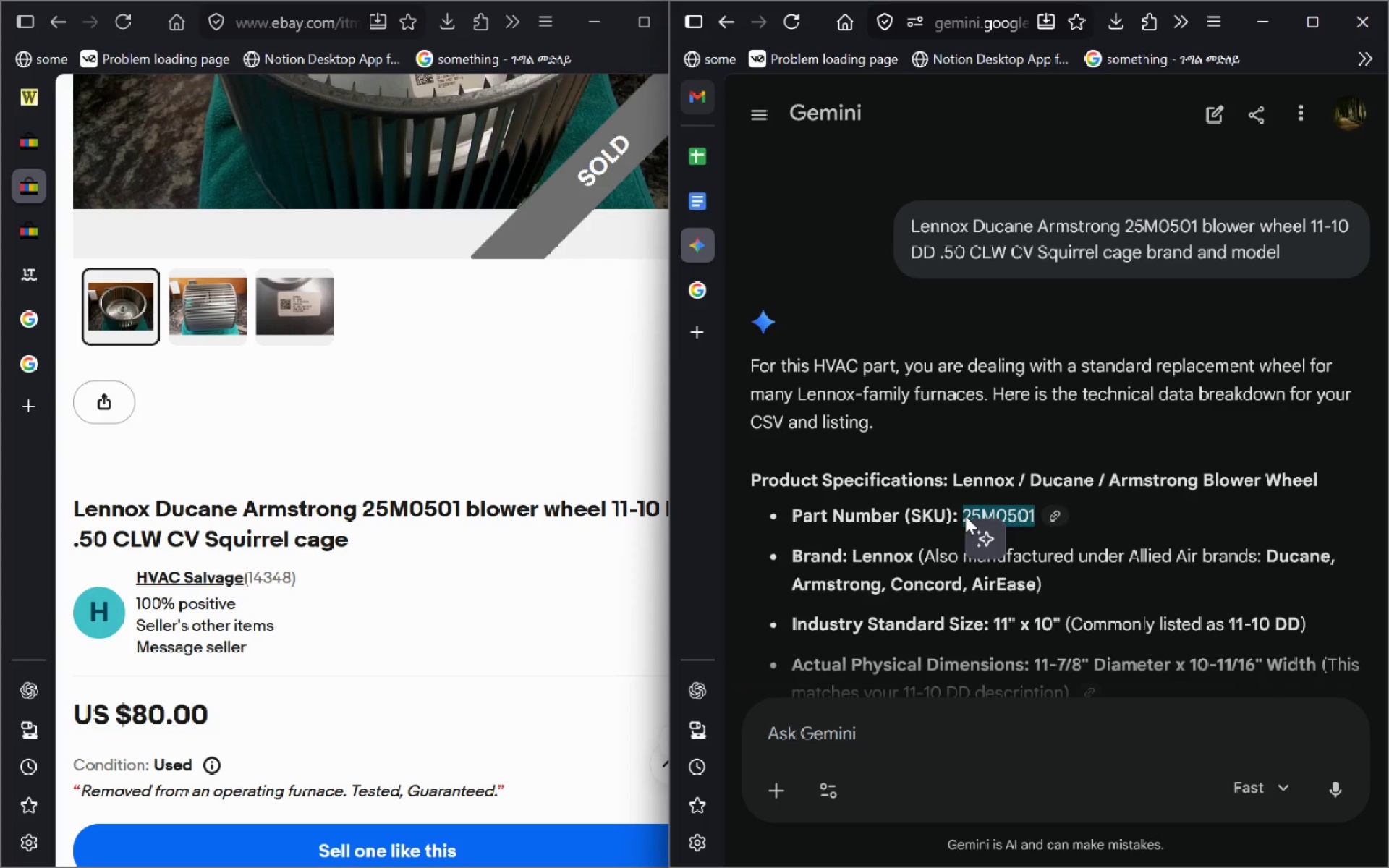 
left_click([698, 161])
 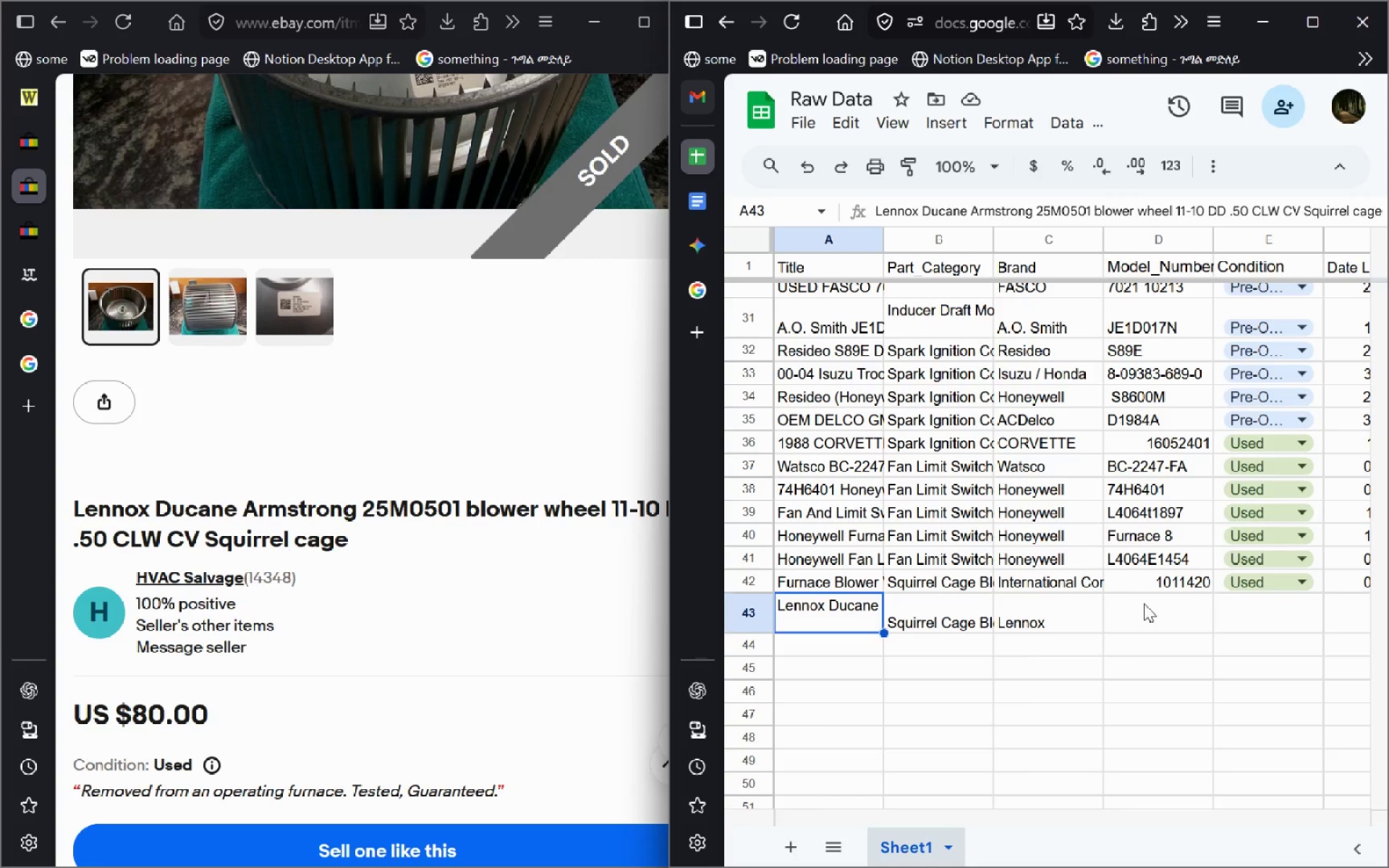 
double_click([1144, 603])
 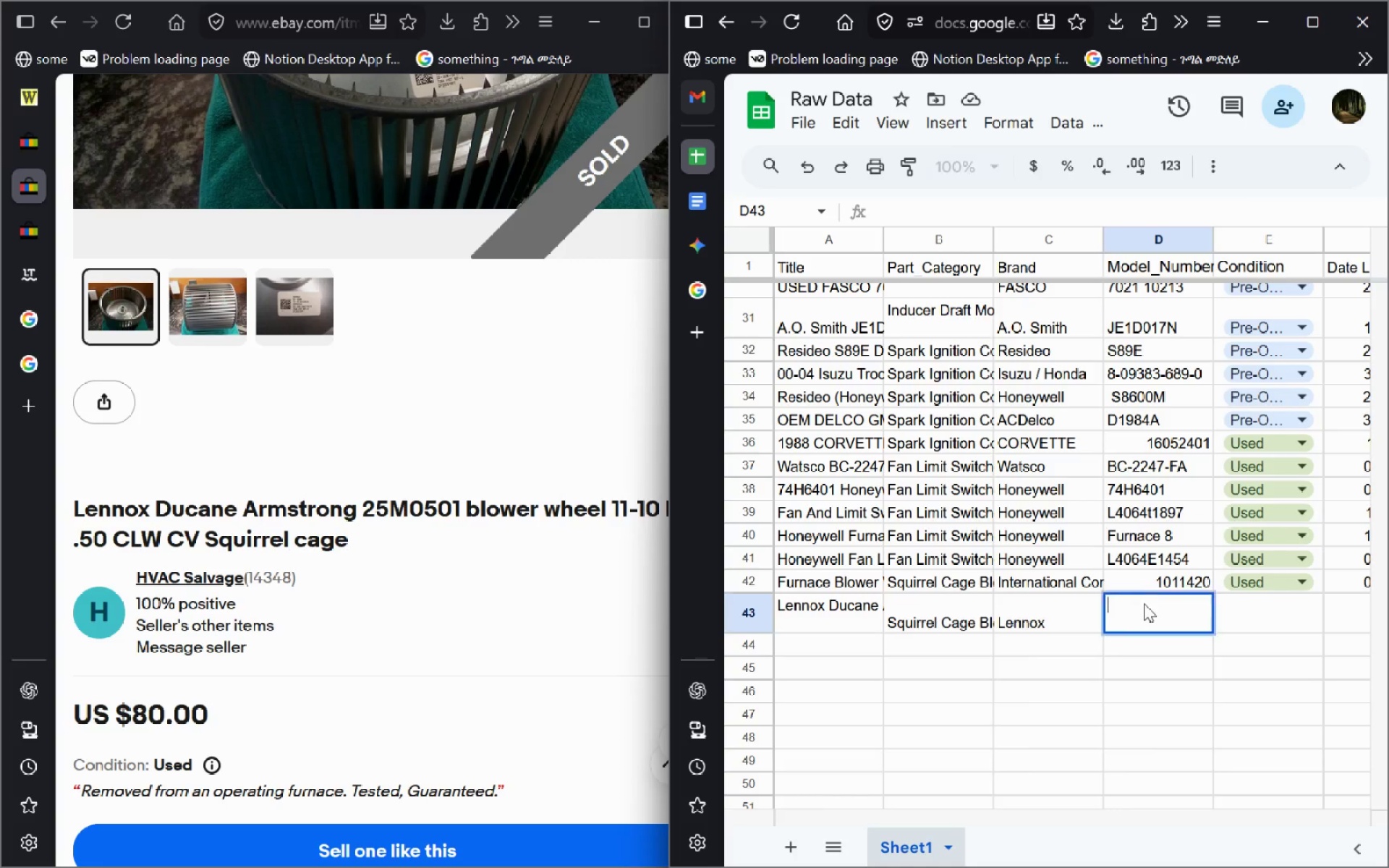 
key(Control+V)
 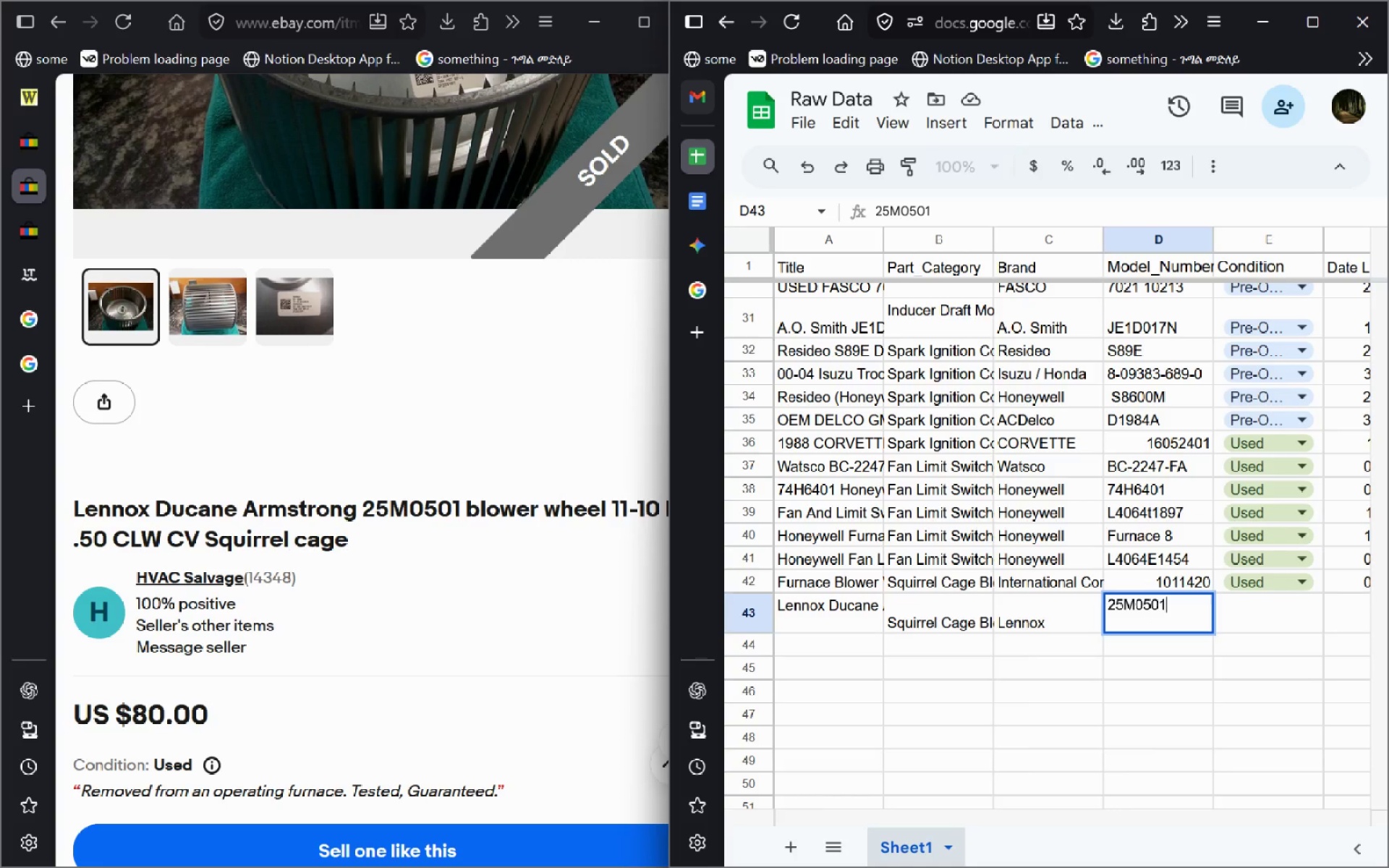 
key(Enter)
 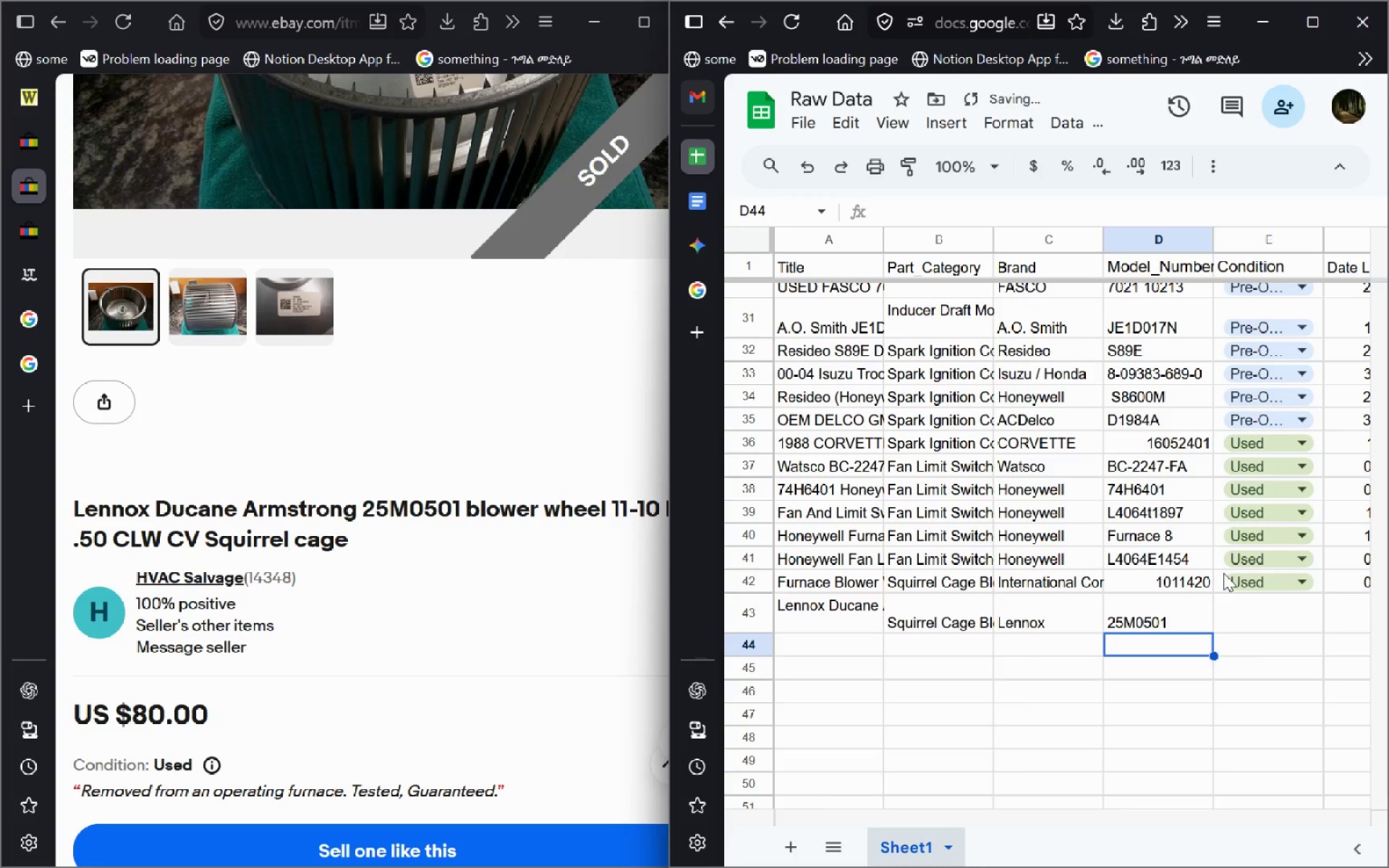 
left_click([1228, 576])
 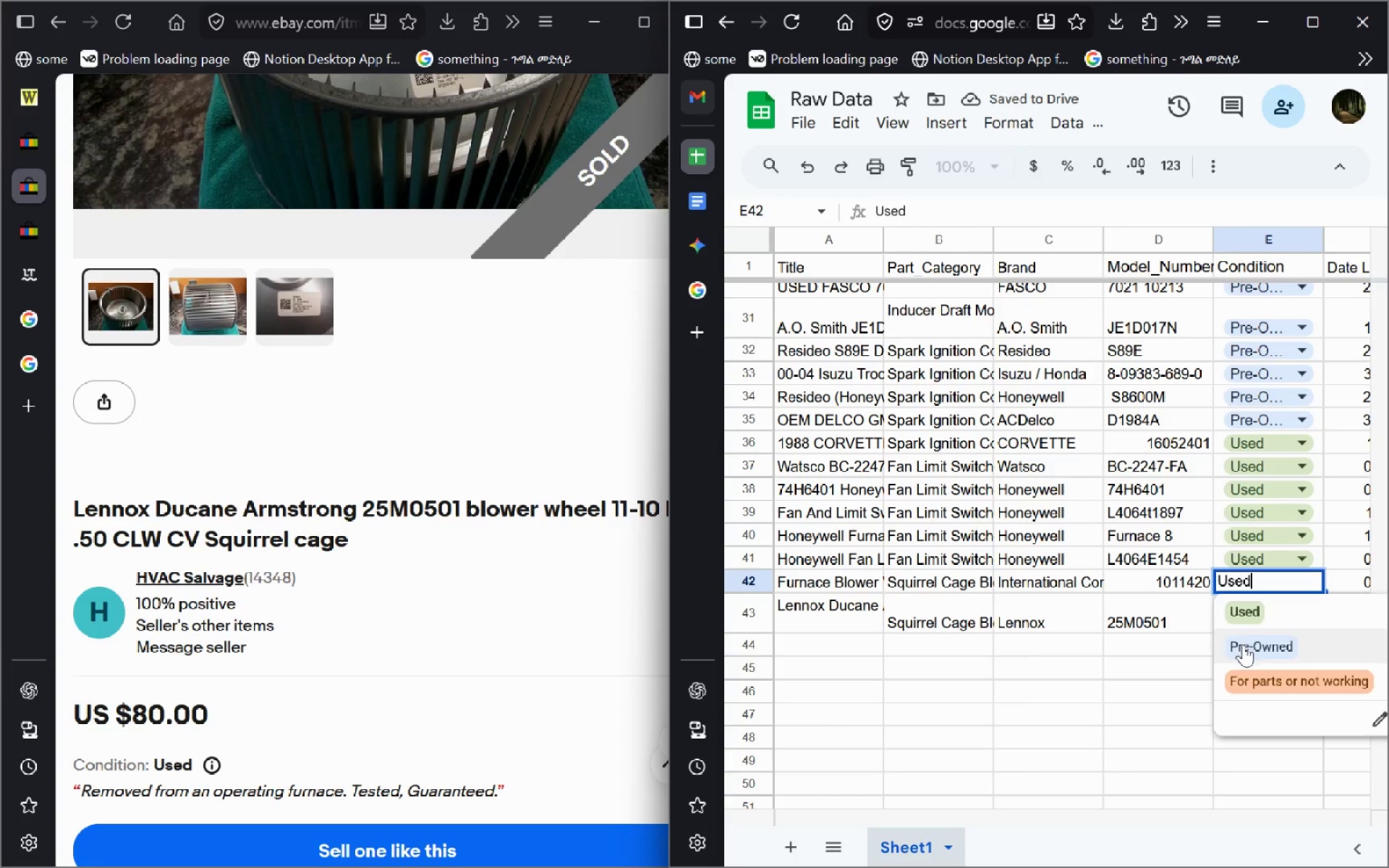 
left_click([1176, 621])
 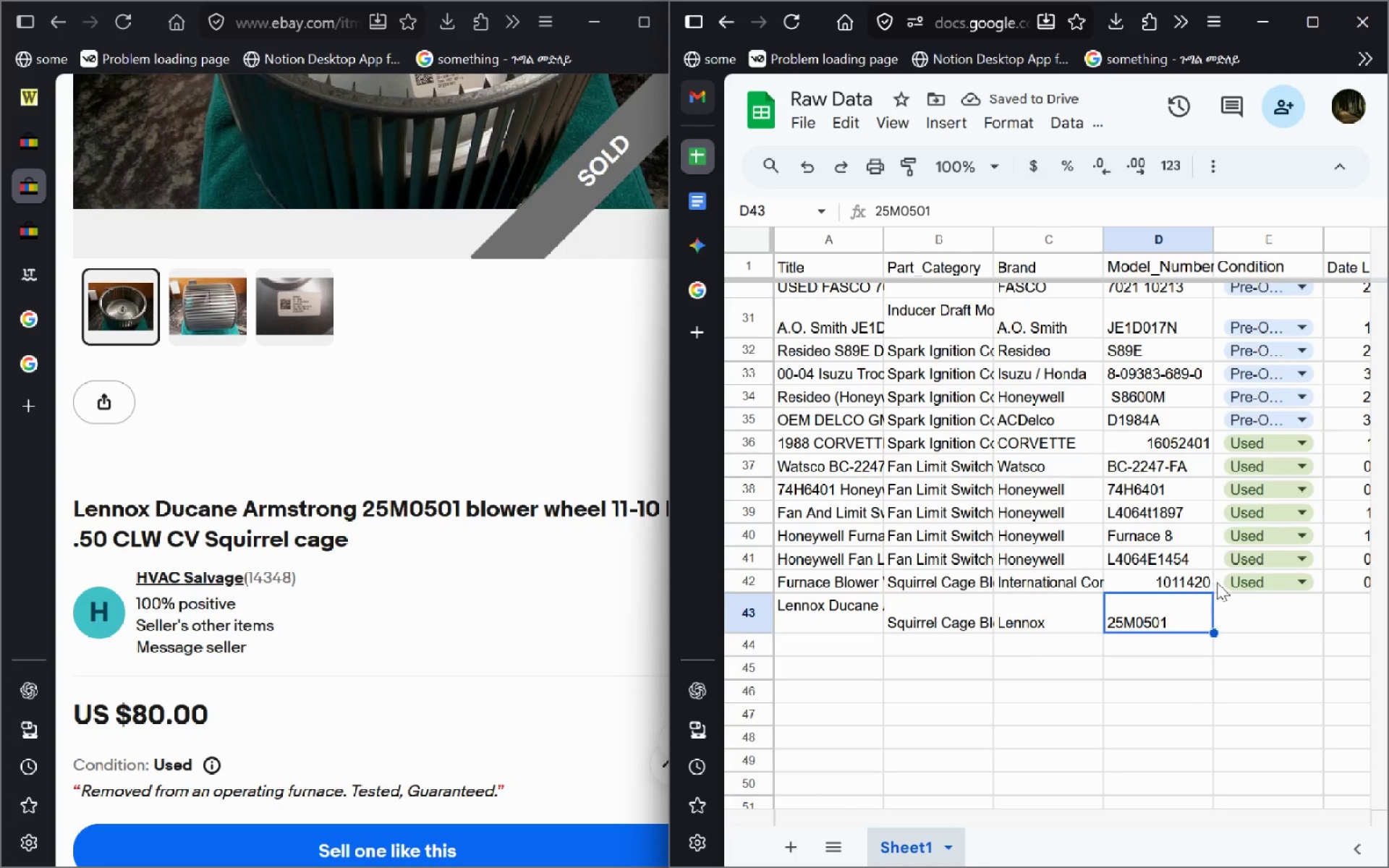 
left_click([1218, 582])
 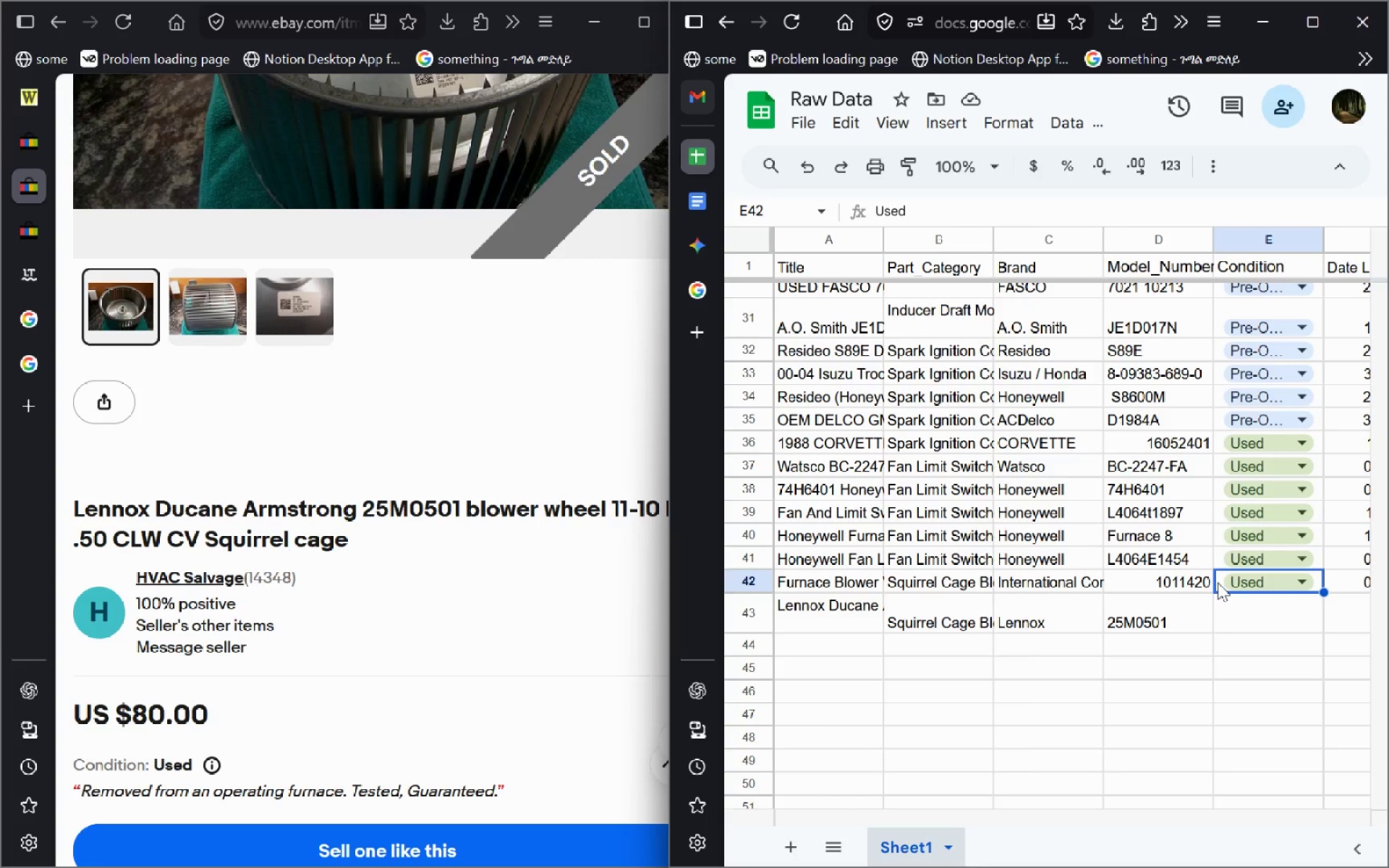 
key(Control+C)
 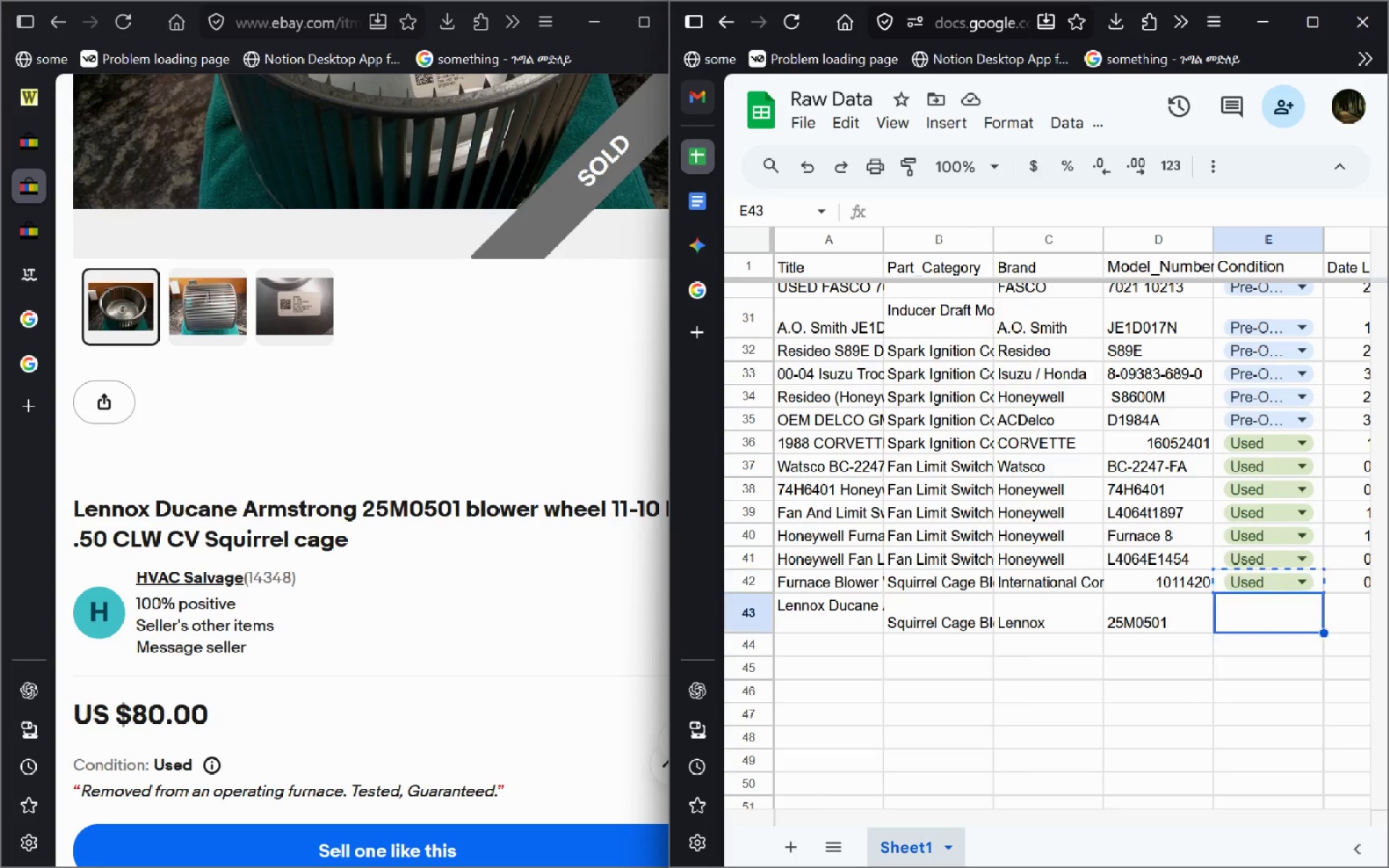 
key(ArrowDown)
 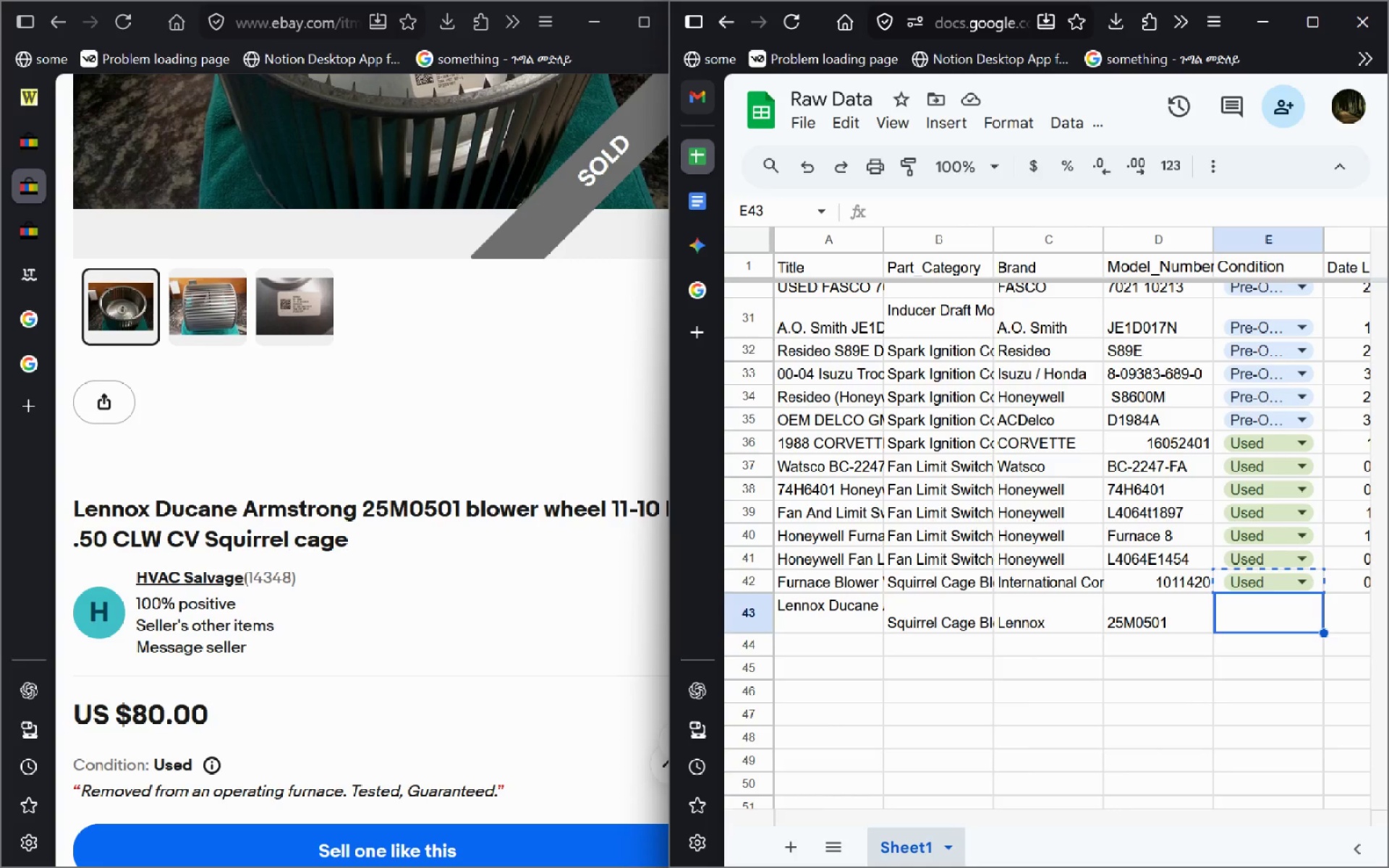 
key(Control+ControlLeft)
 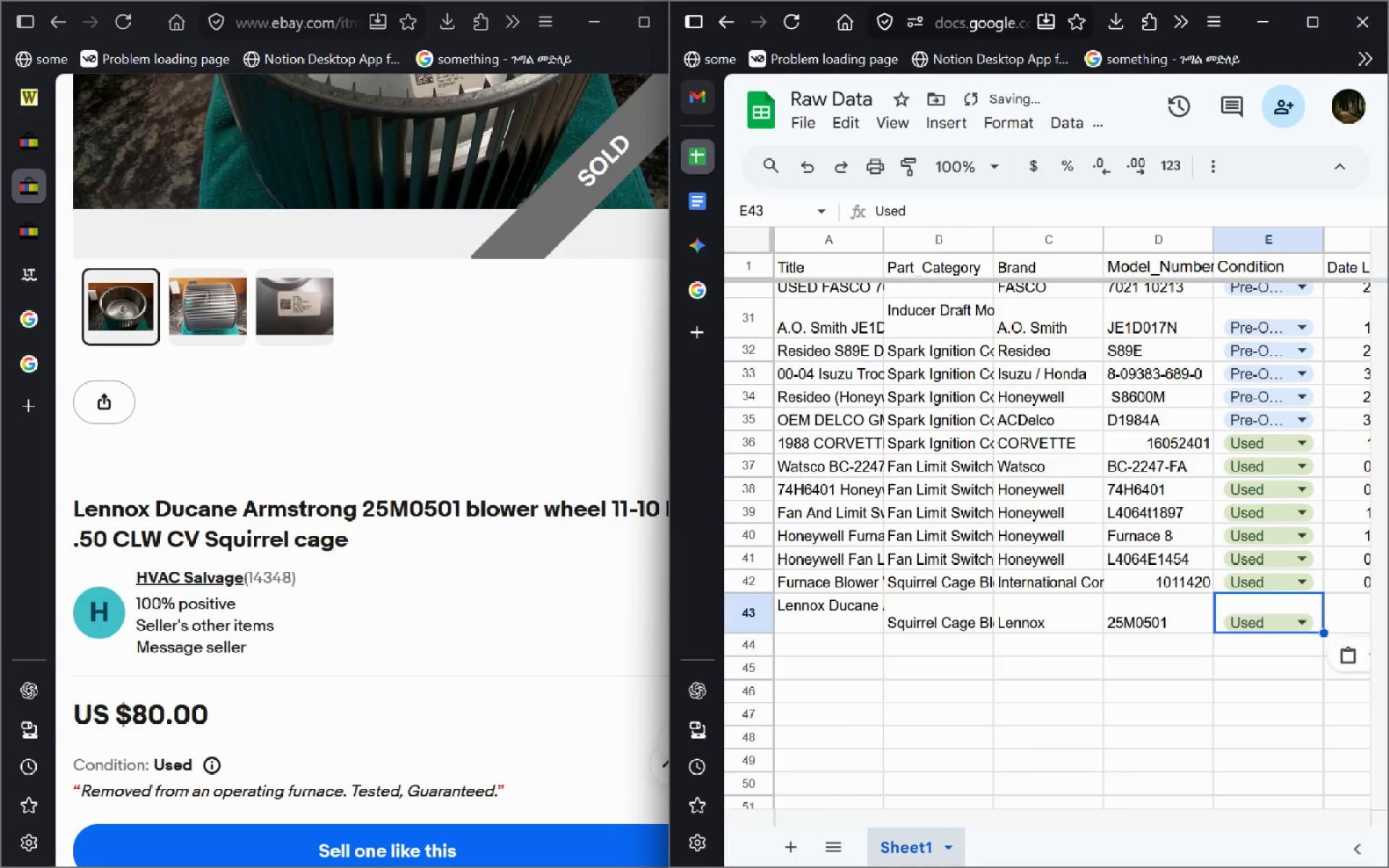 
key(Control+V)
 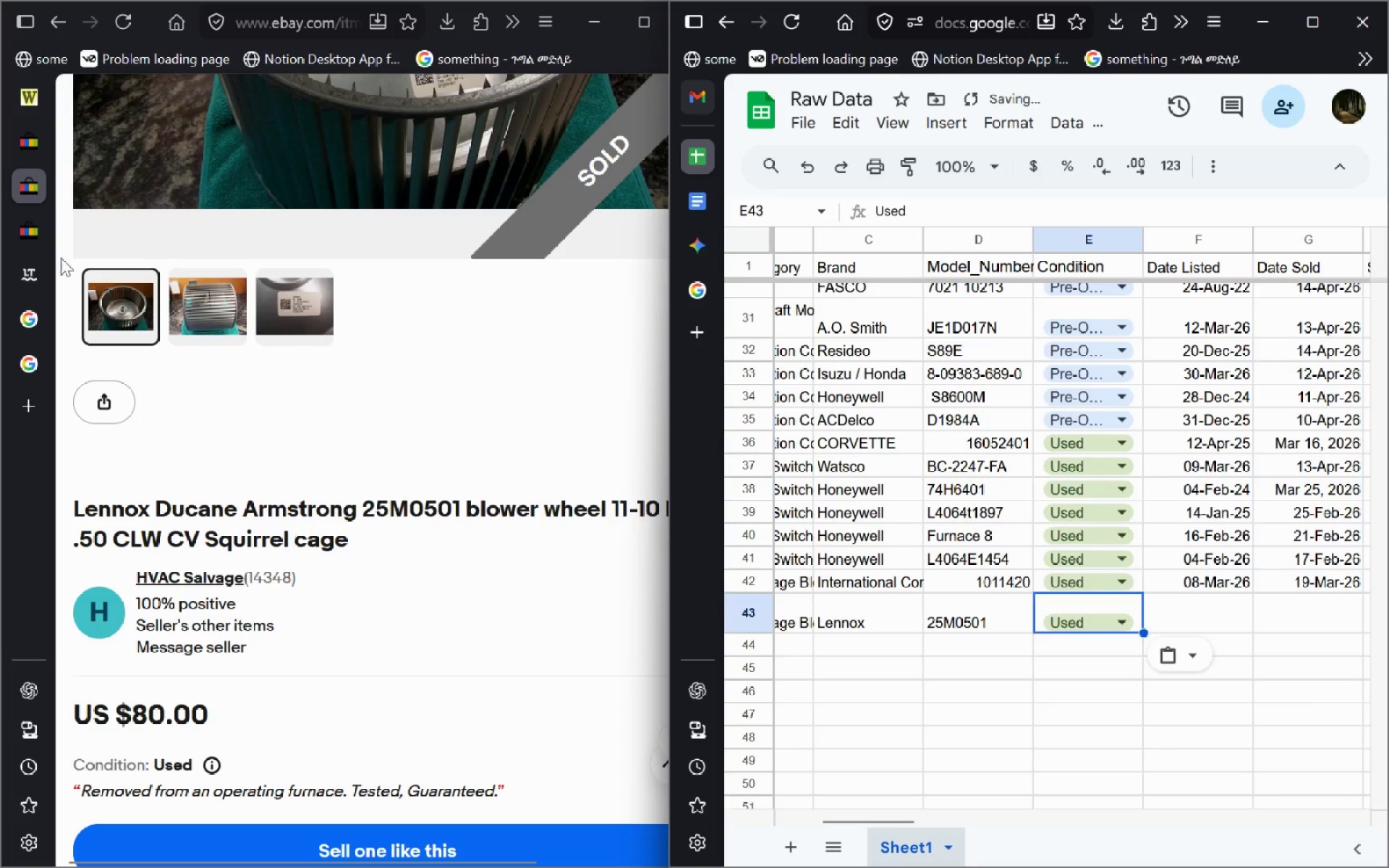 
left_click([37, 114])
 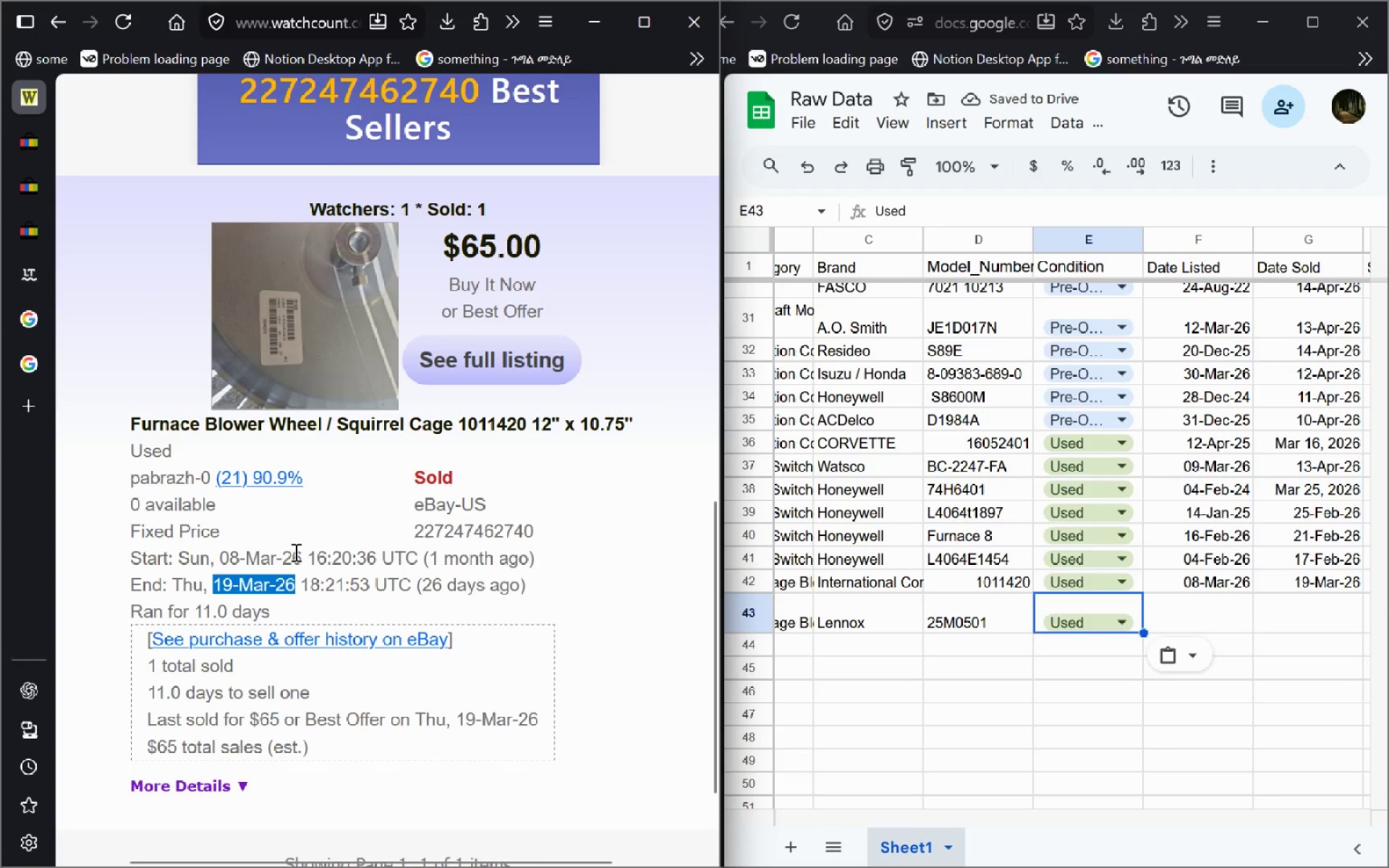 
left_click_drag(start_coordinate=[301, 556], to_coordinate=[215, 556])
 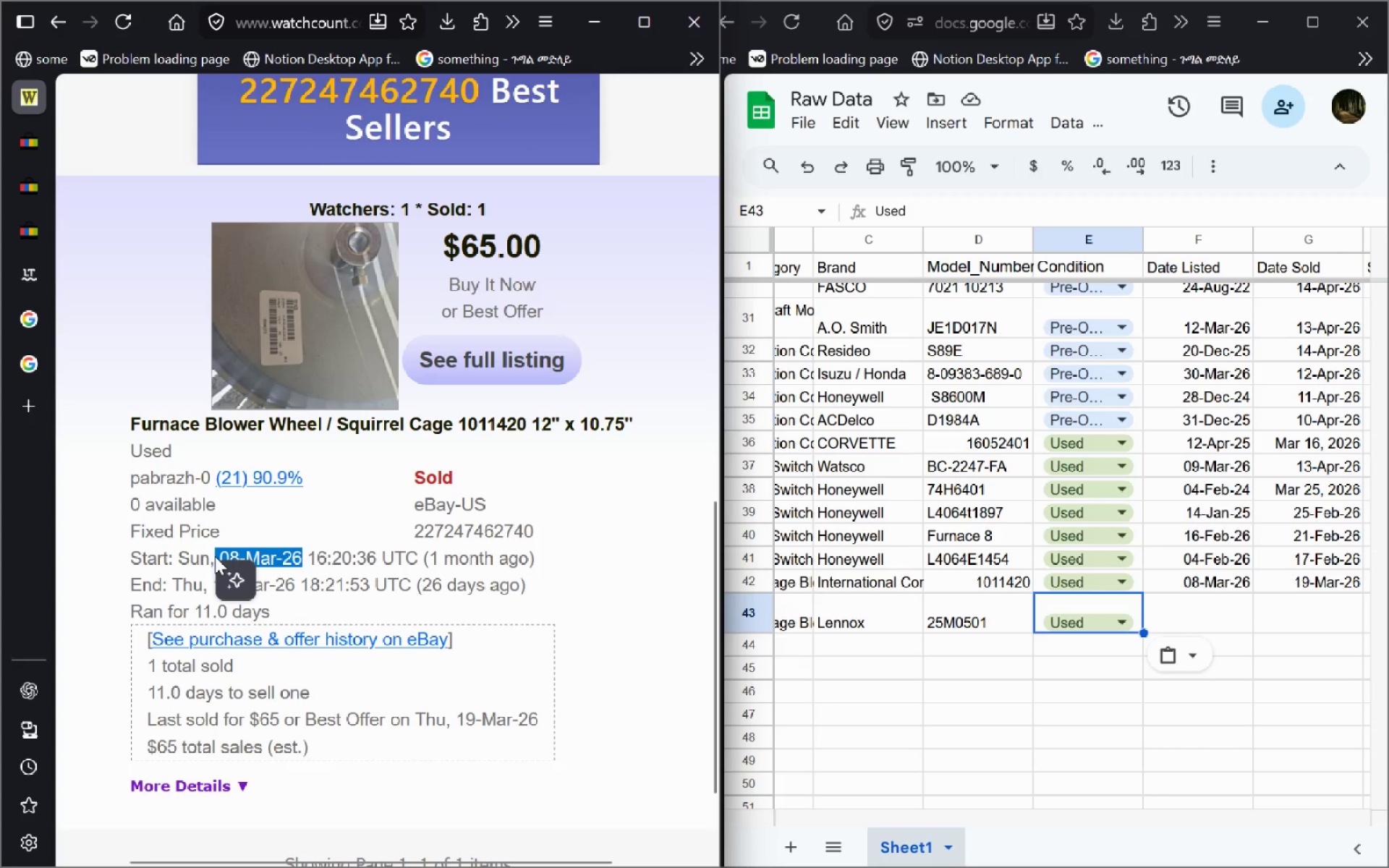 
hold_key(key=ControlLeft, duration=0.48)
 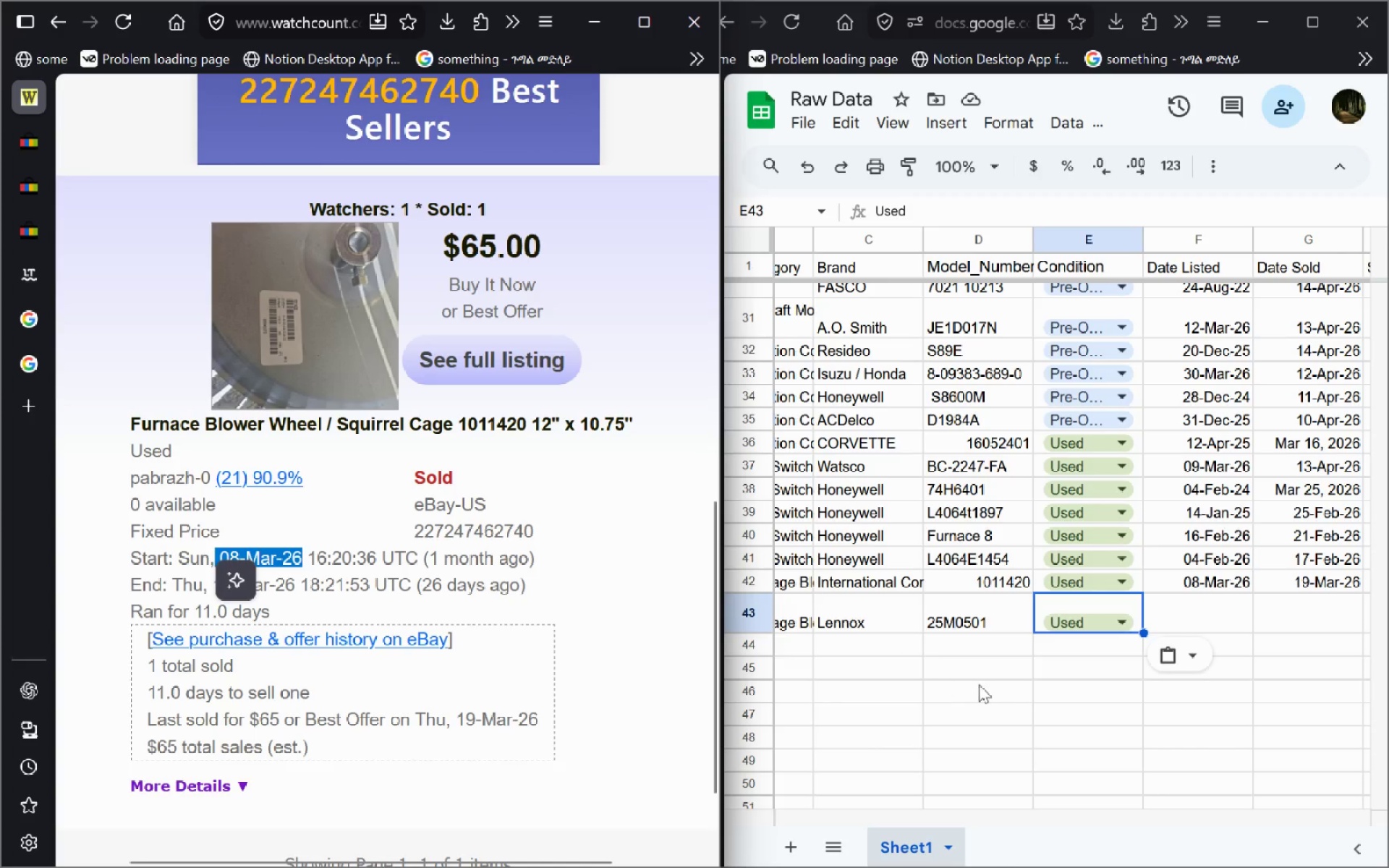 
key(C)
 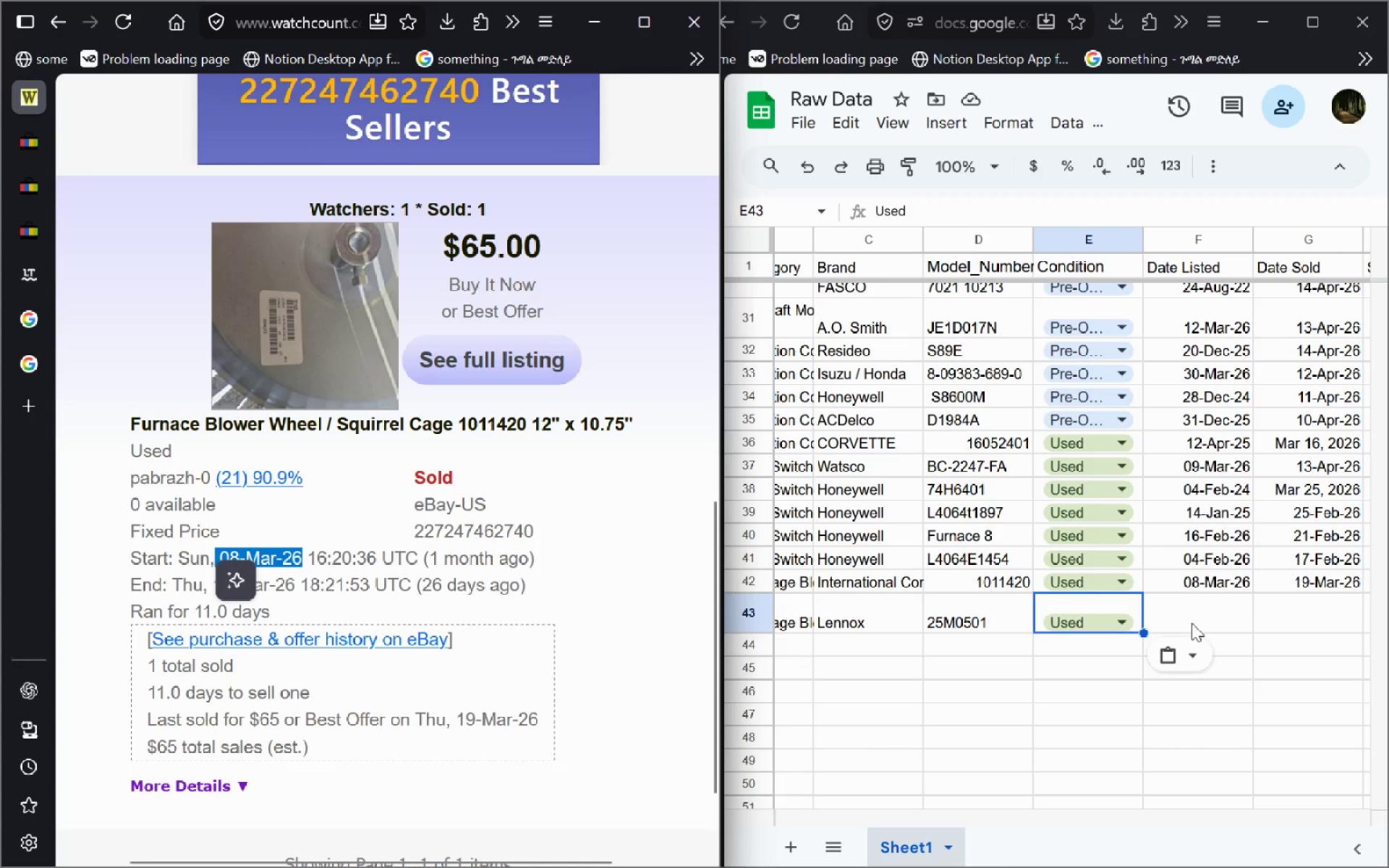 
left_click([1197, 613])
 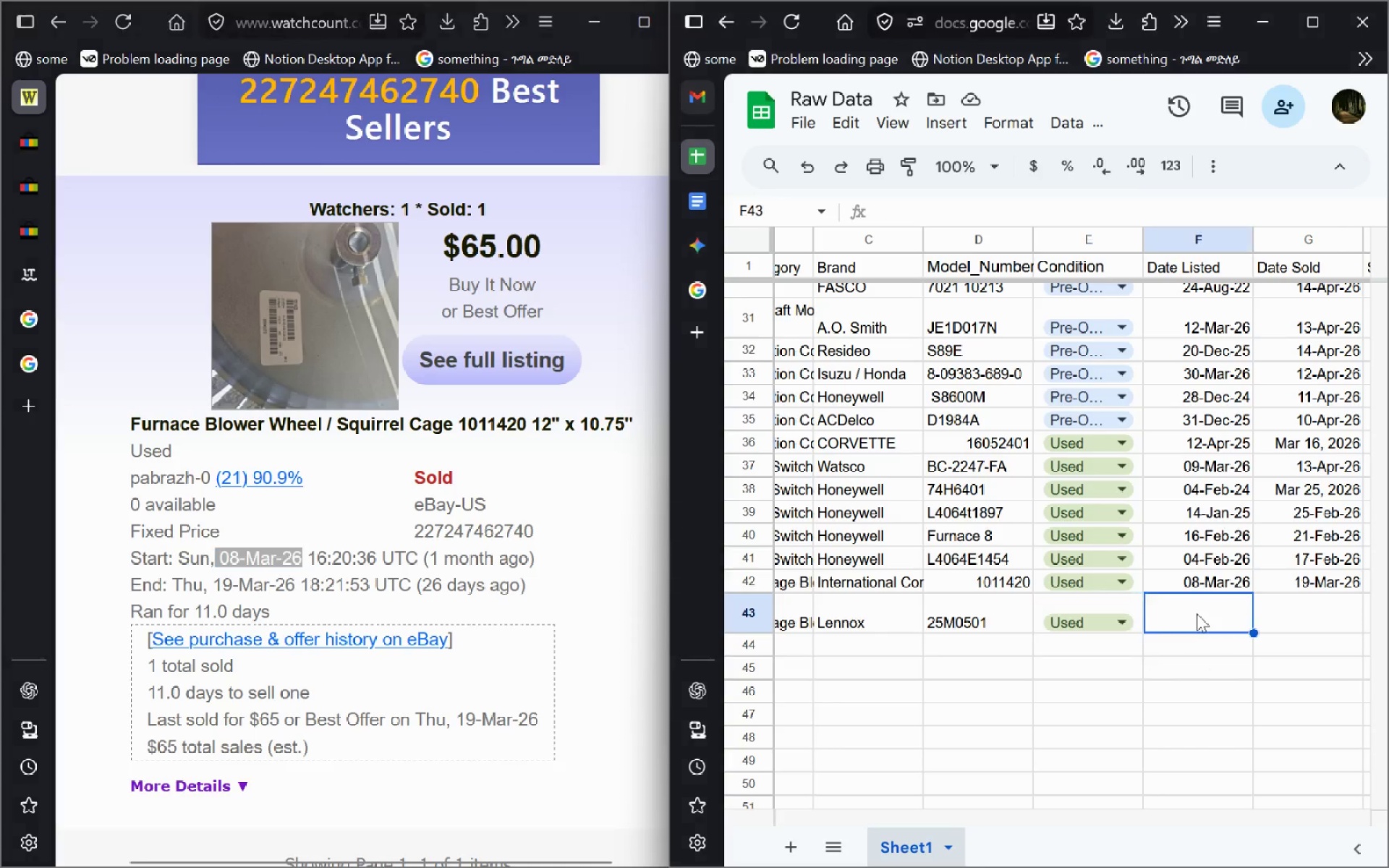 
hold_key(key=ControlLeft, duration=0.58)
 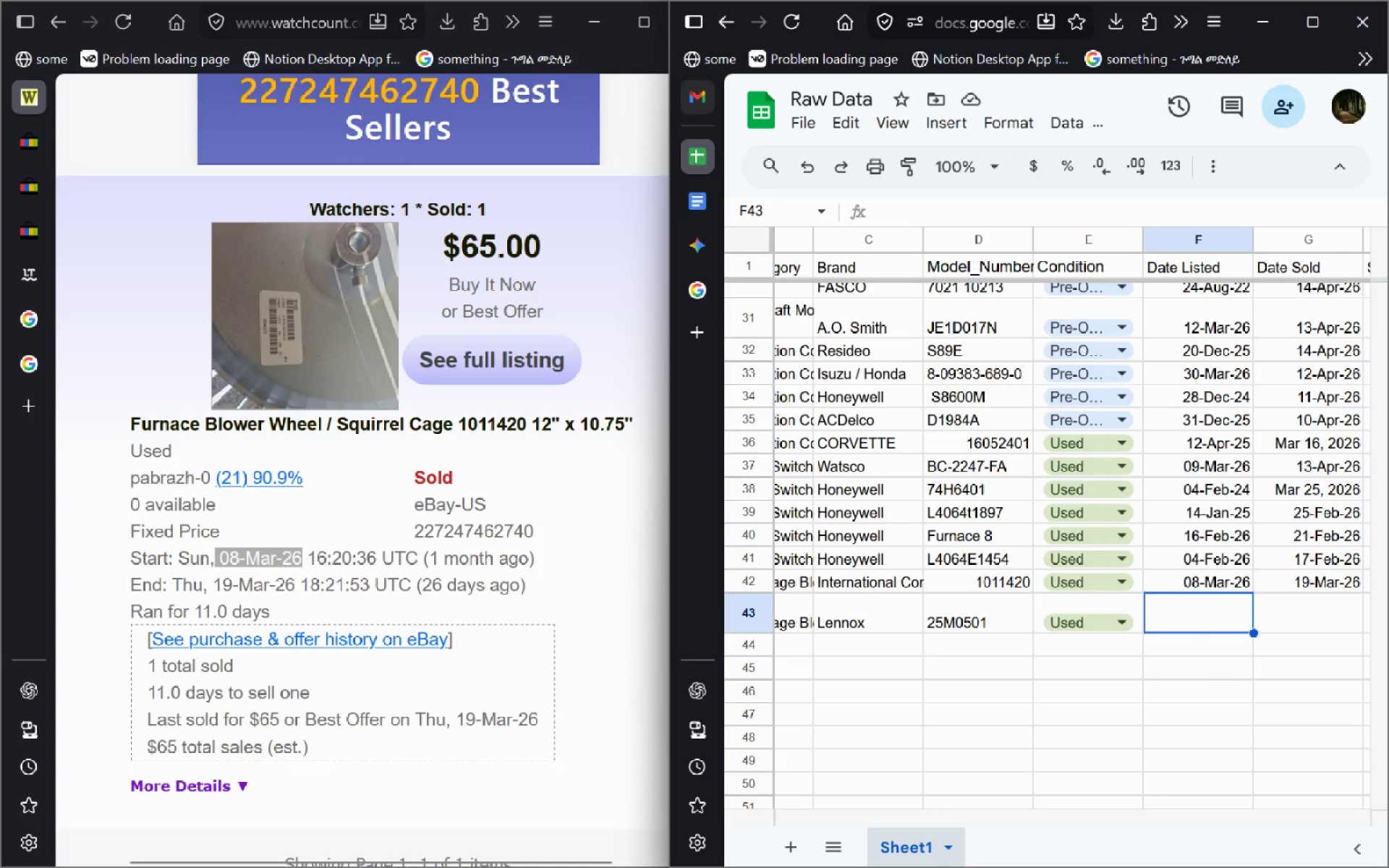 
key(Control+V)
 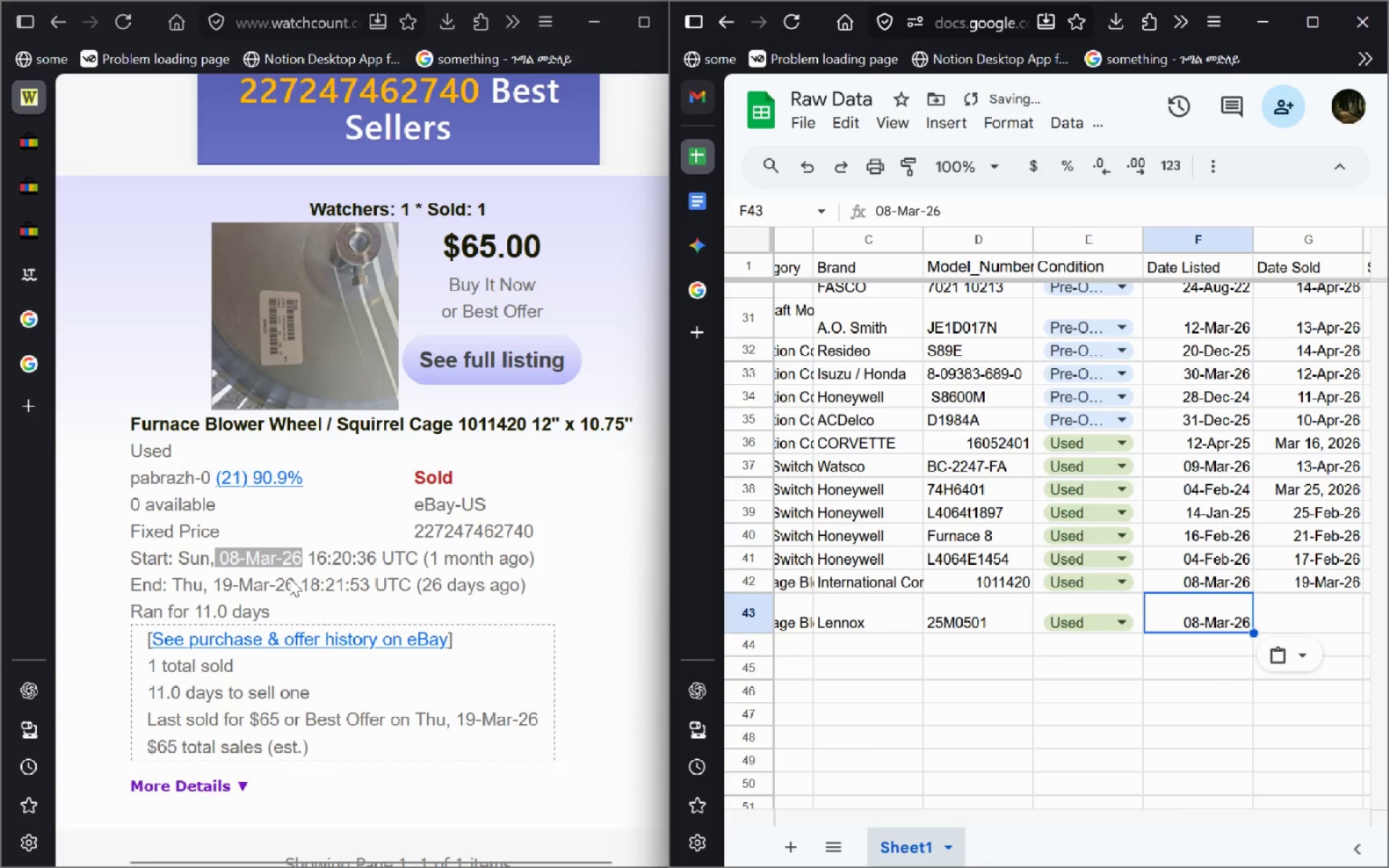 
left_click_drag(start_coordinate=[292, 581], to_coordinate=[218, 577])
 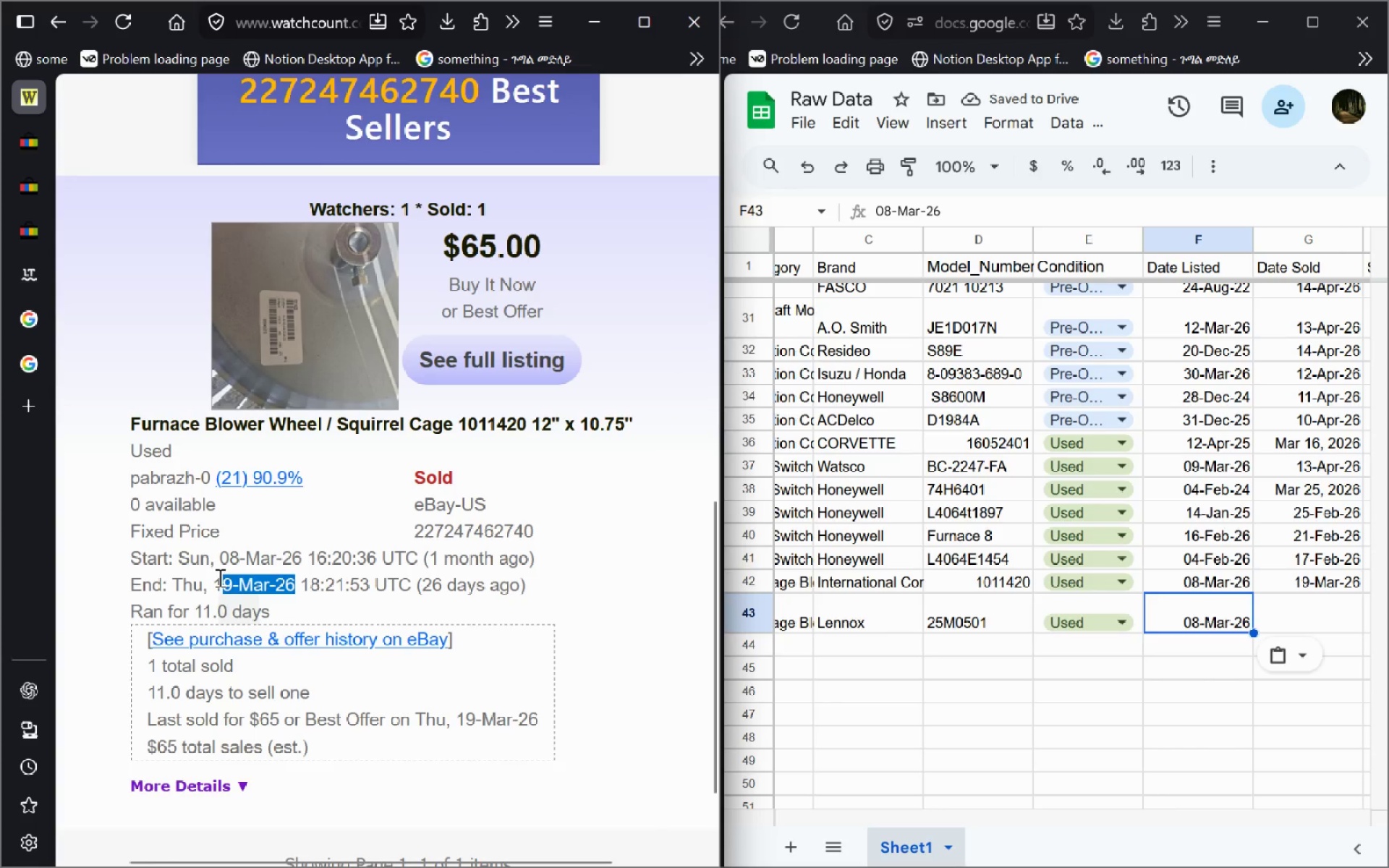 
key(Control+ControlLeft)
 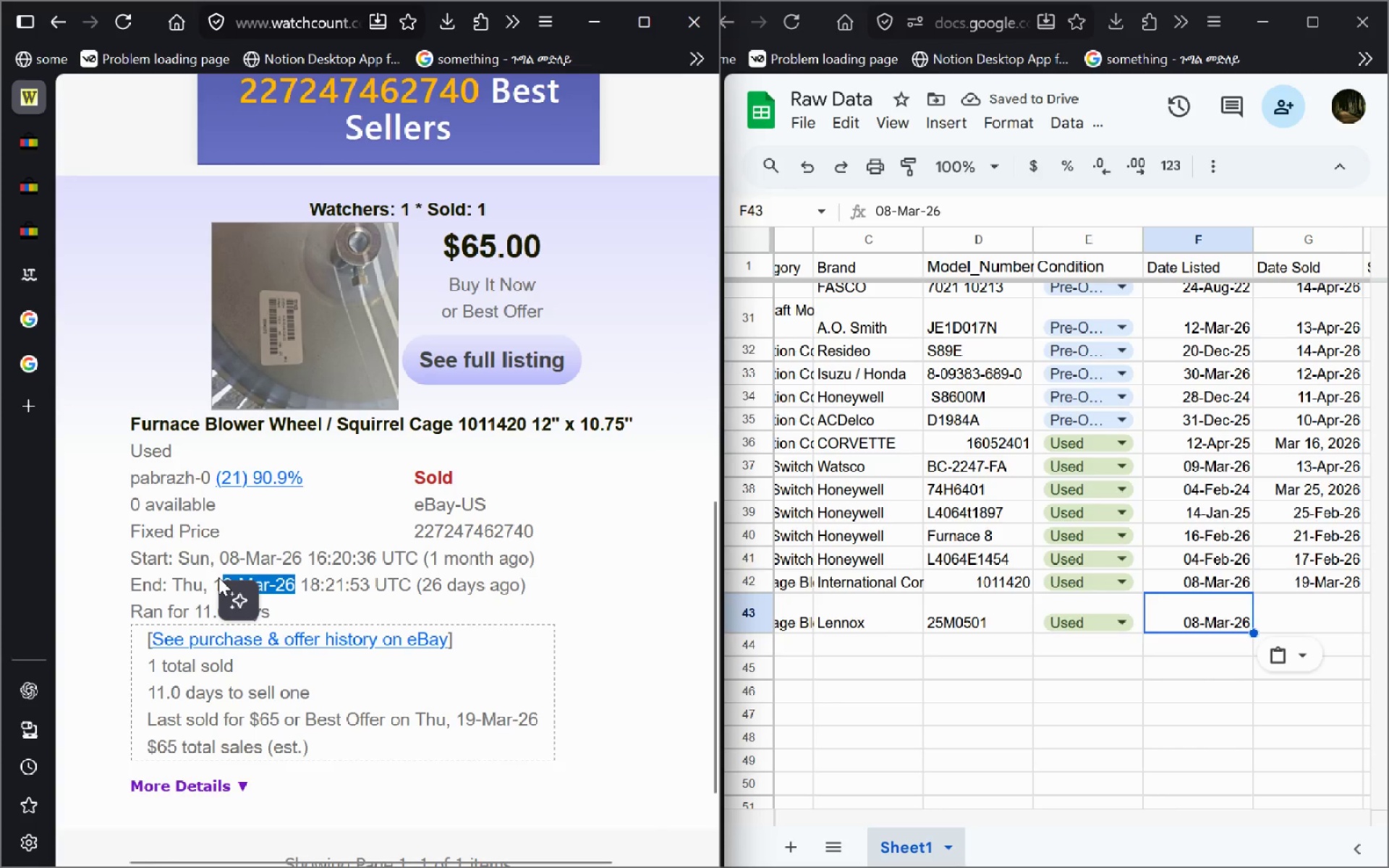 
key(Shift+ShiftLeft)
 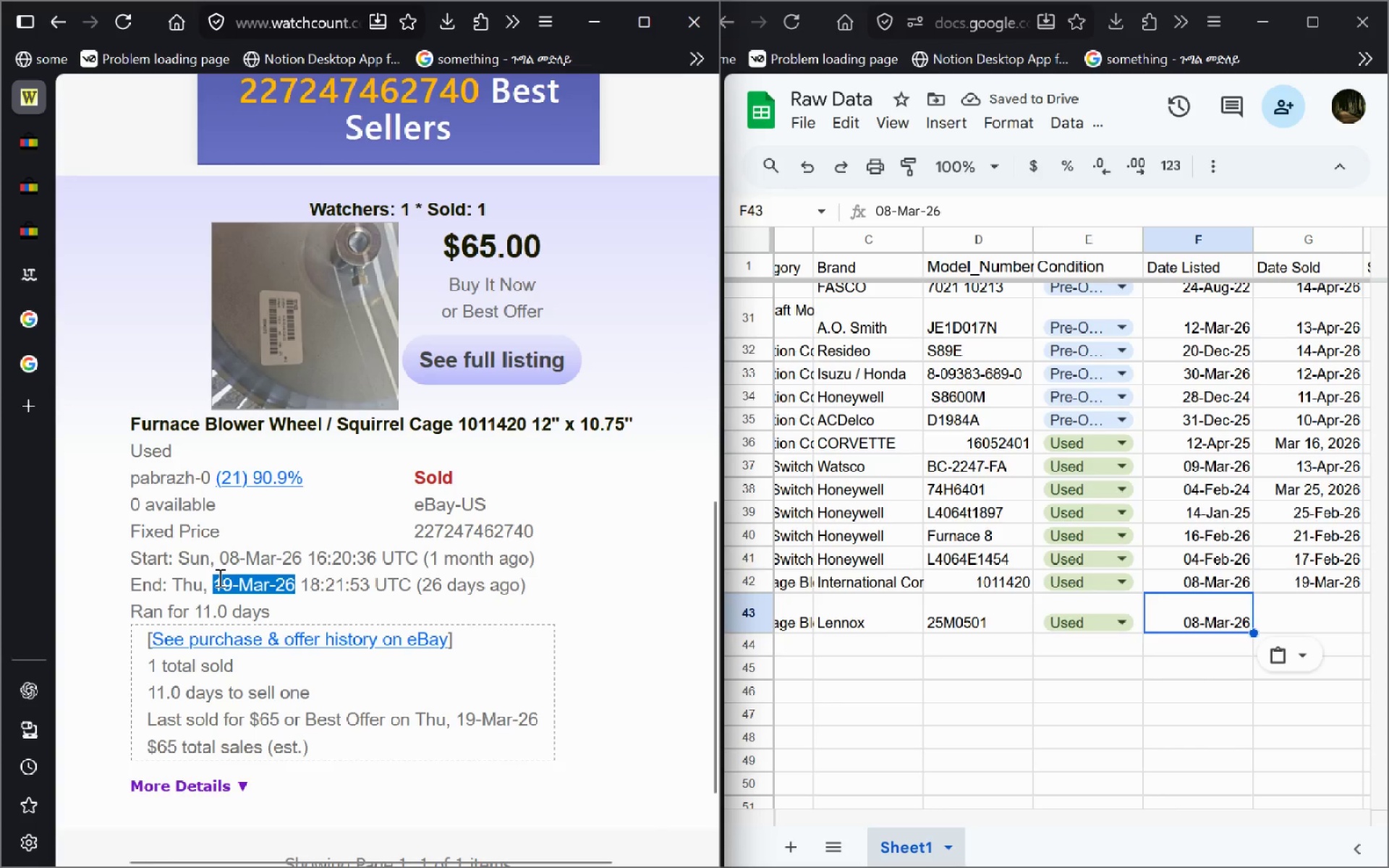 
key(Shift+ArrowLeft)
 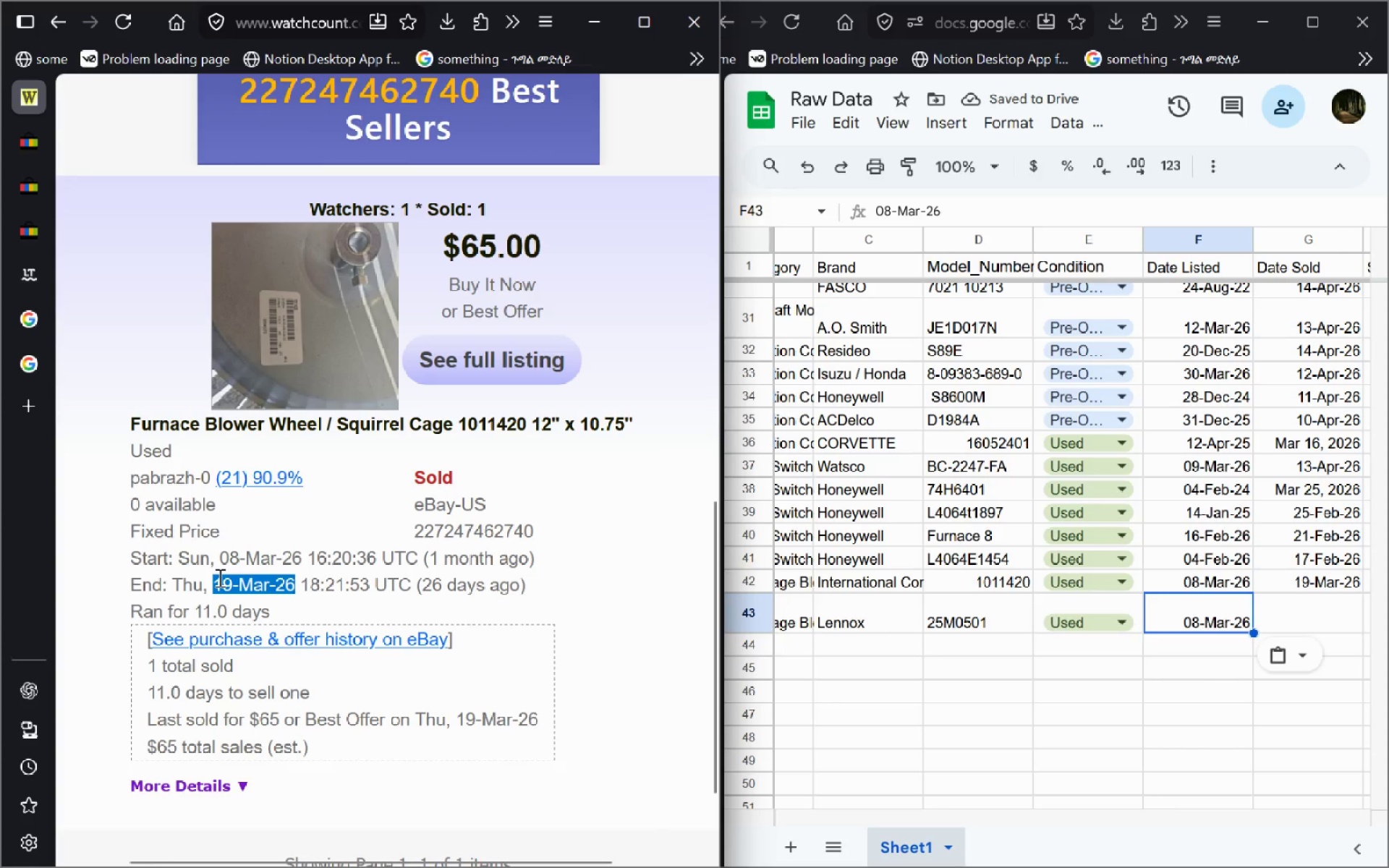 
hold_key(key=ControlLeft, duration=0.88)
 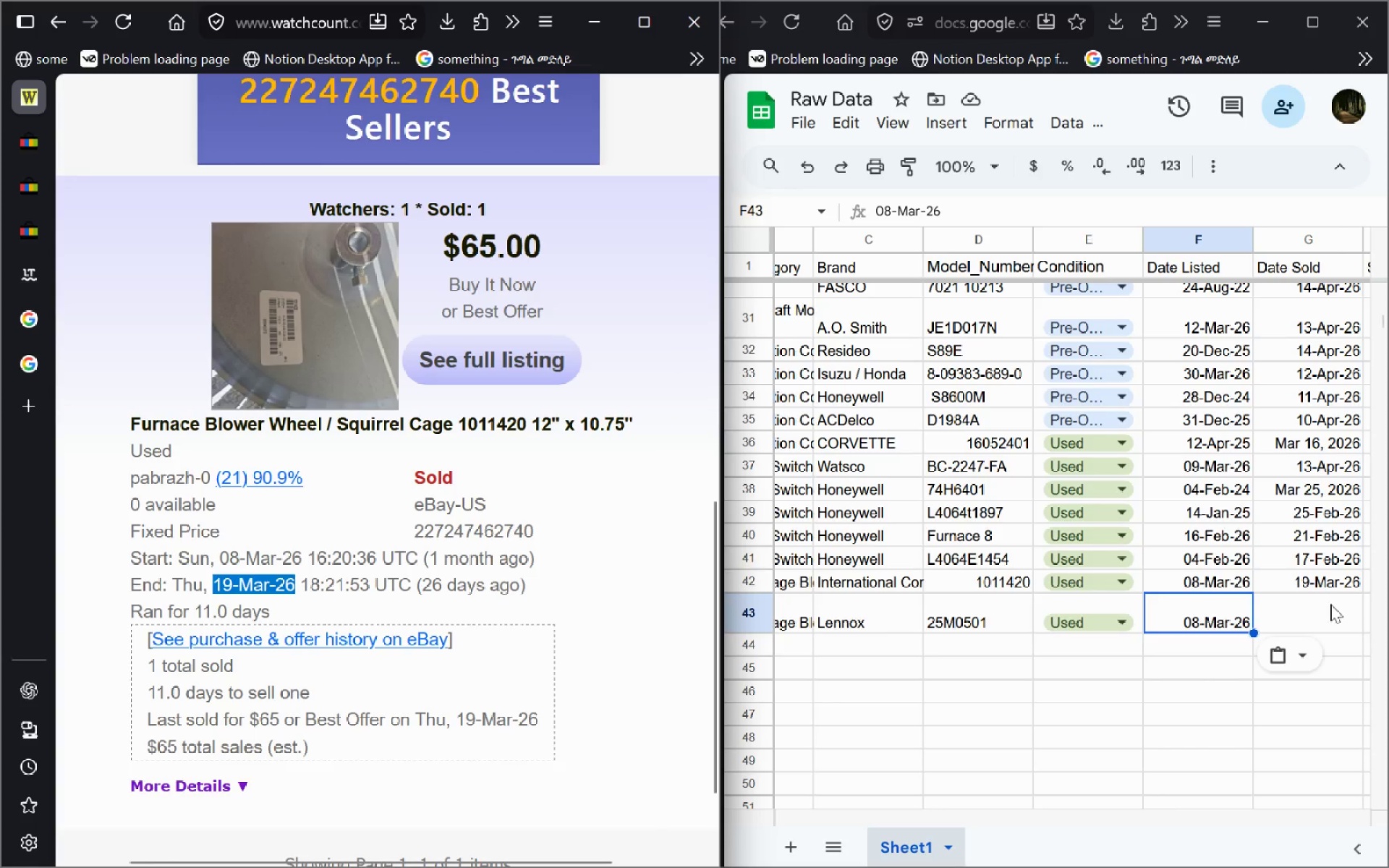 
left_click([1314, 601])
 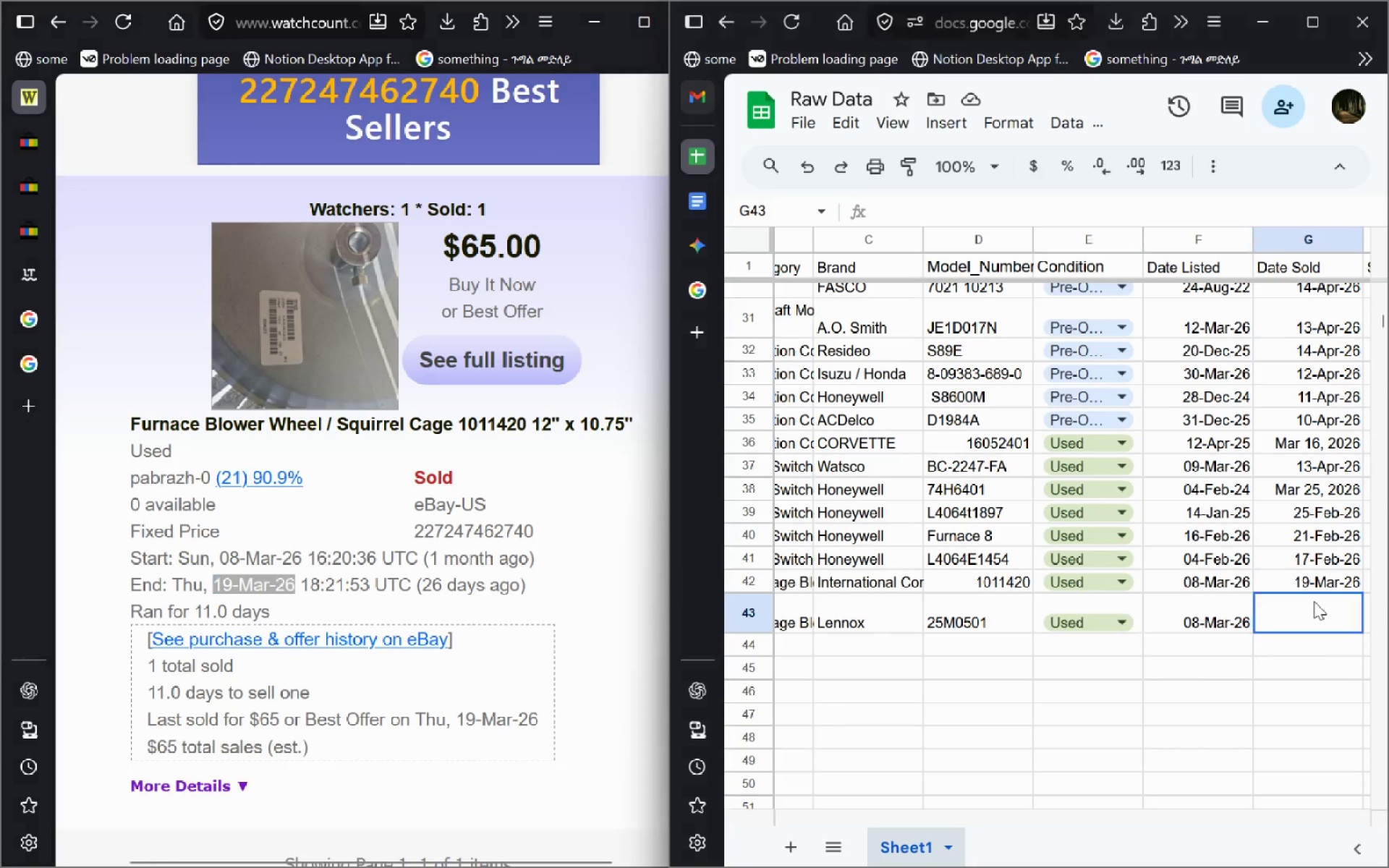 
key(Control+V)
 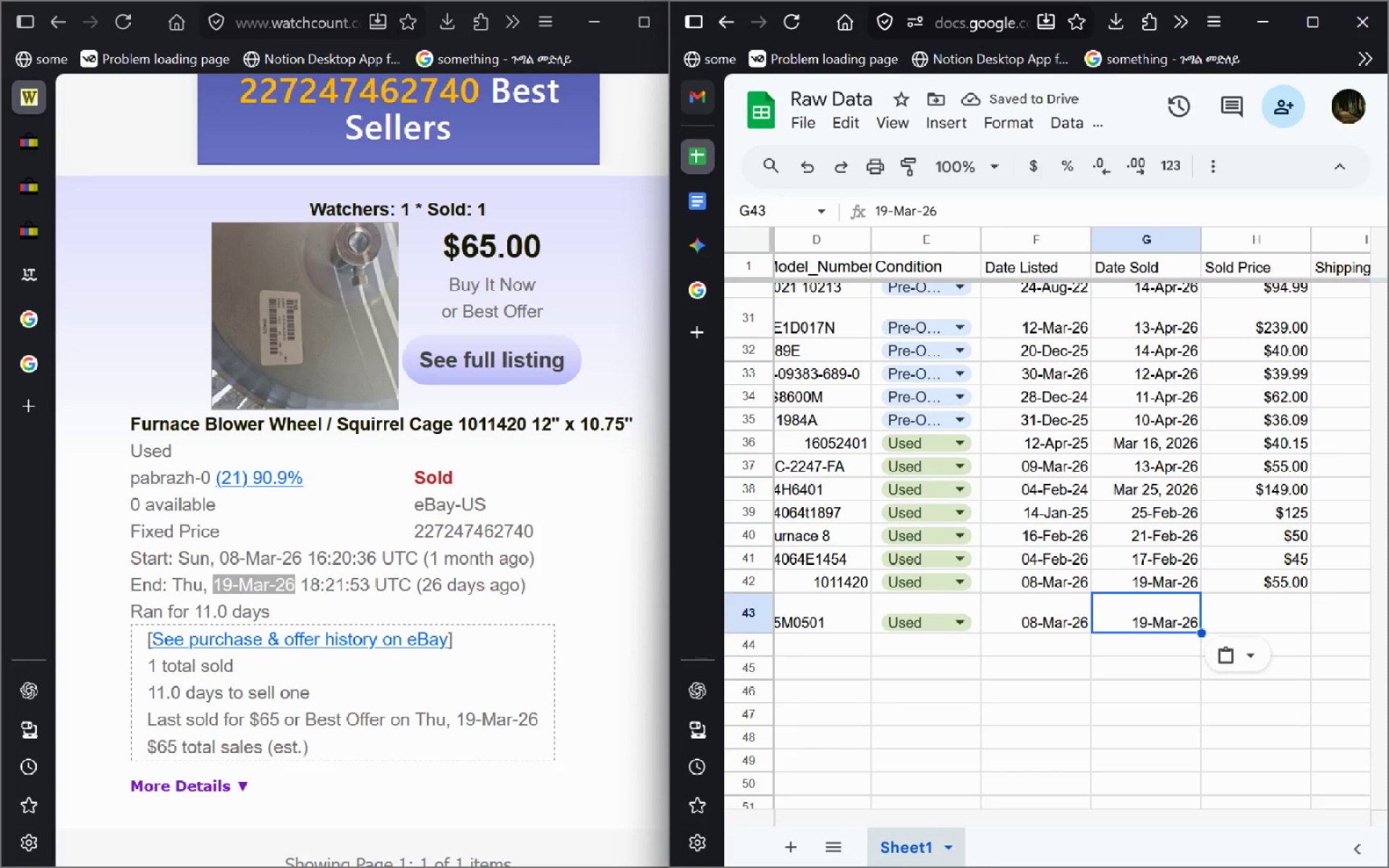 
wait(8.89)
 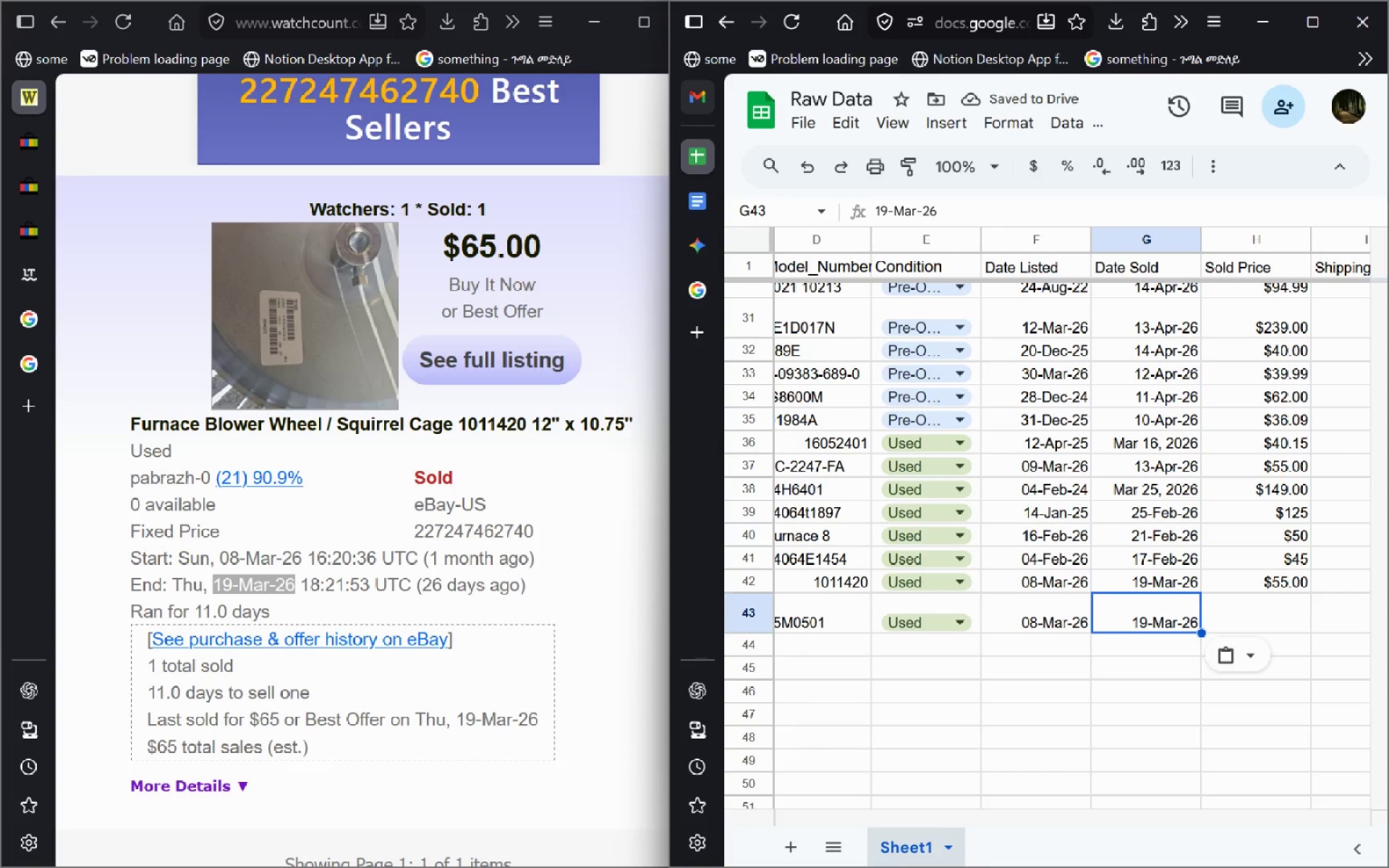 
left_click([43, 242])
 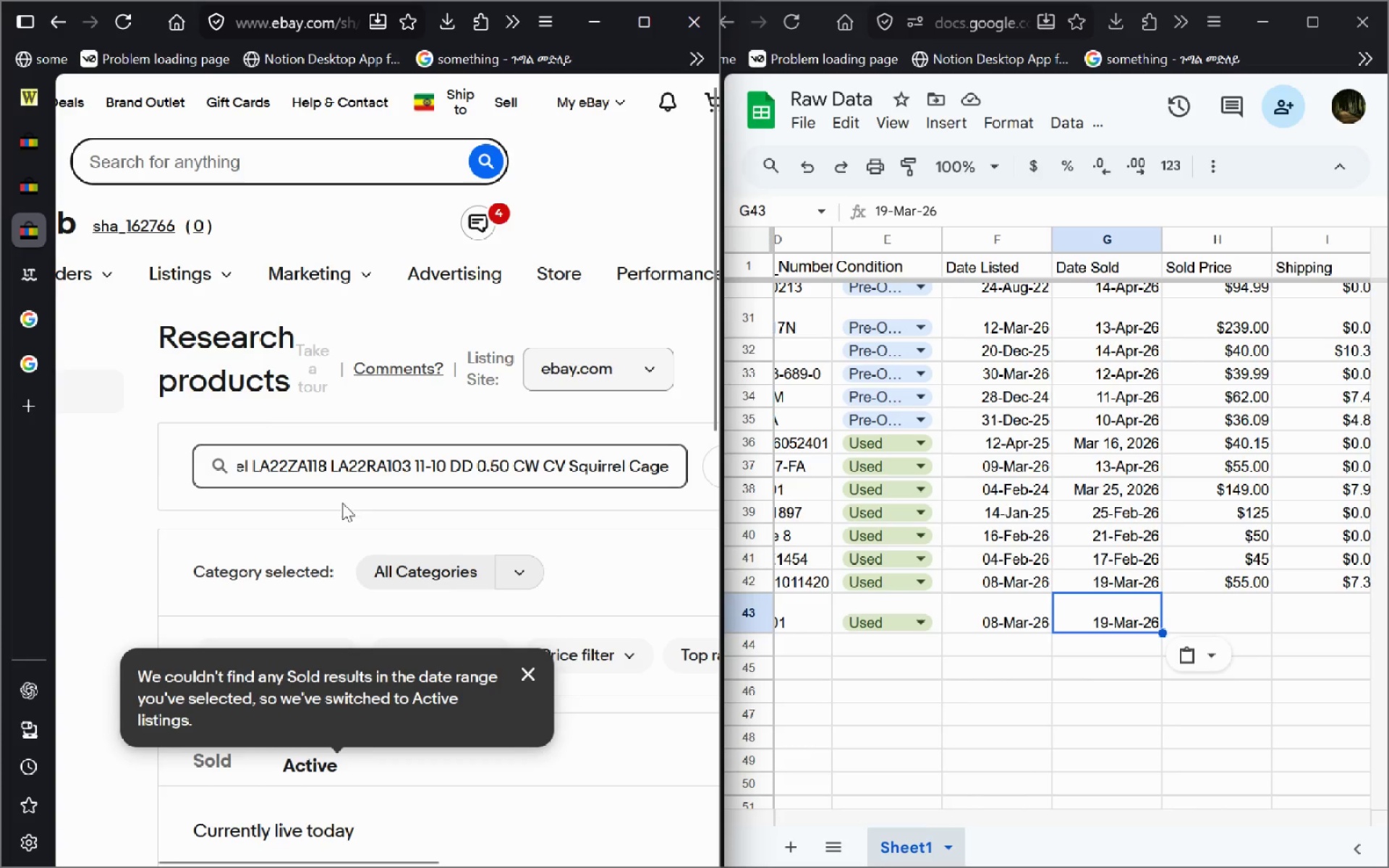 
left_click([338, 516])
 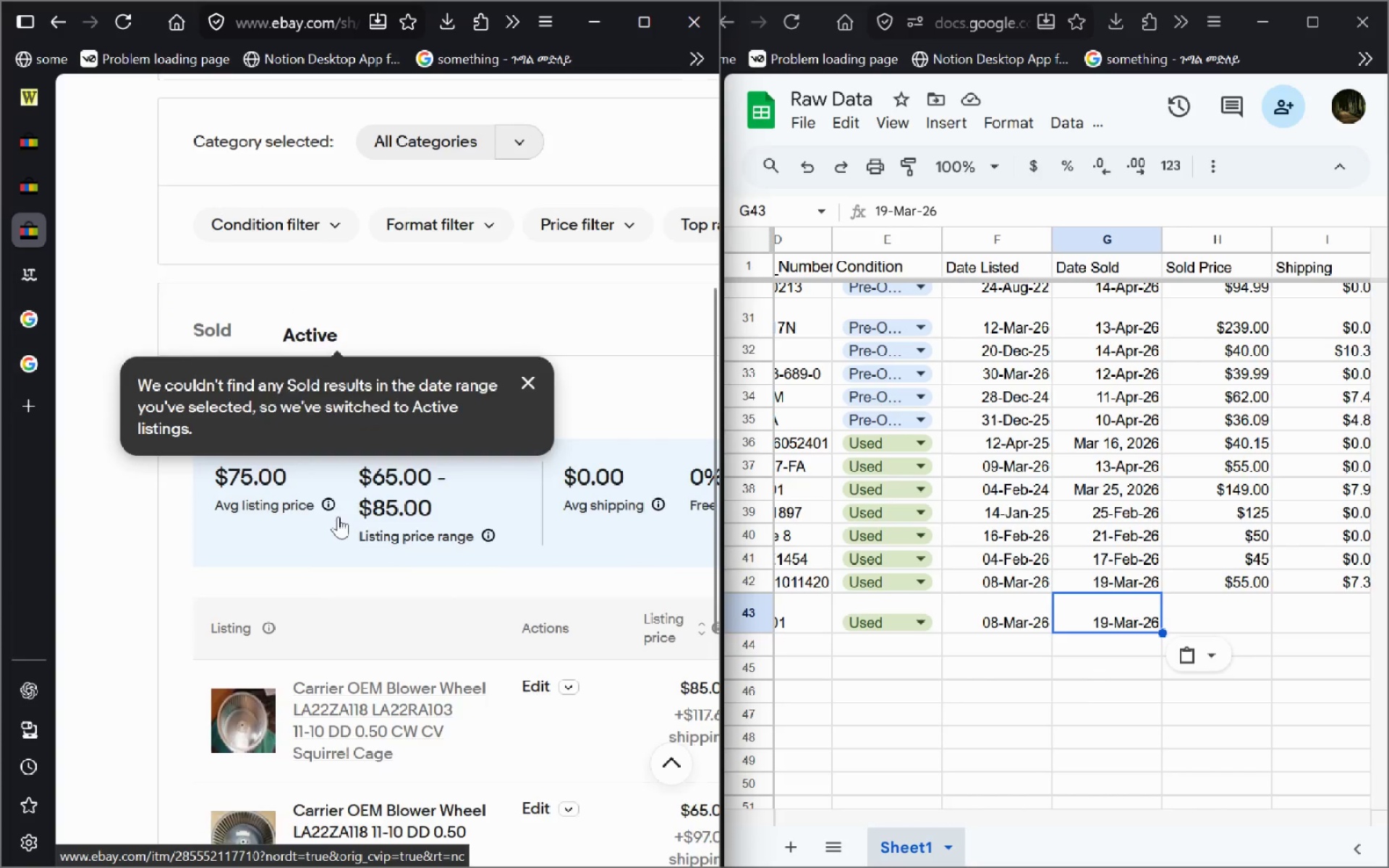 
left_click([28, 200])
 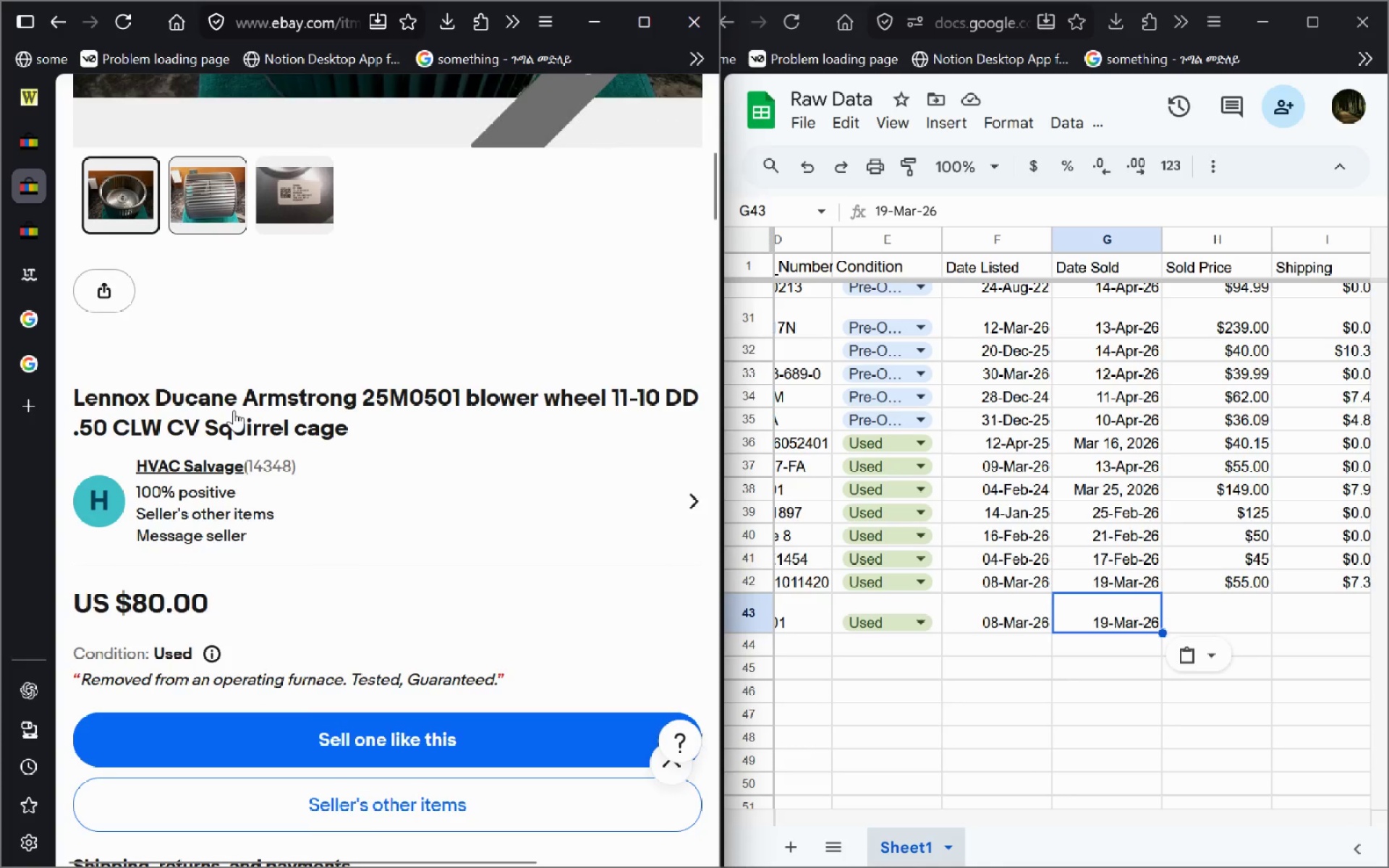 
left_click_drag(start_coordinate=[347, 428], to_coordinate=[51, 383])
 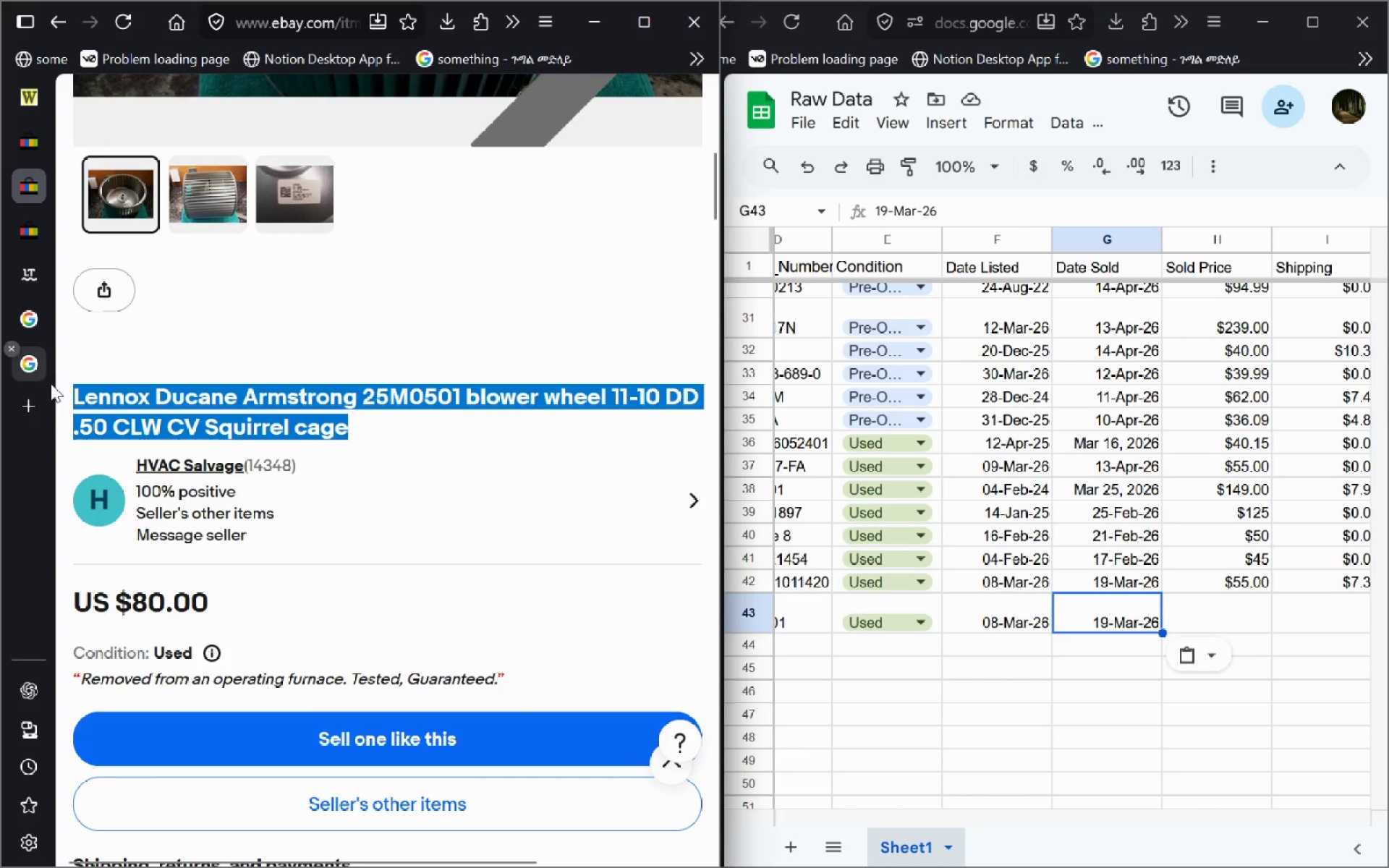 
key(Control+C)
 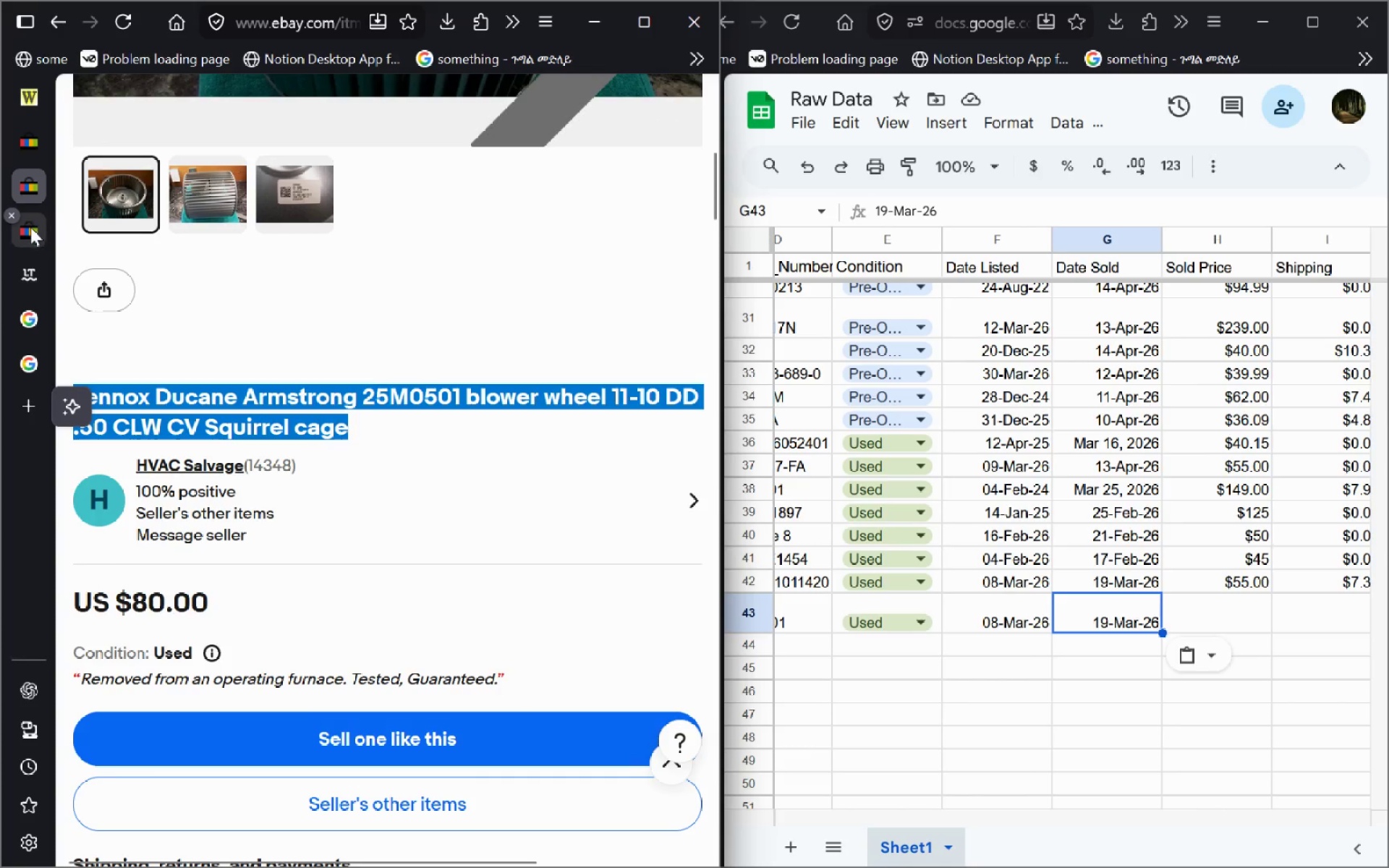 
left_click([30, 227])
 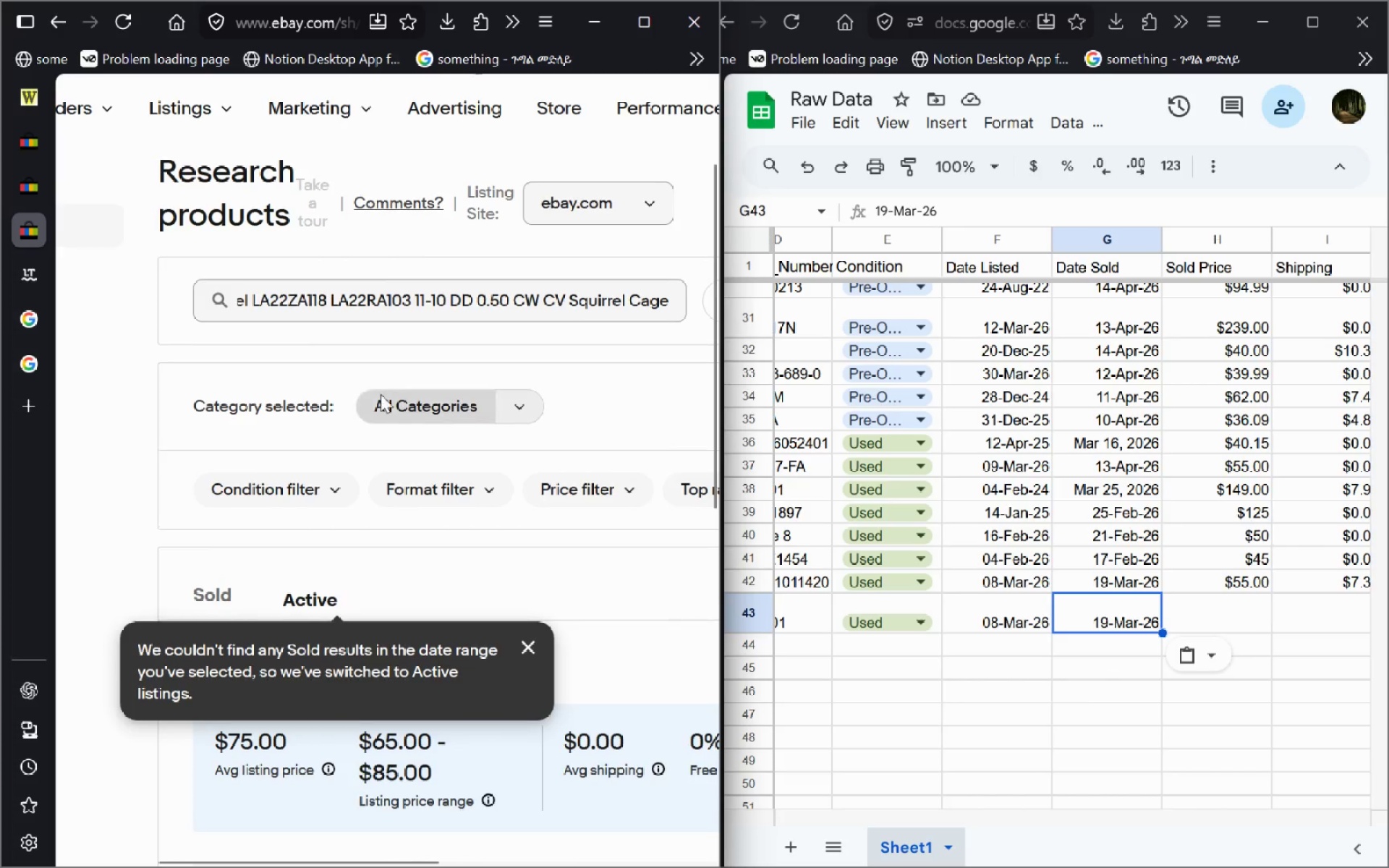 
left_click([391, 297])
 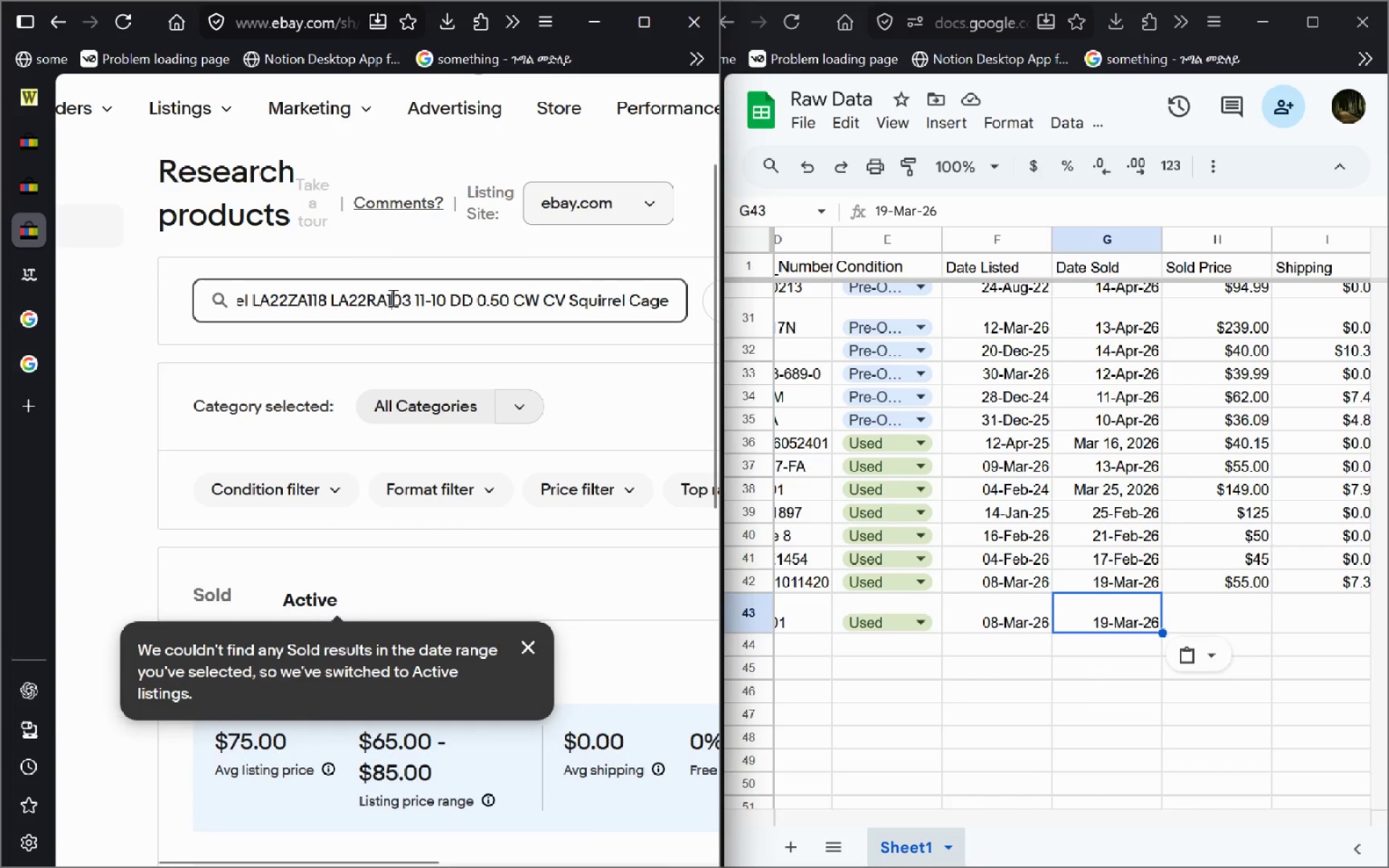 
key(Control+A)
 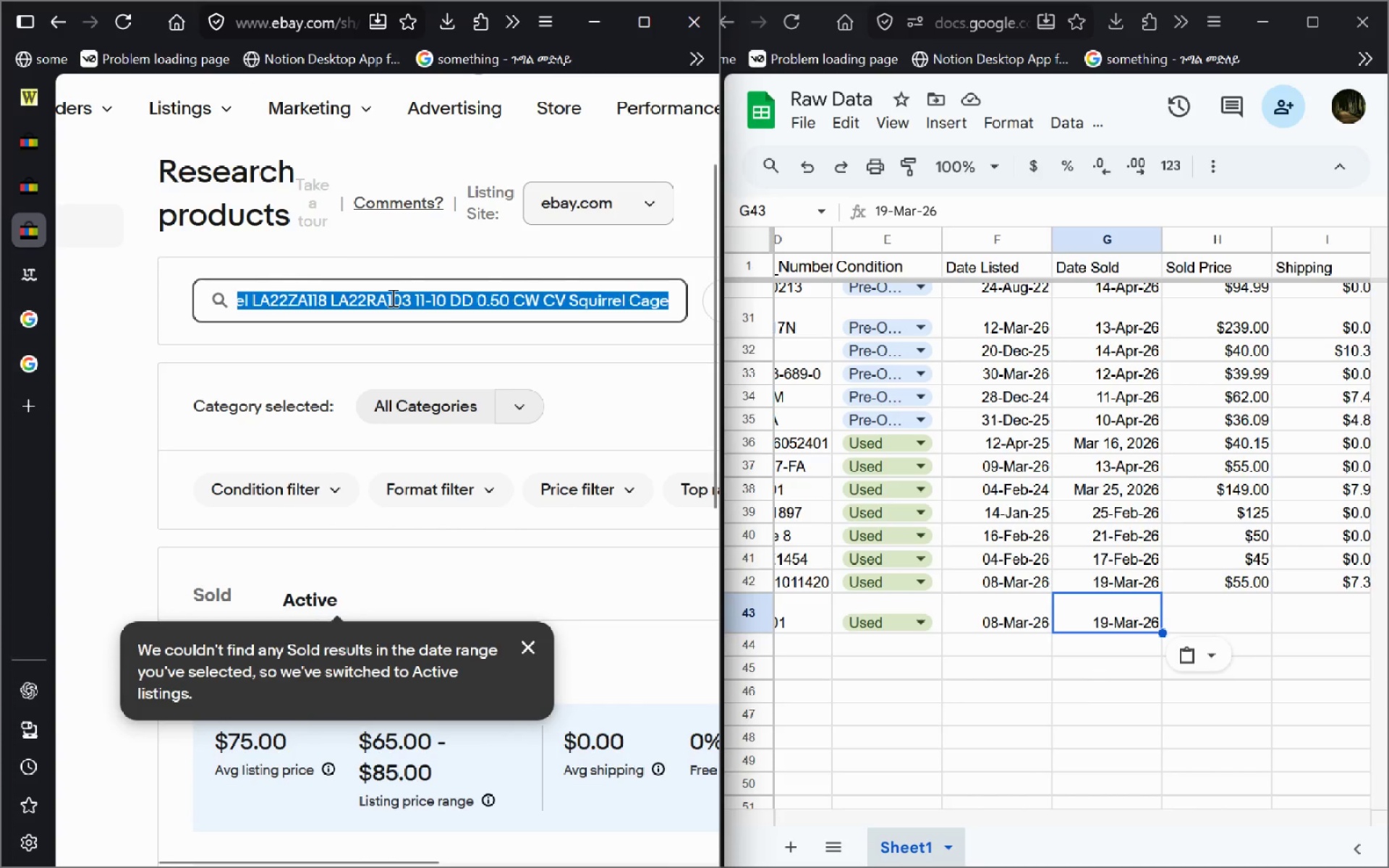 
key(Control+V)
 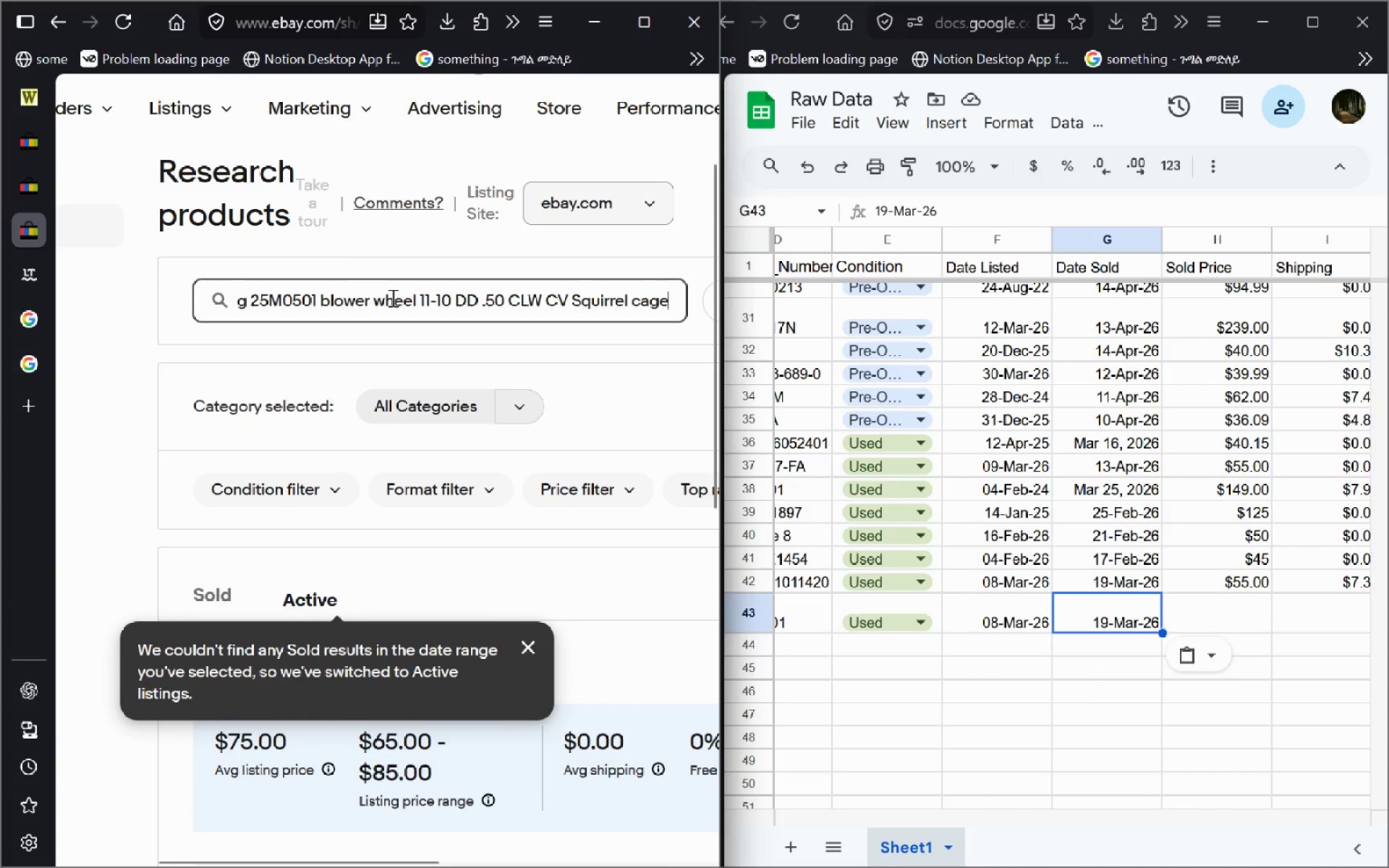 
key(Enter)
 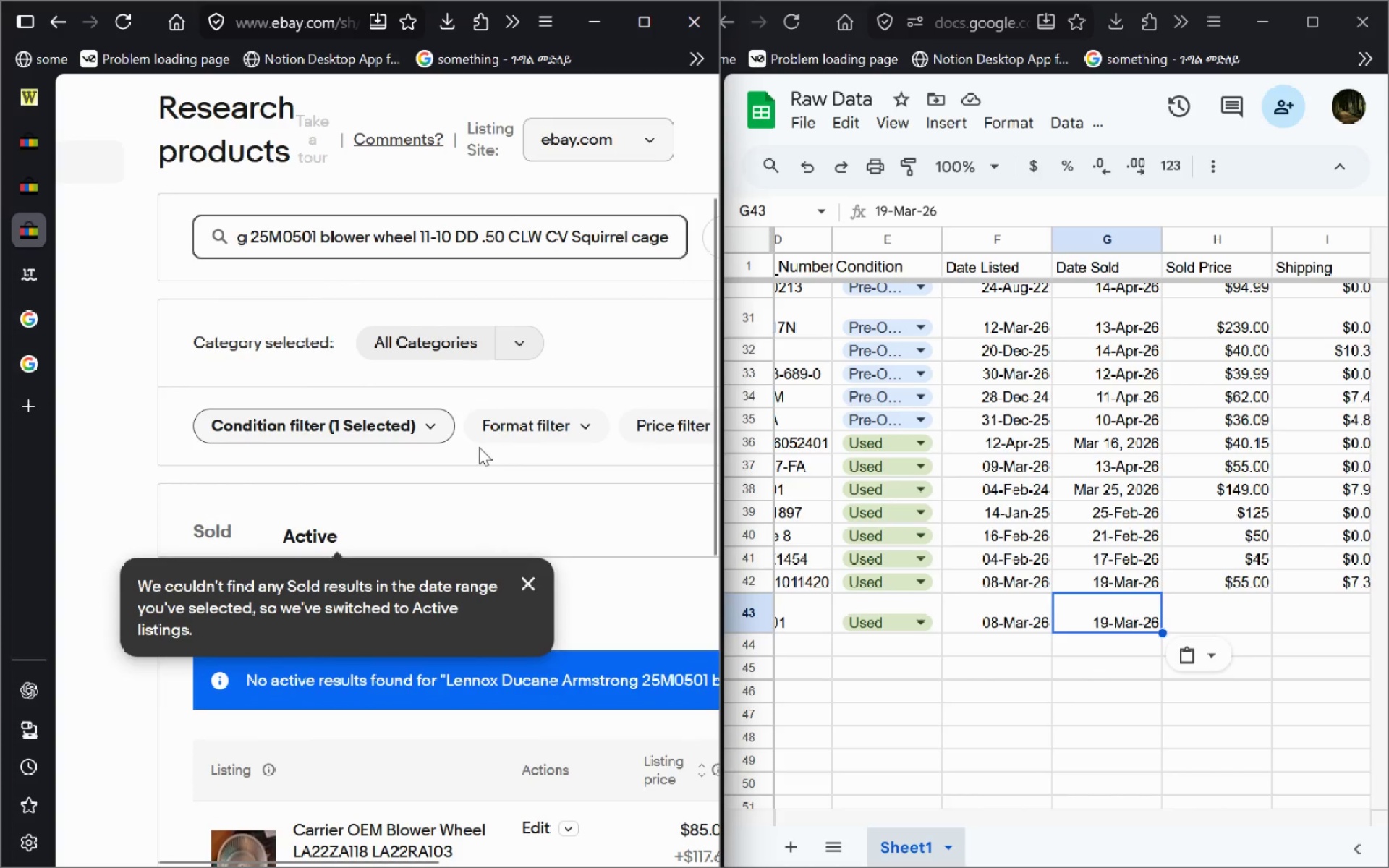 
left_click([33, 96])
 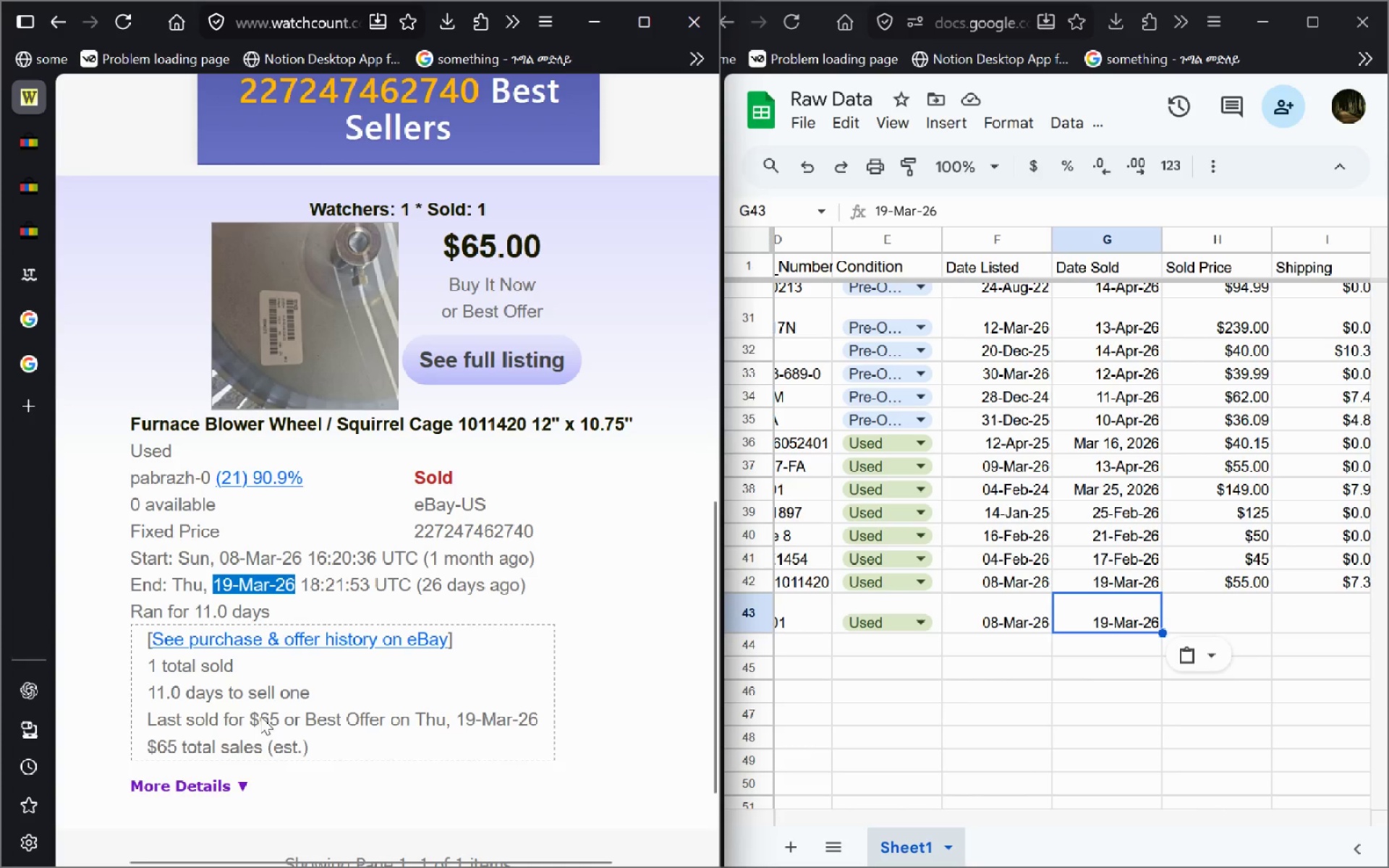 
left_click_drag(start_coordinate=[284, 720], to_coordinate=[247, 716])
 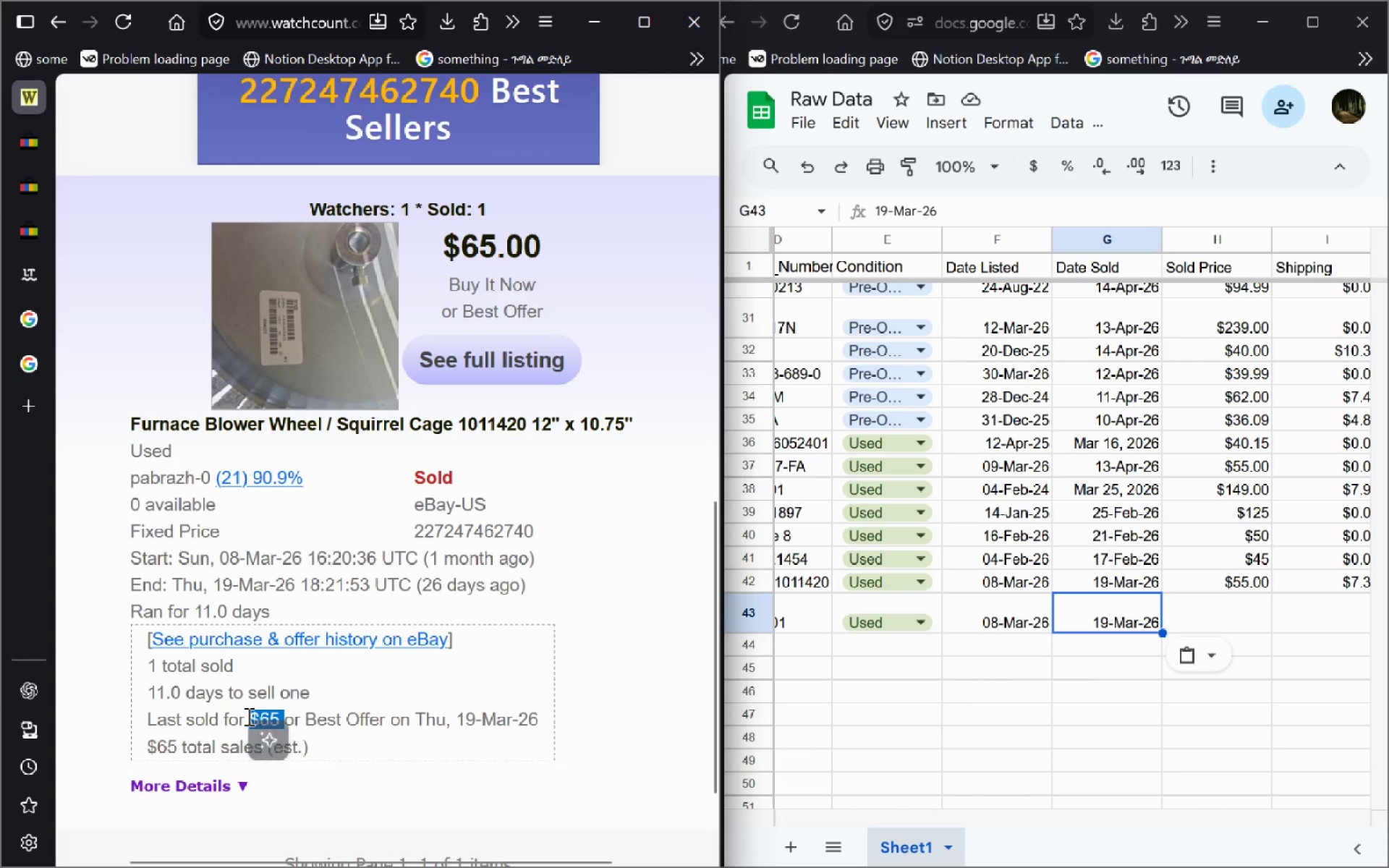 
key(Control+C)
 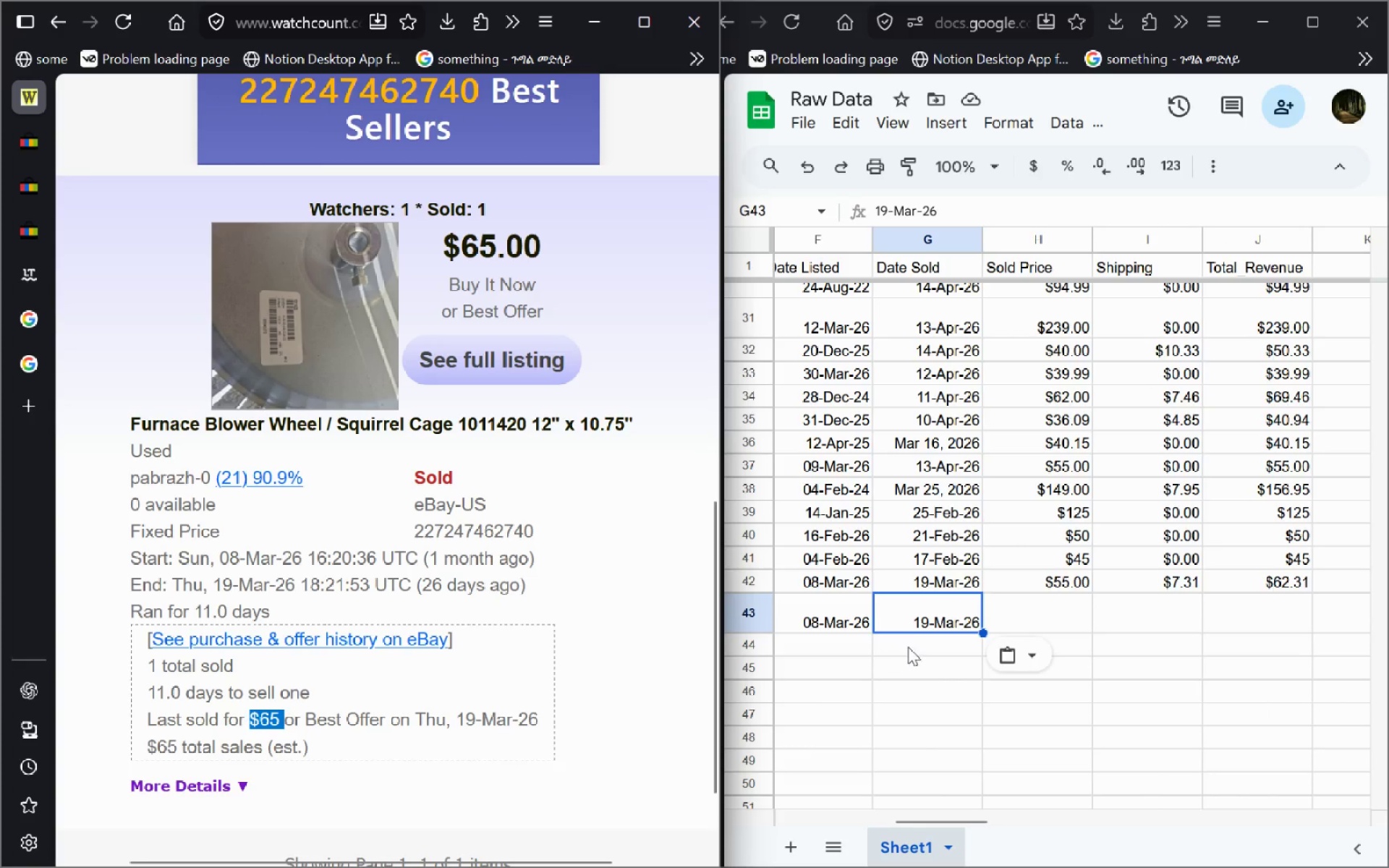 
left_click([1043, 604])
 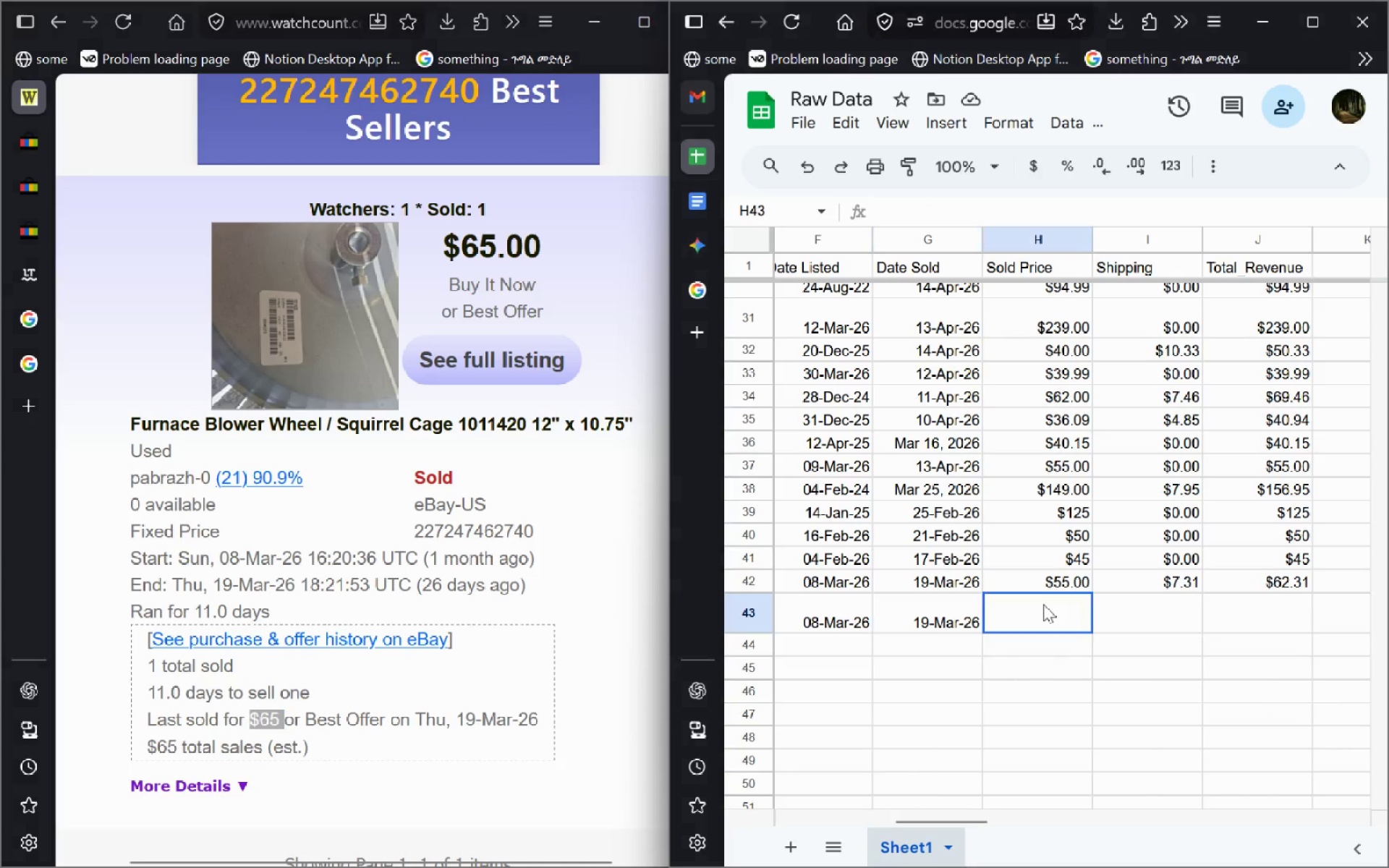 
key(Control+V)
 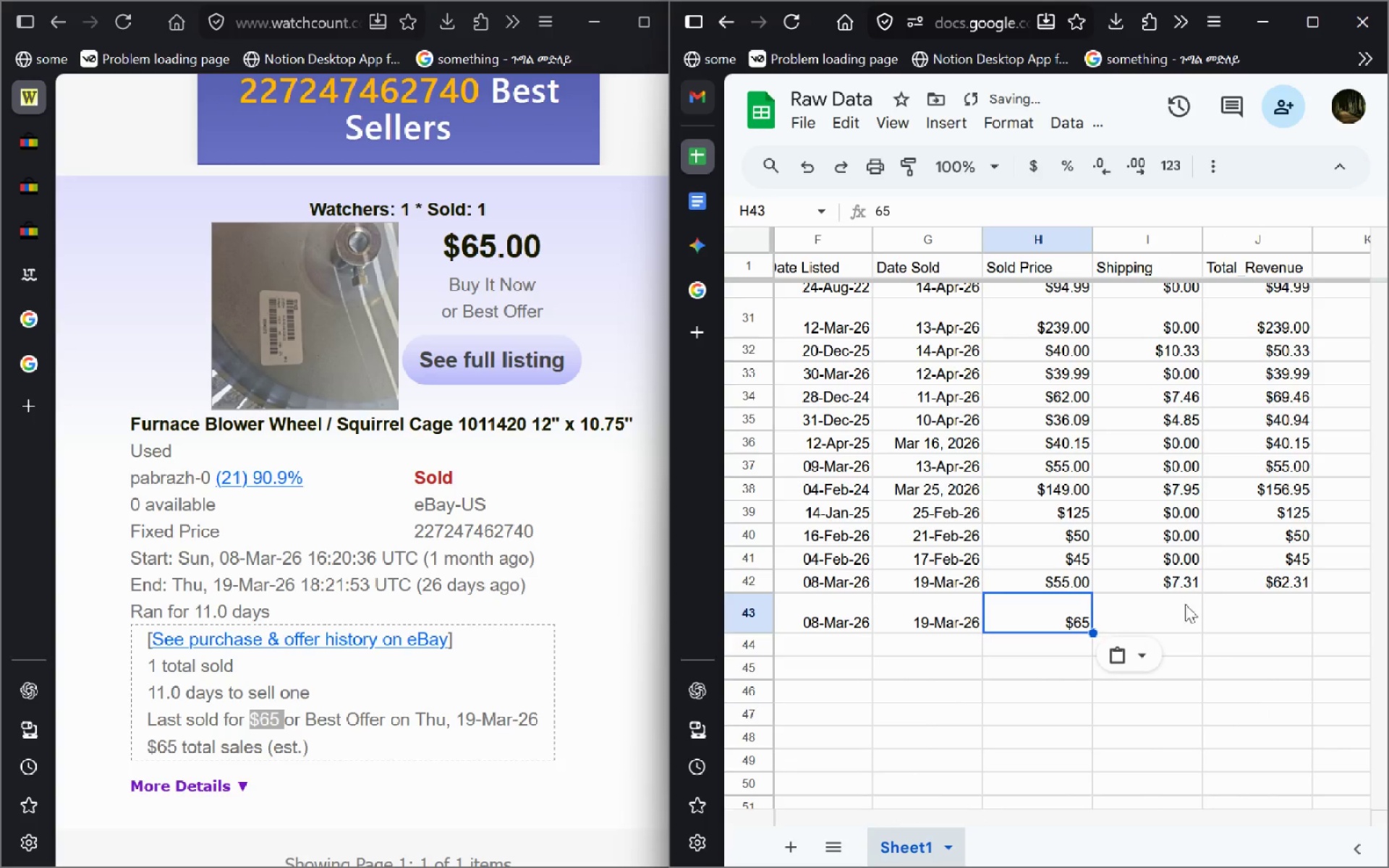 
left_click([1176, 608])
 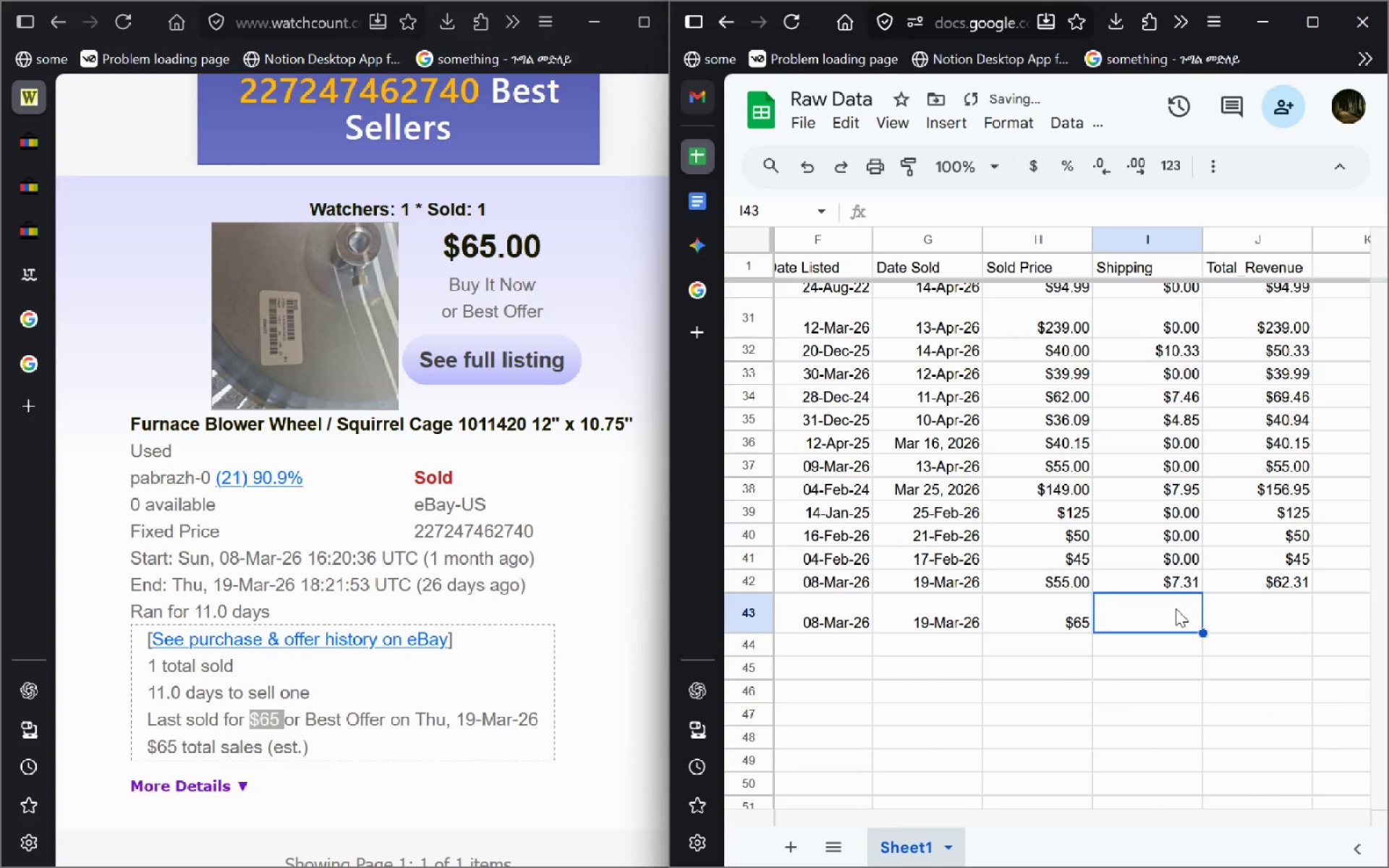 
type(0.00)
 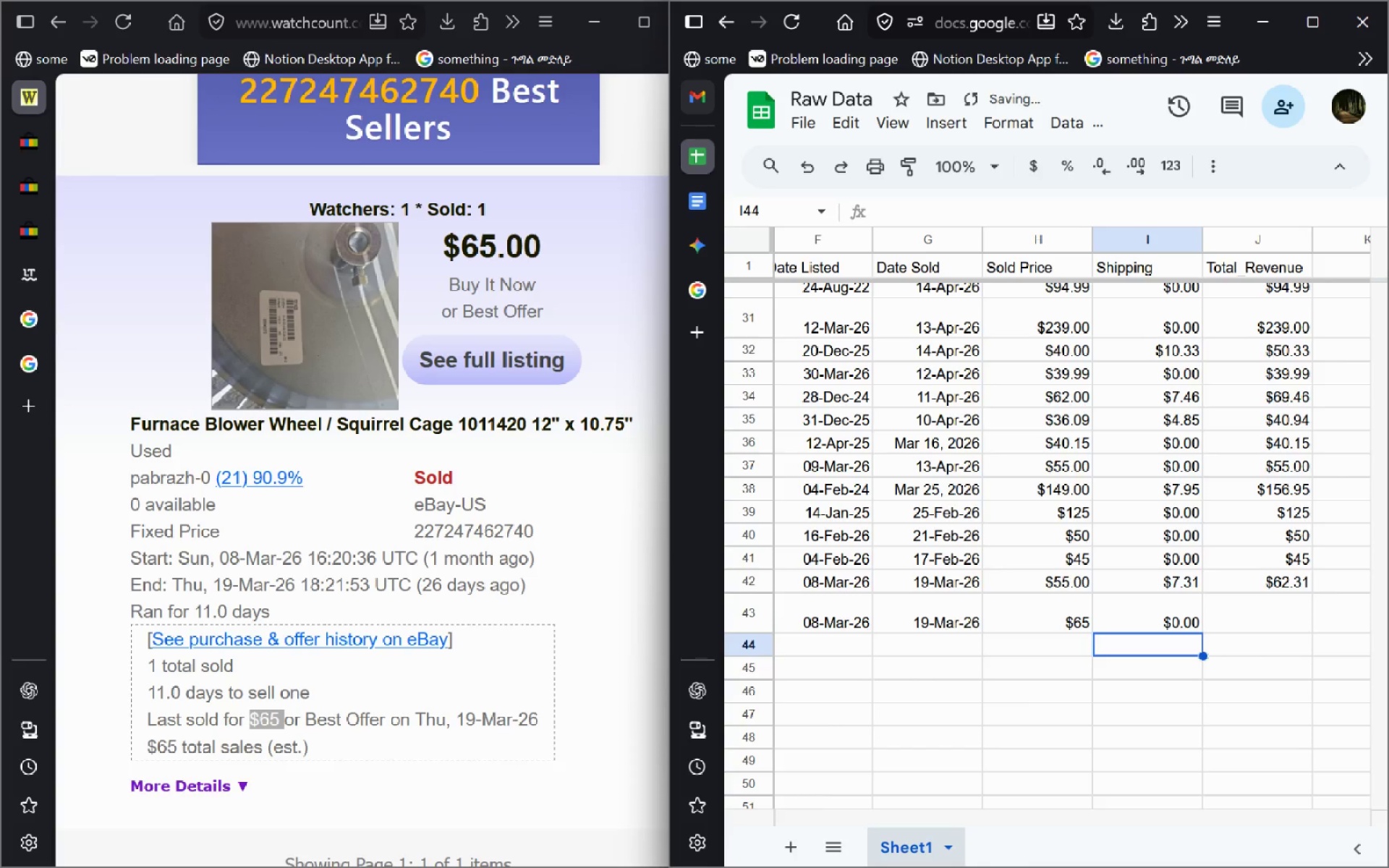 
key(Enter)
 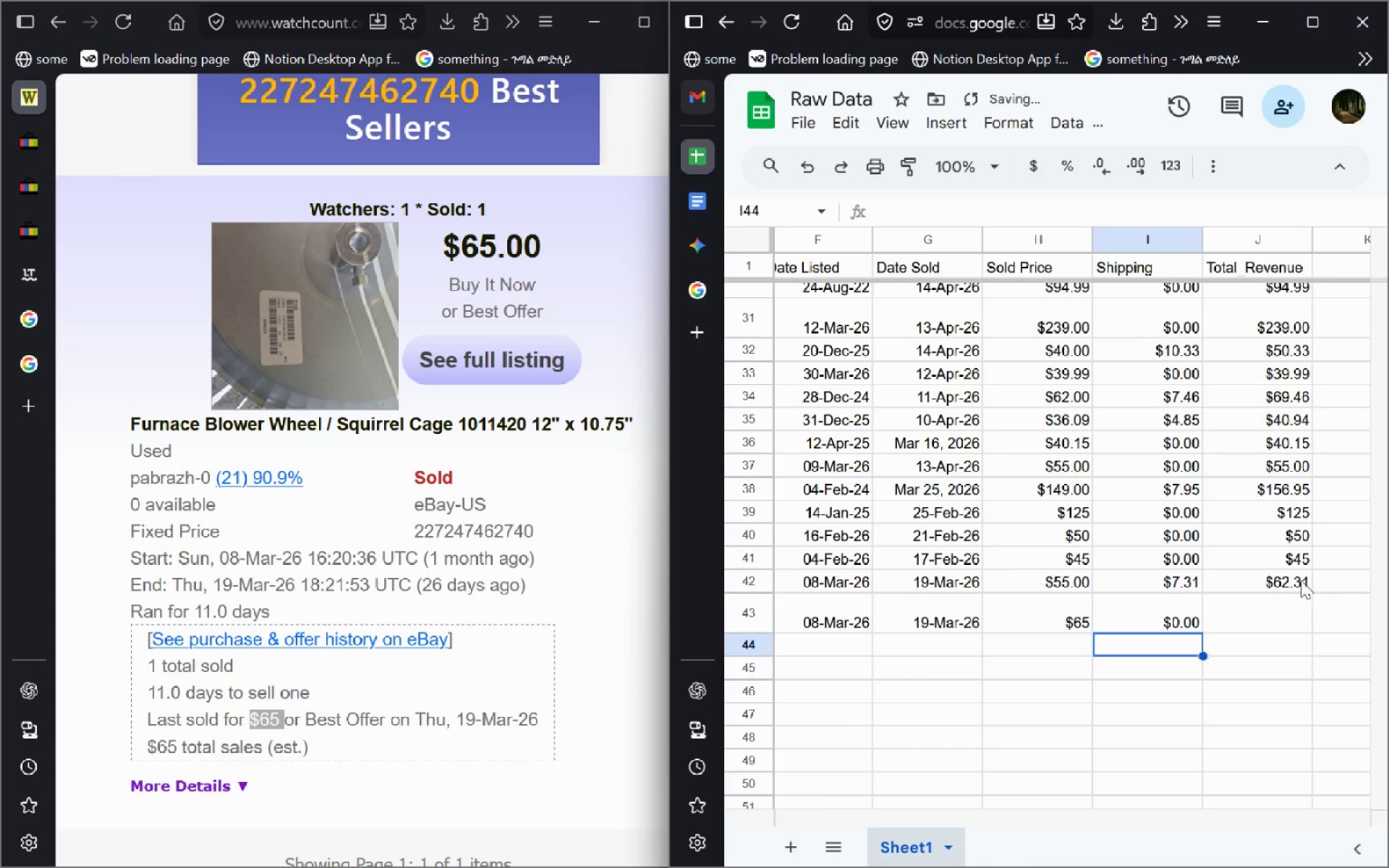 
left_click([1296, 578])
 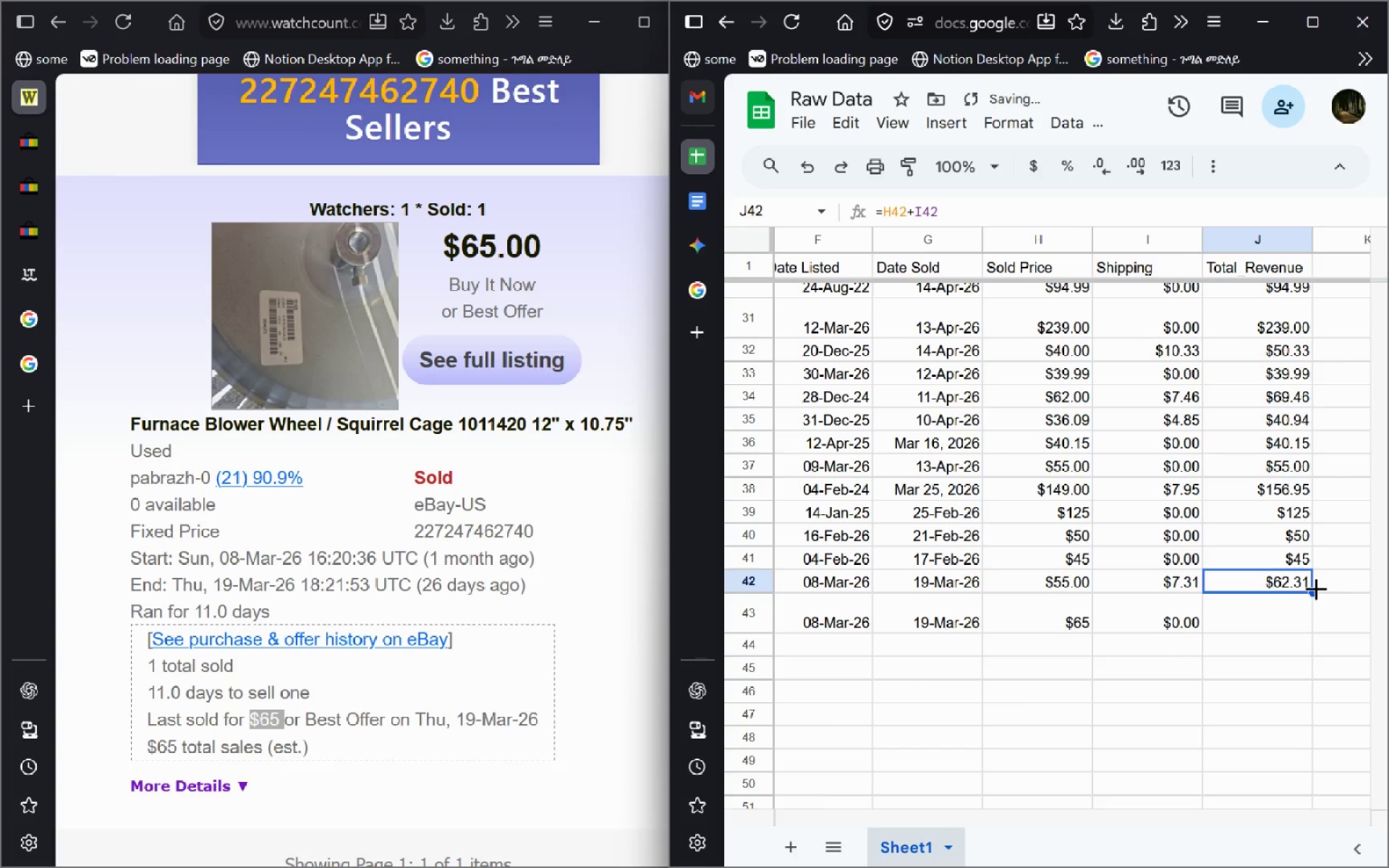 
left_click_drag(start_coordinate=[1316, 589], to_coordinate=[1306, 631])
 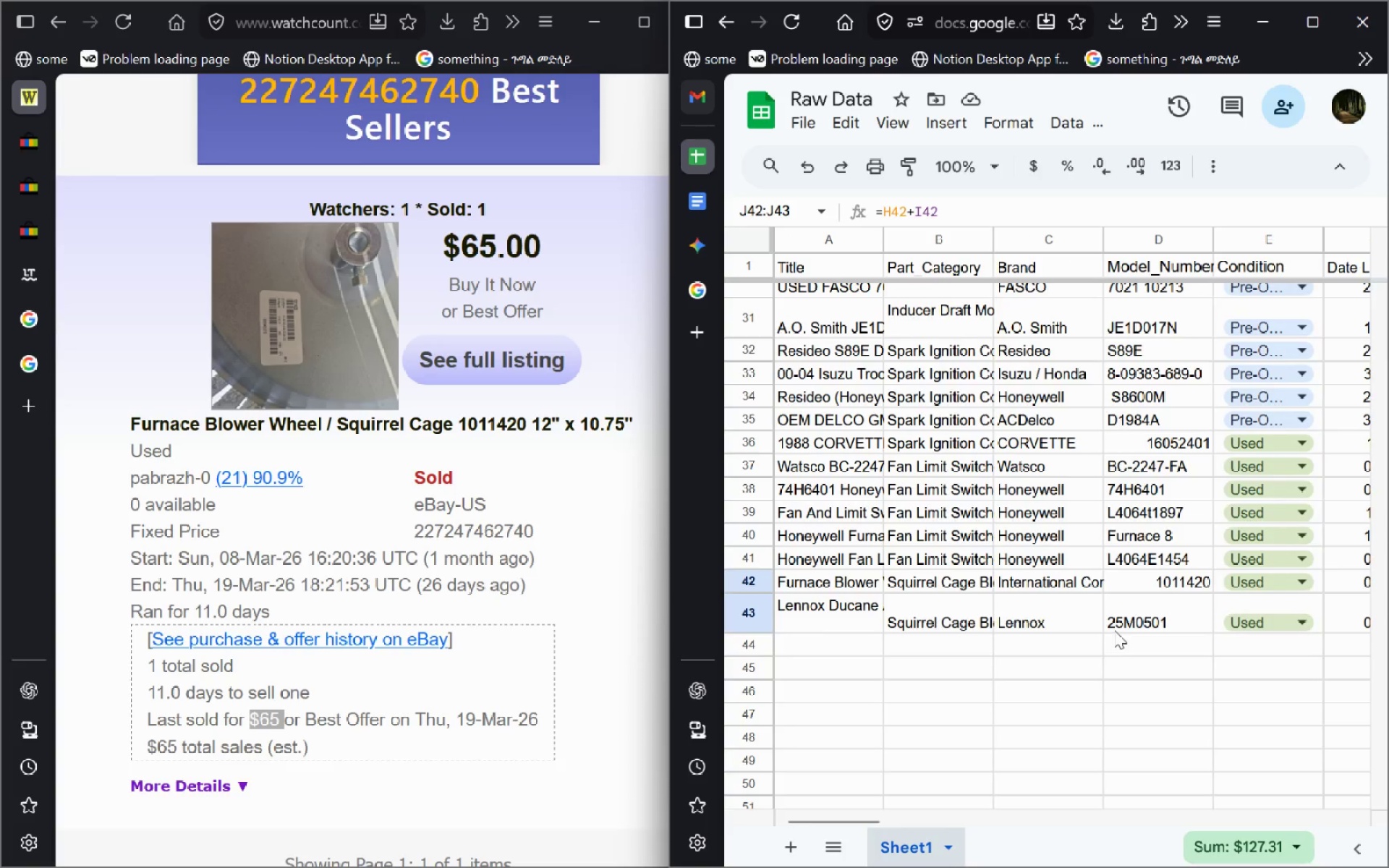 
wait(7.92)
 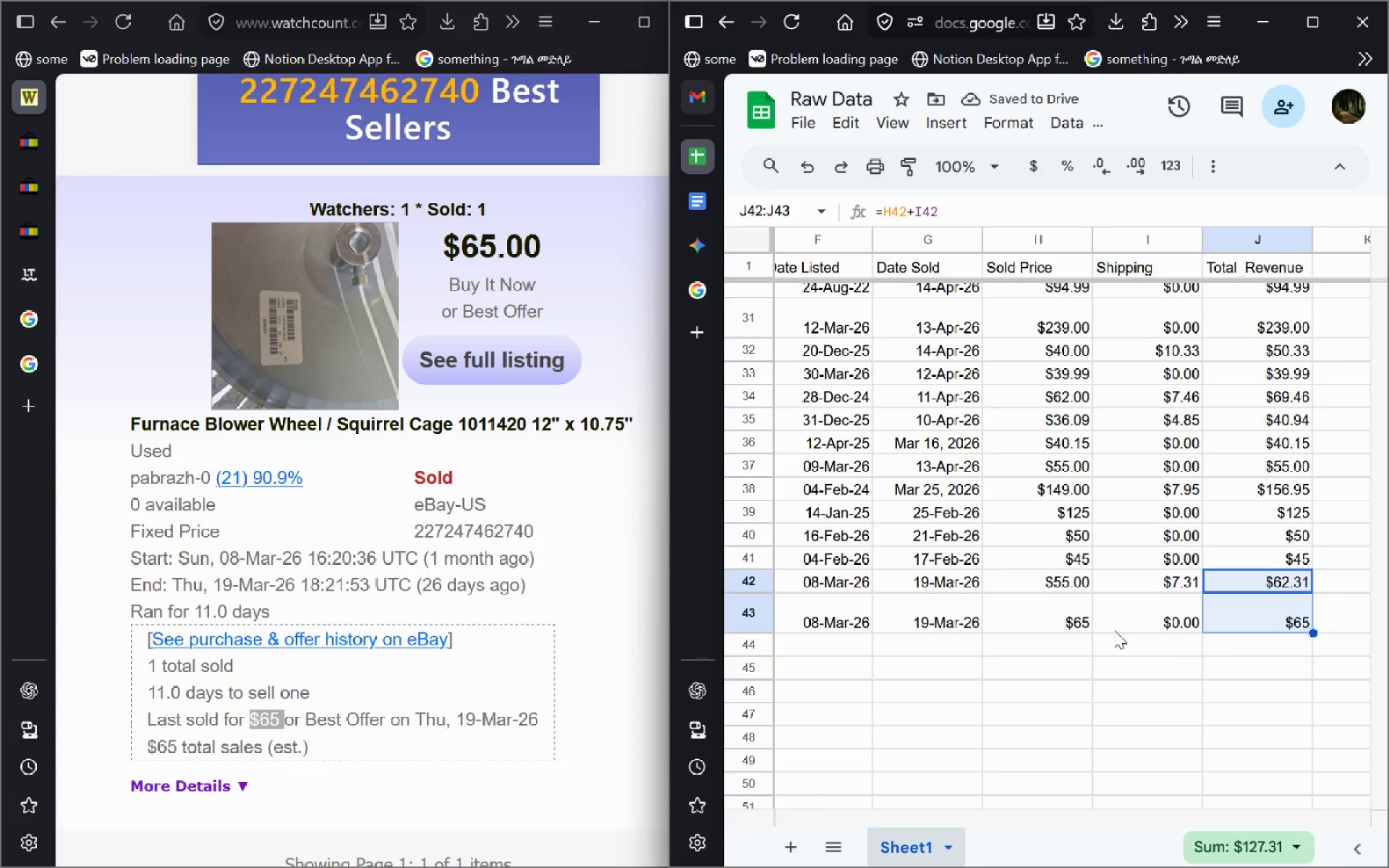 
double_click([856, 610])
 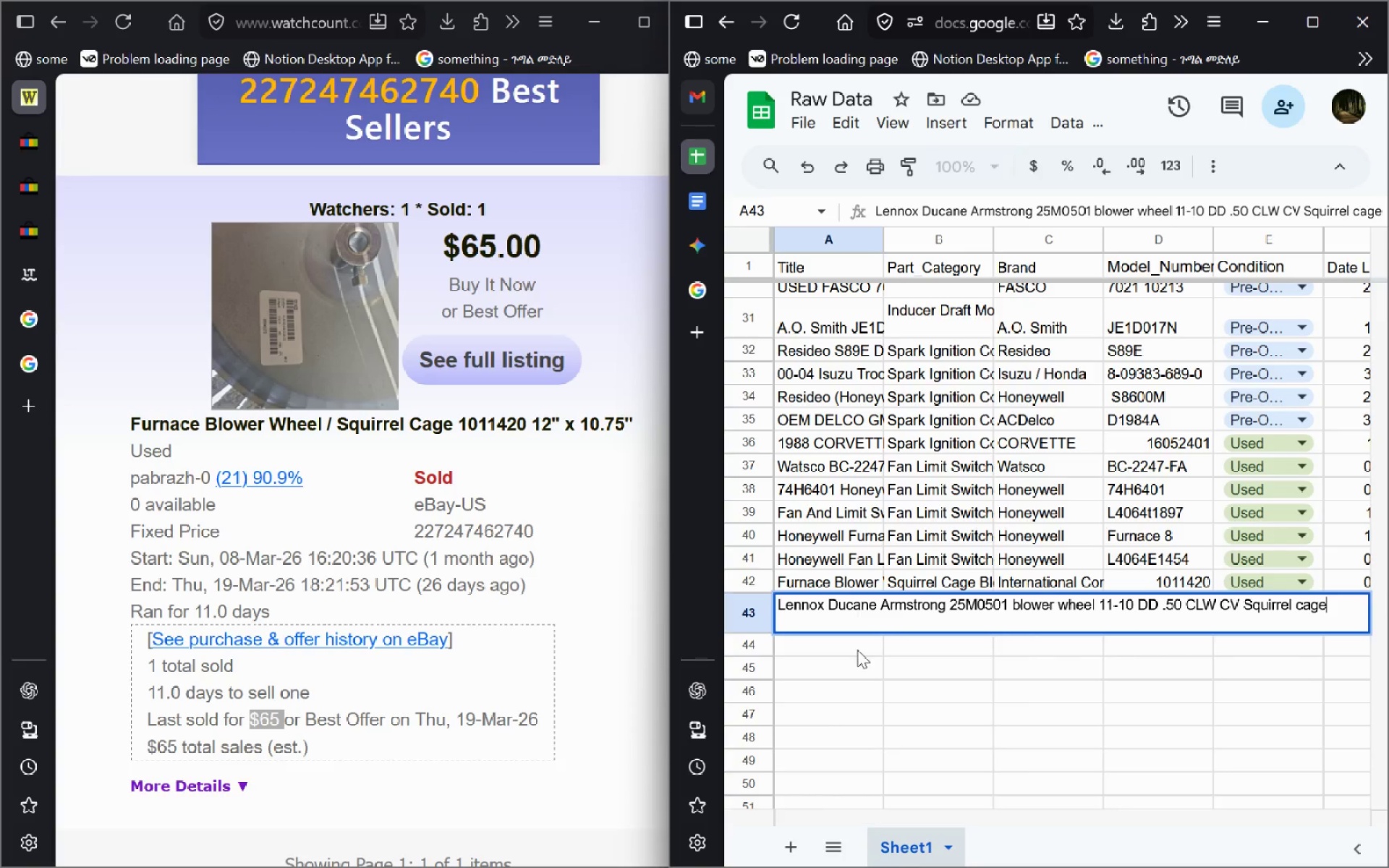 
left_click([857, 650])
 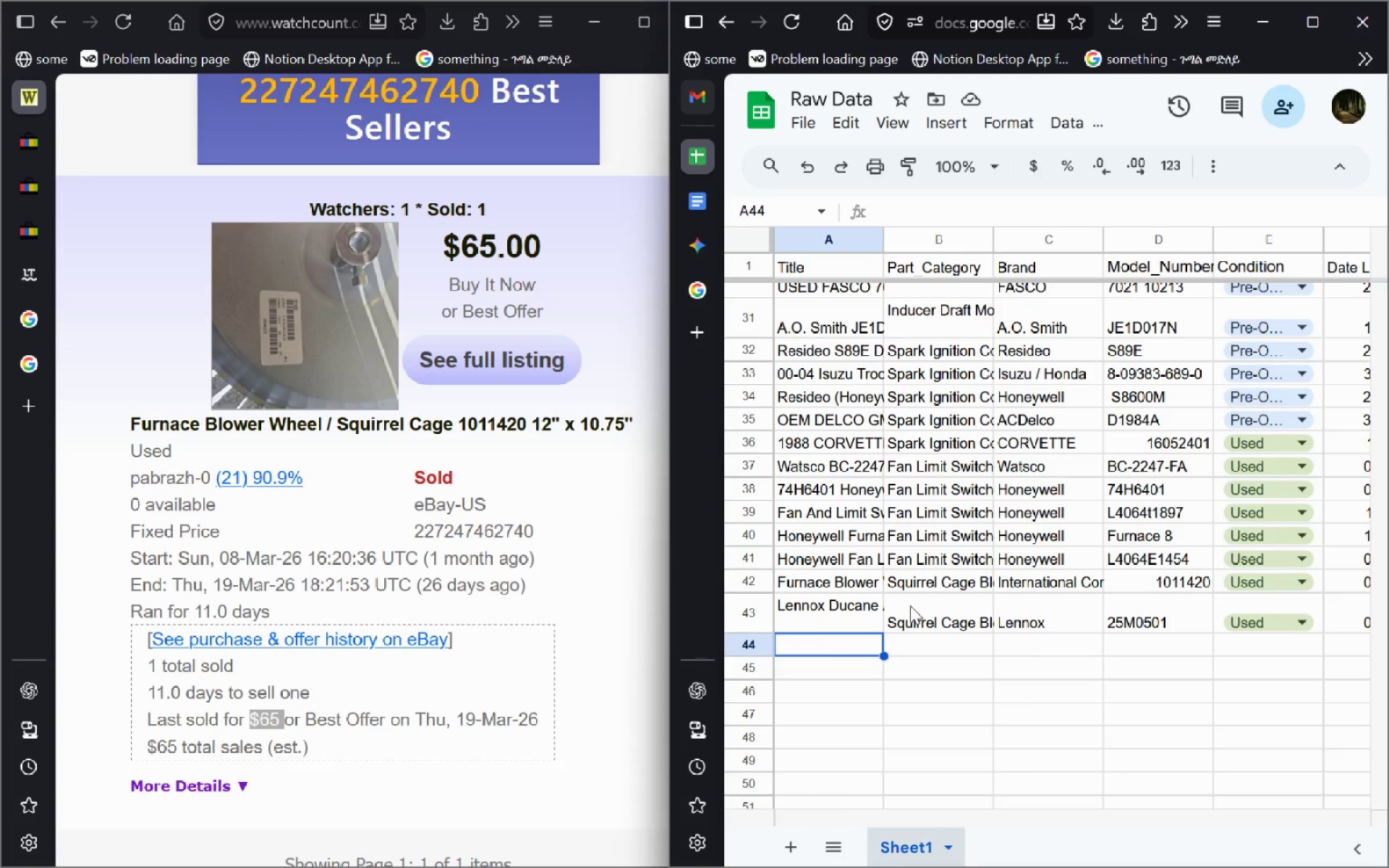 
double_click([910, 605])
 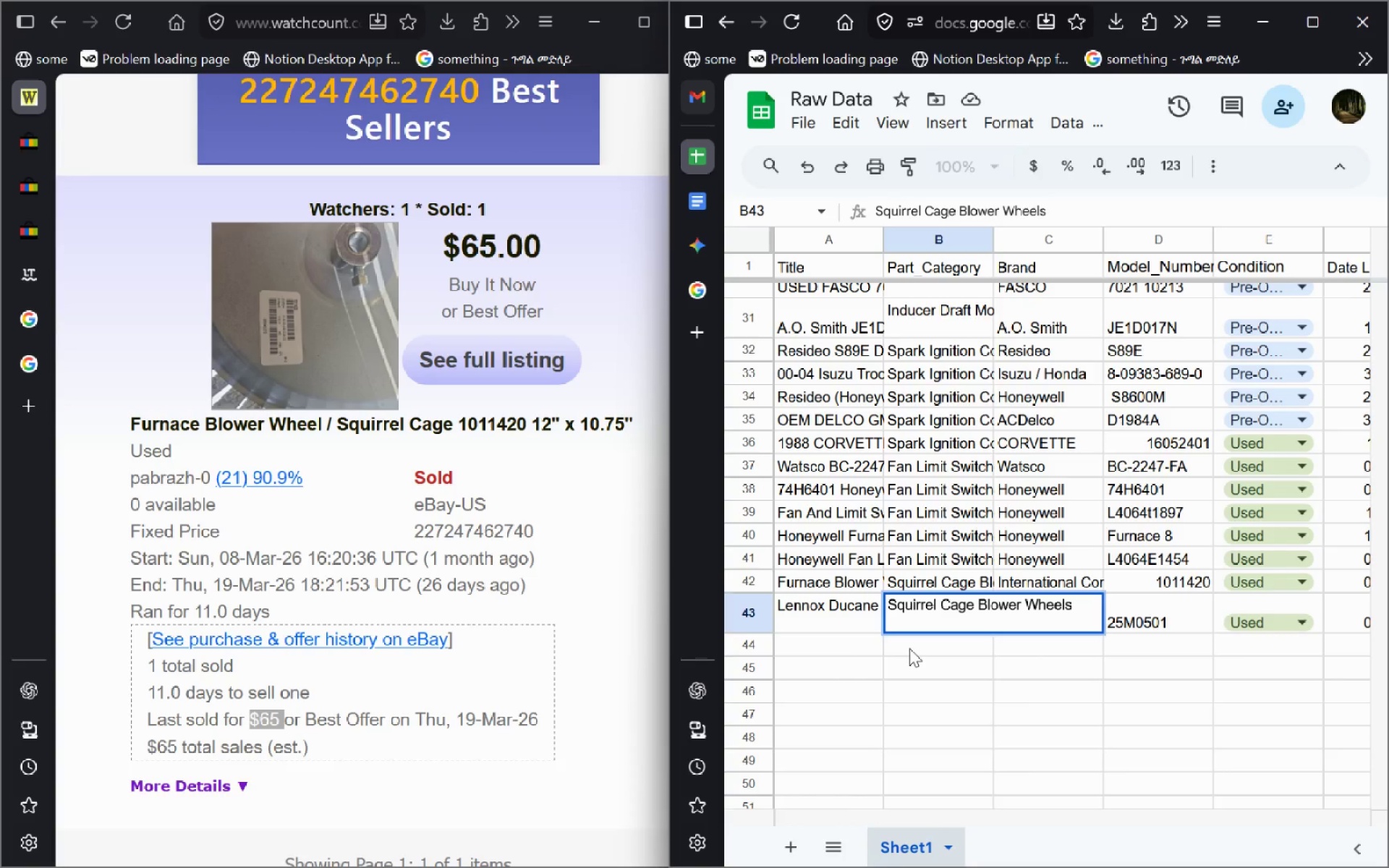 
left_click([909, 648])
 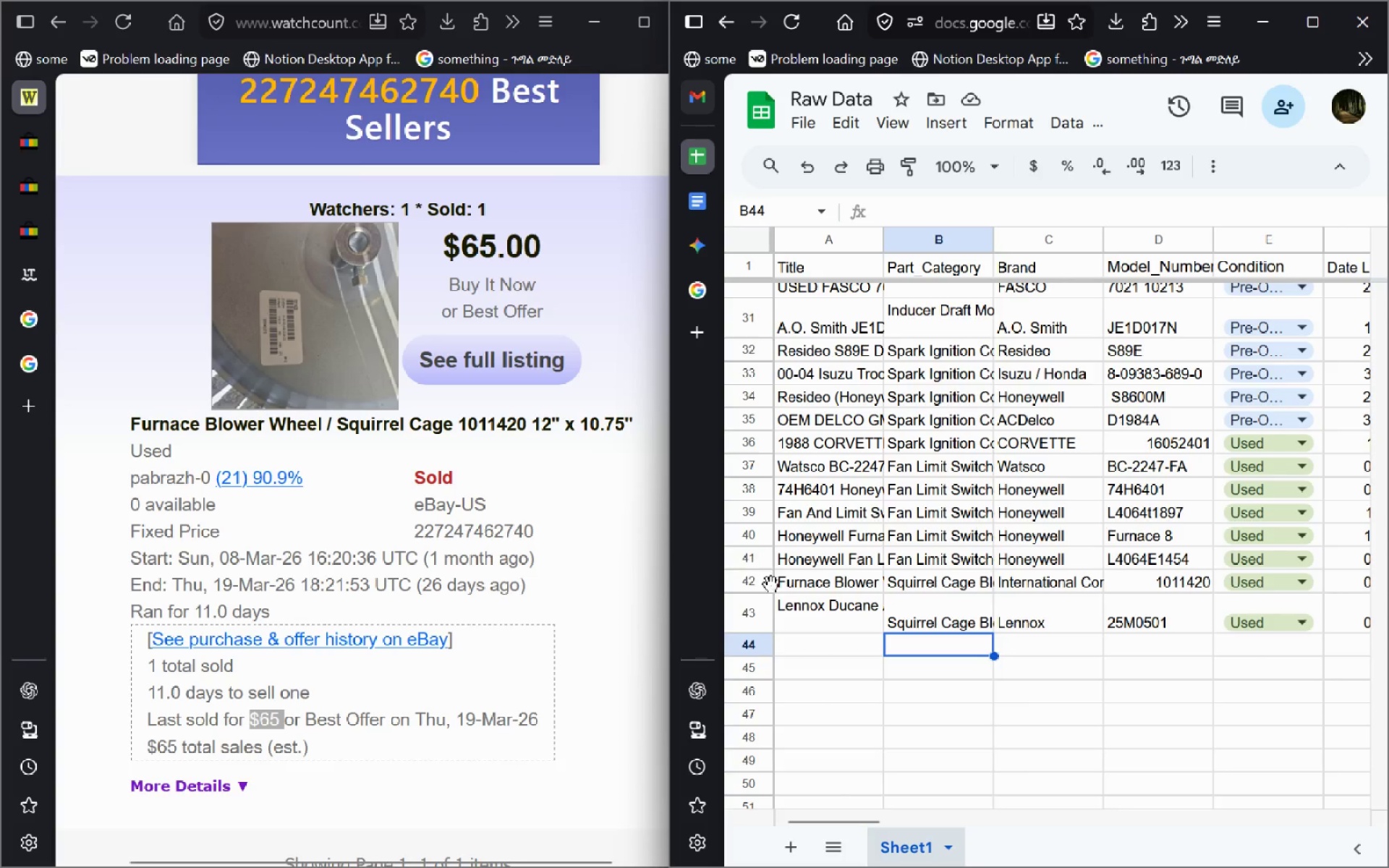 
wait(6.7)
 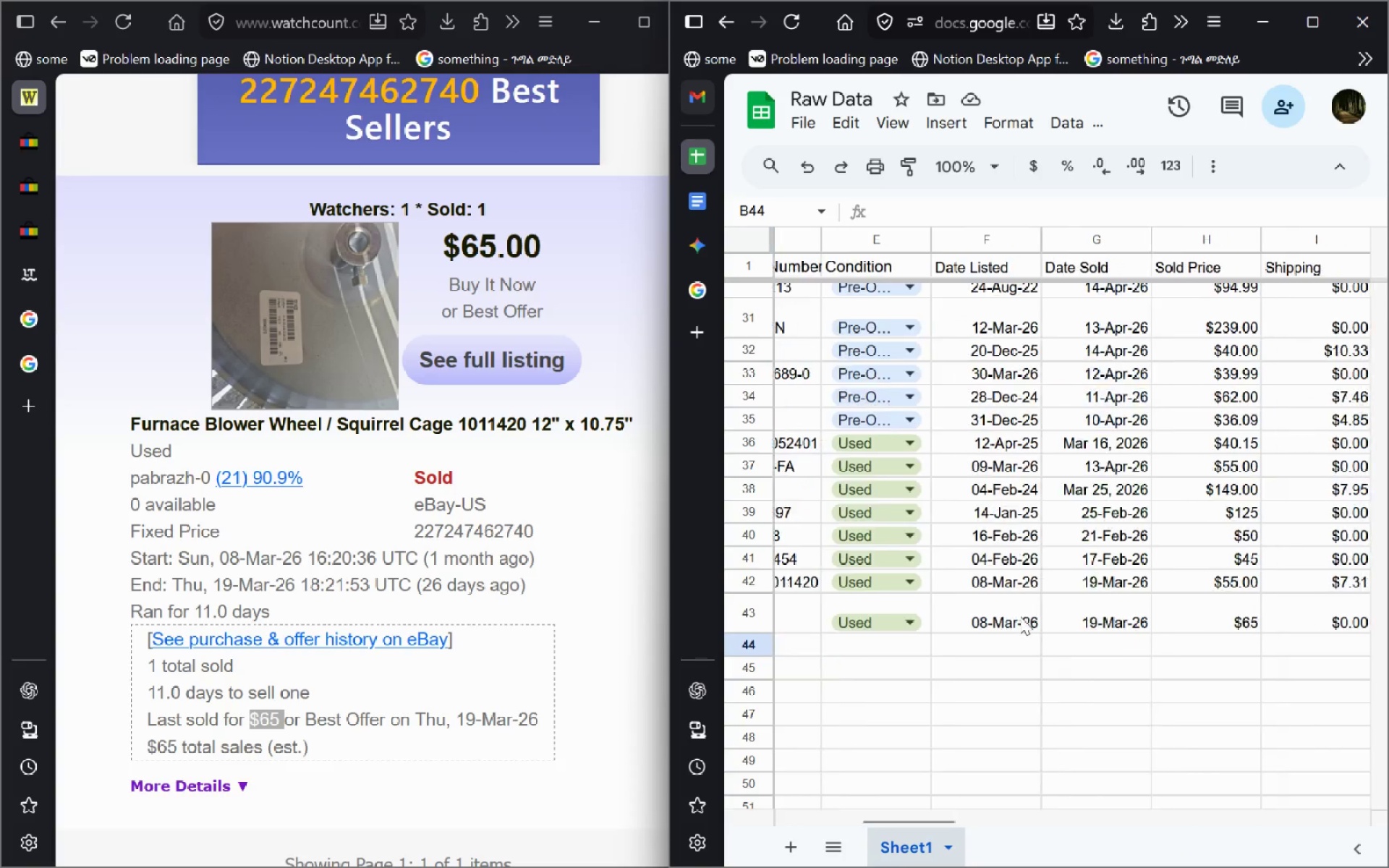 
left_click([26, 177])
 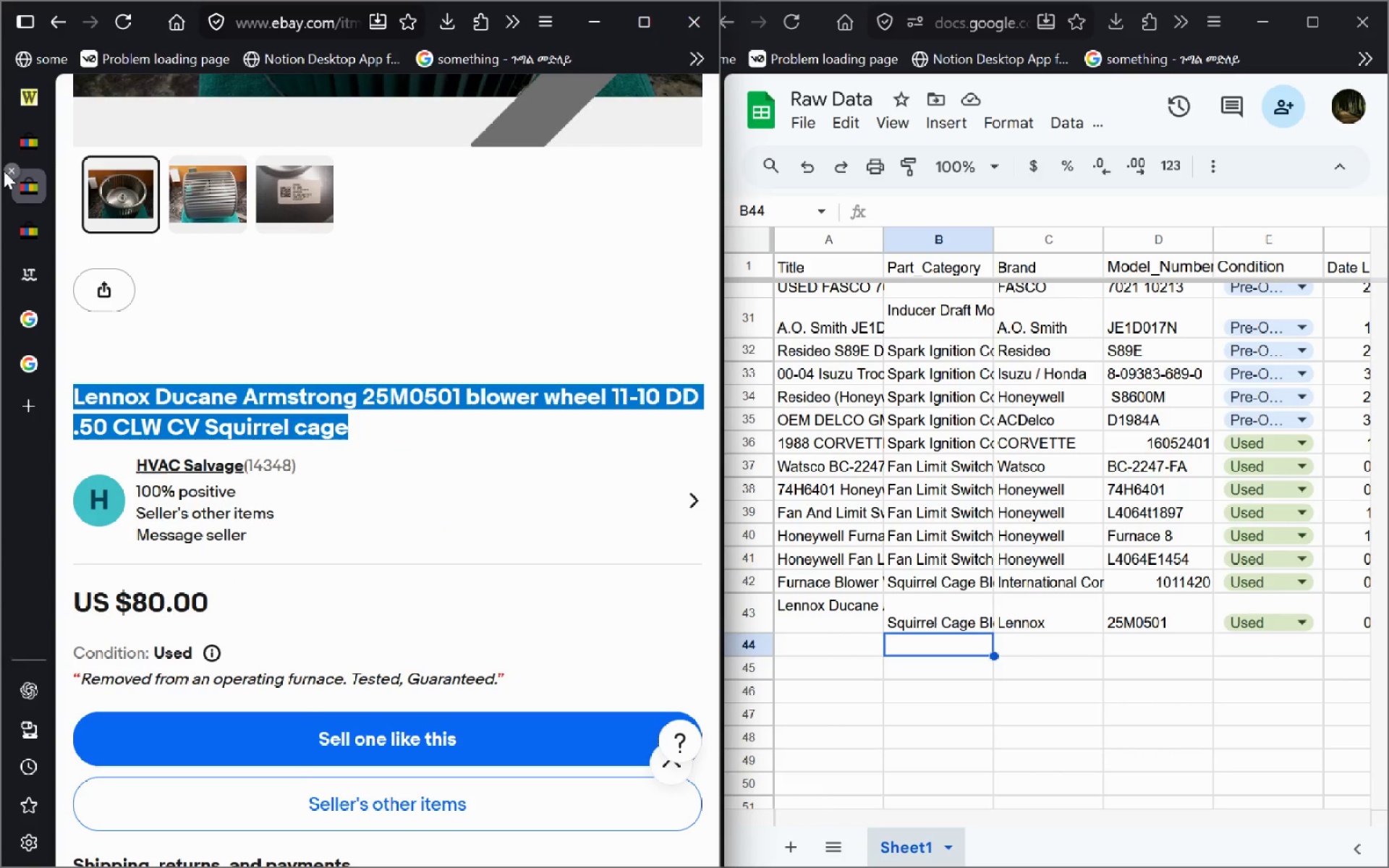 
left_click([4, 171])
 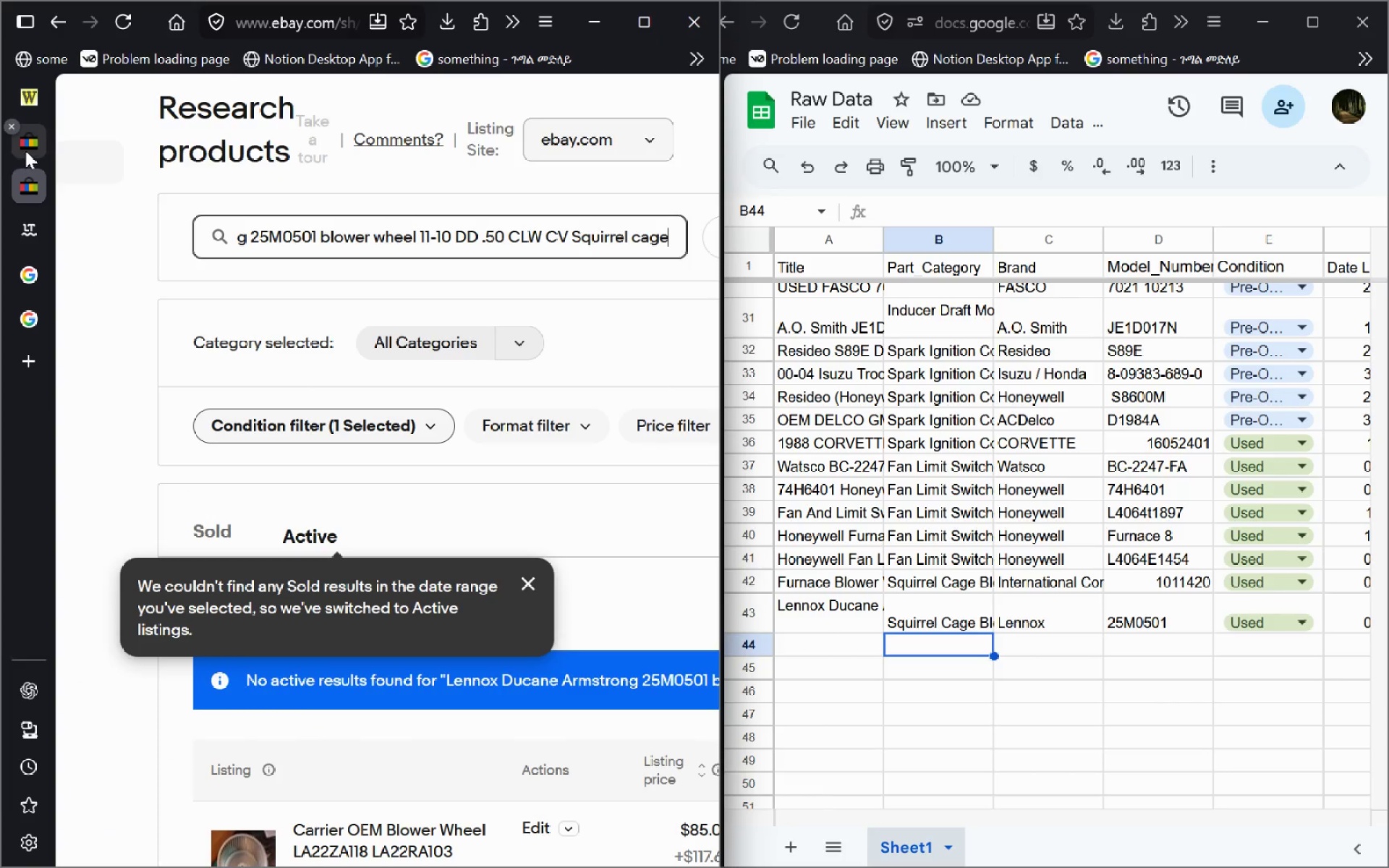 
left_click([27, 150])
 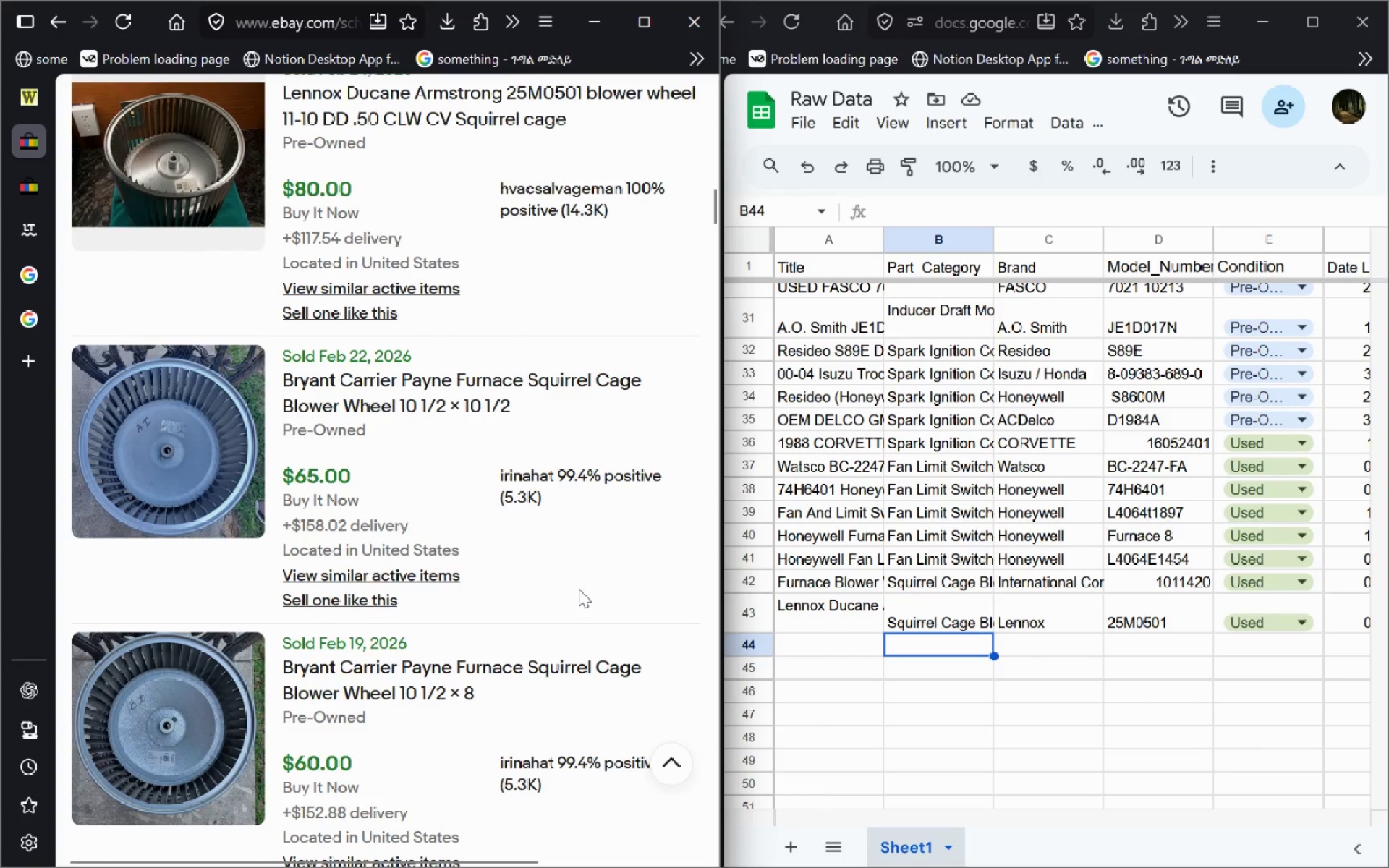 
wait(7.98)
 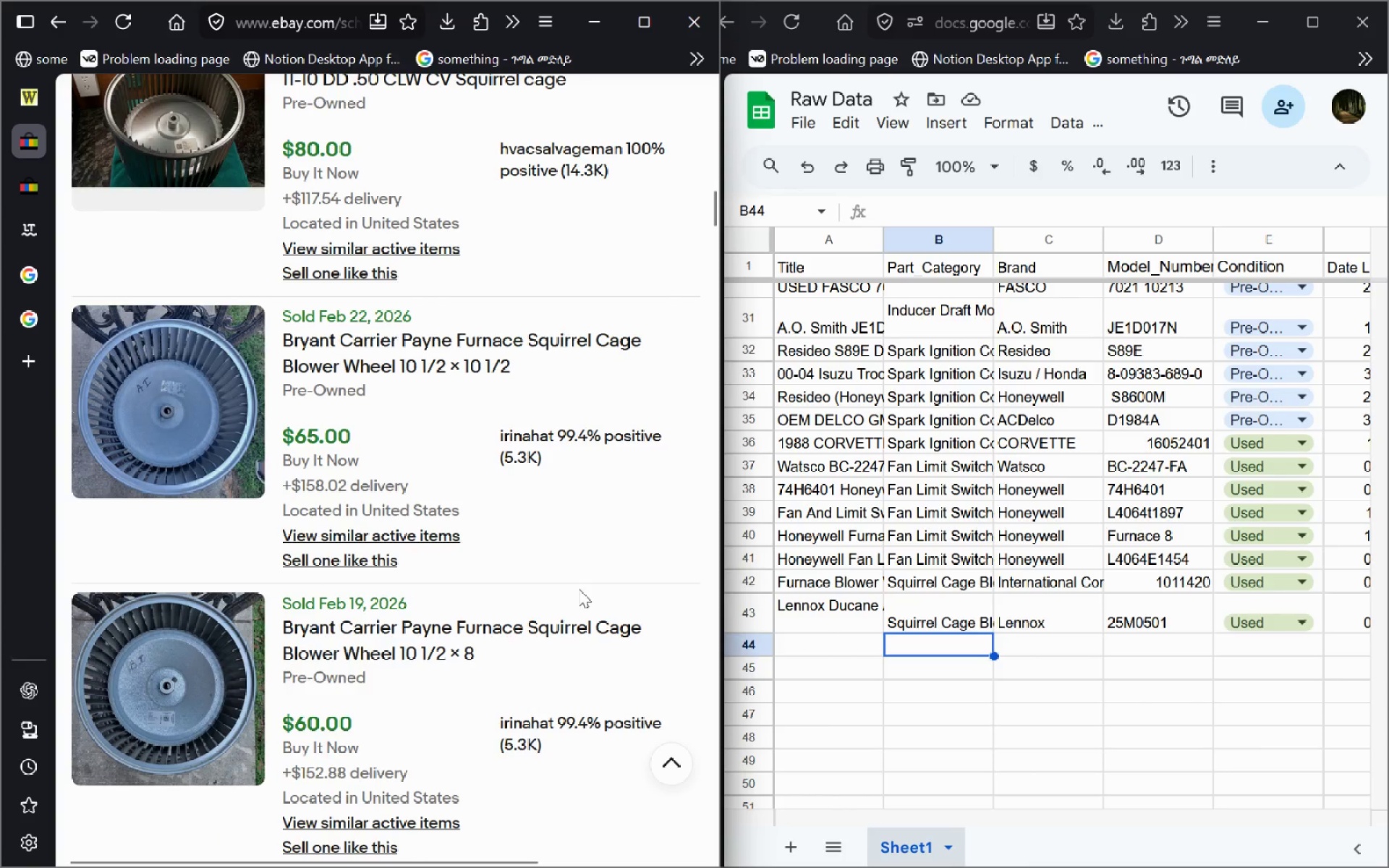 
left_click([475, 411])
 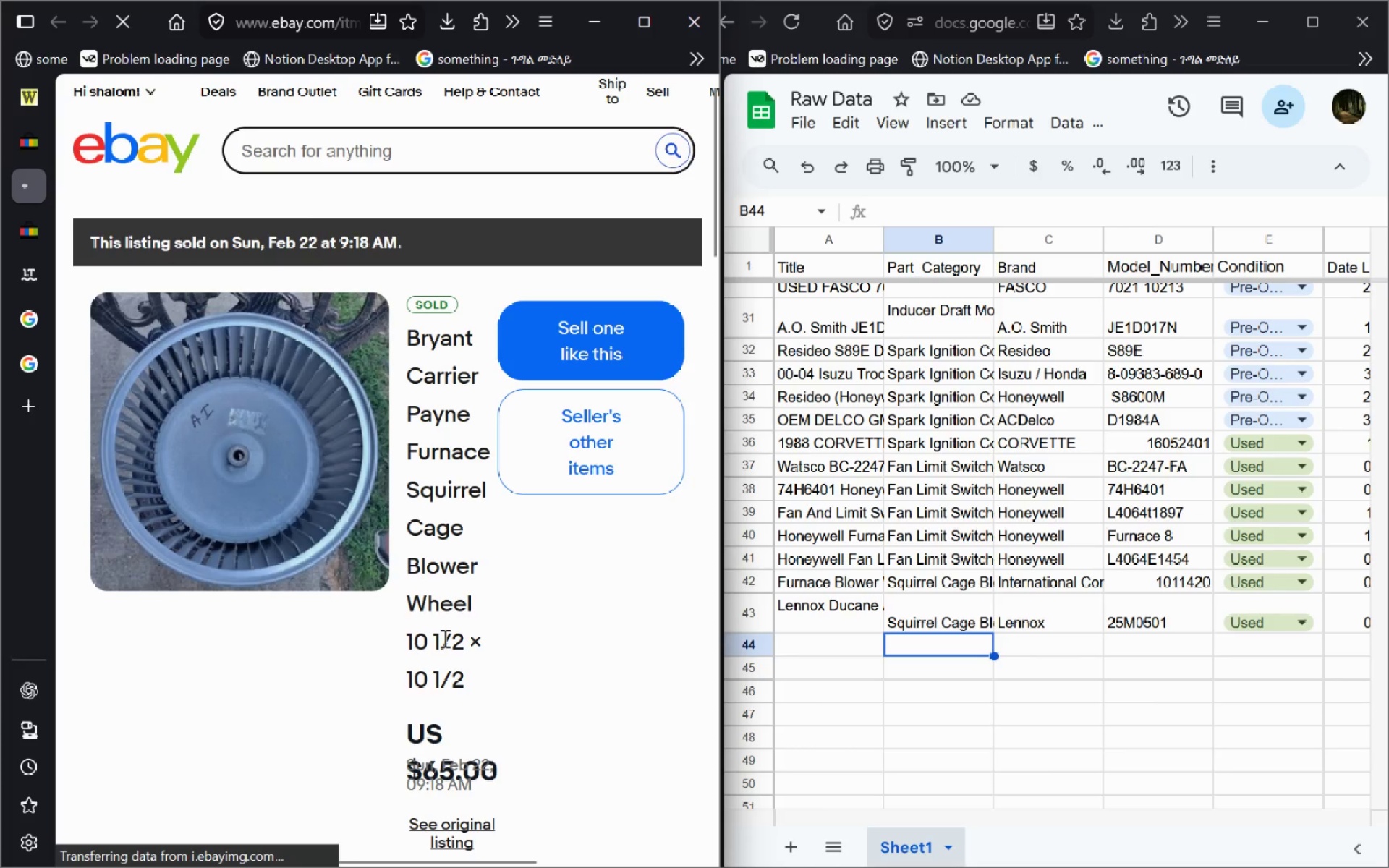 
left_click([448, 679])
 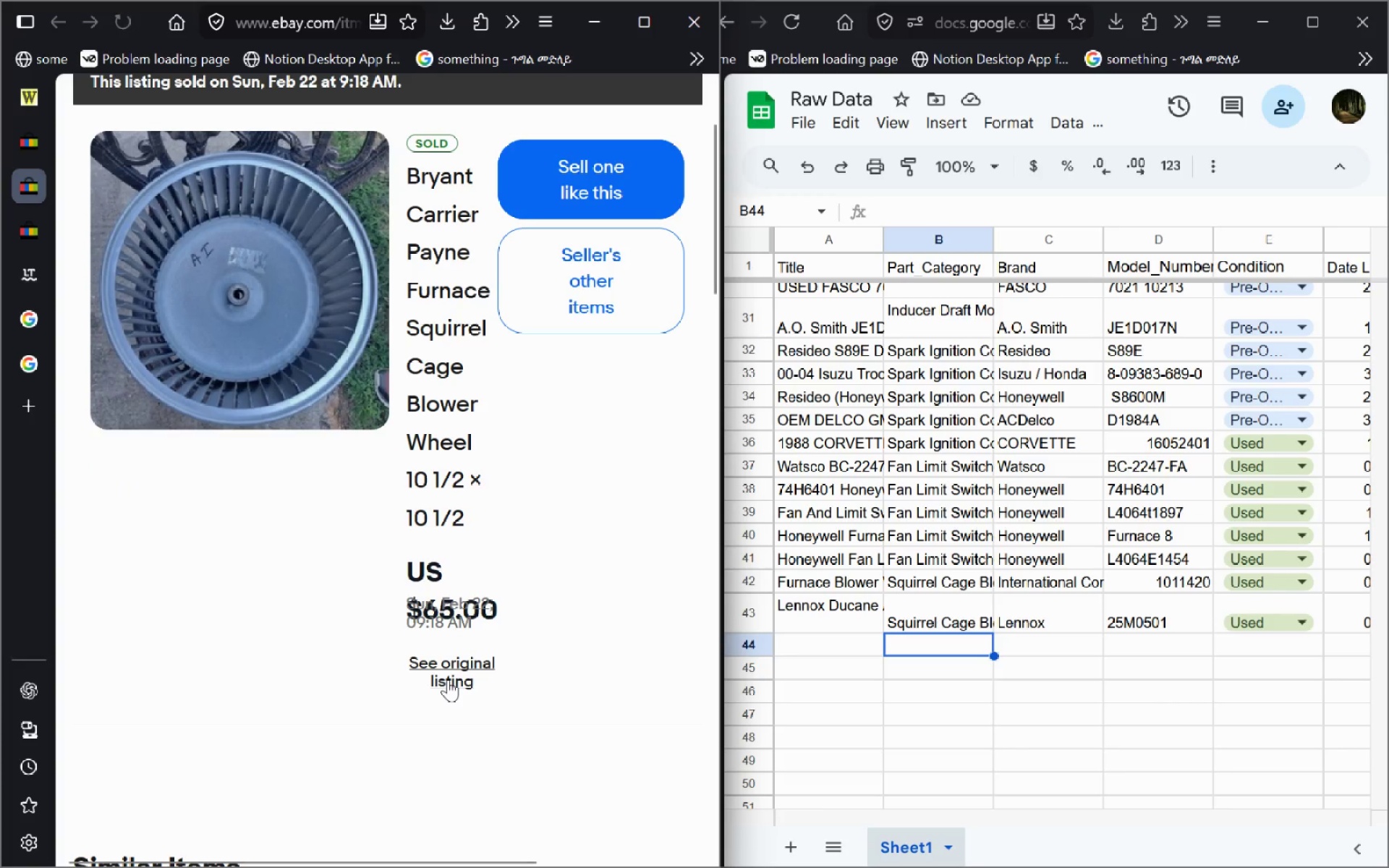 
wait(5.14)
 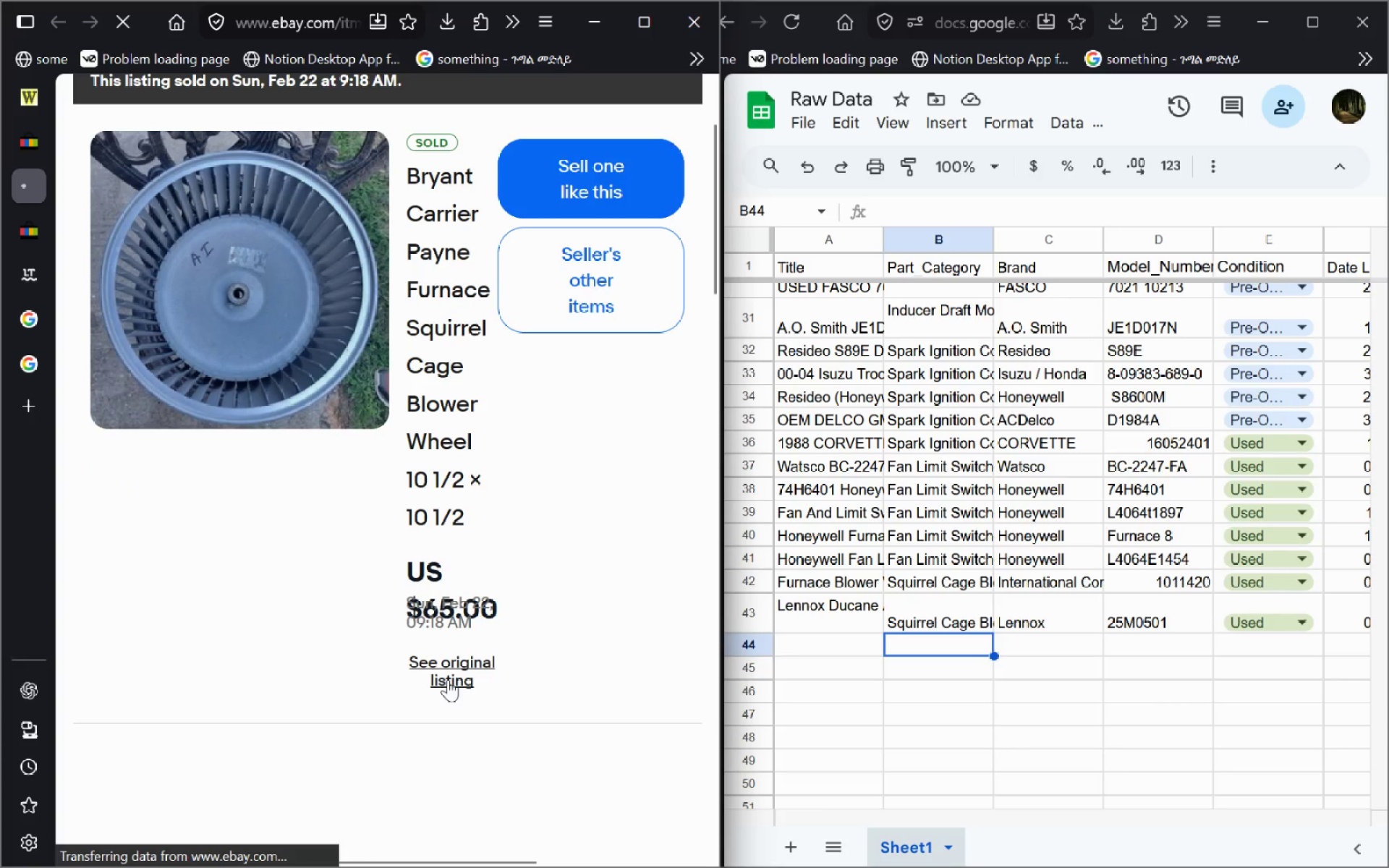 
left_click([866, 752])
 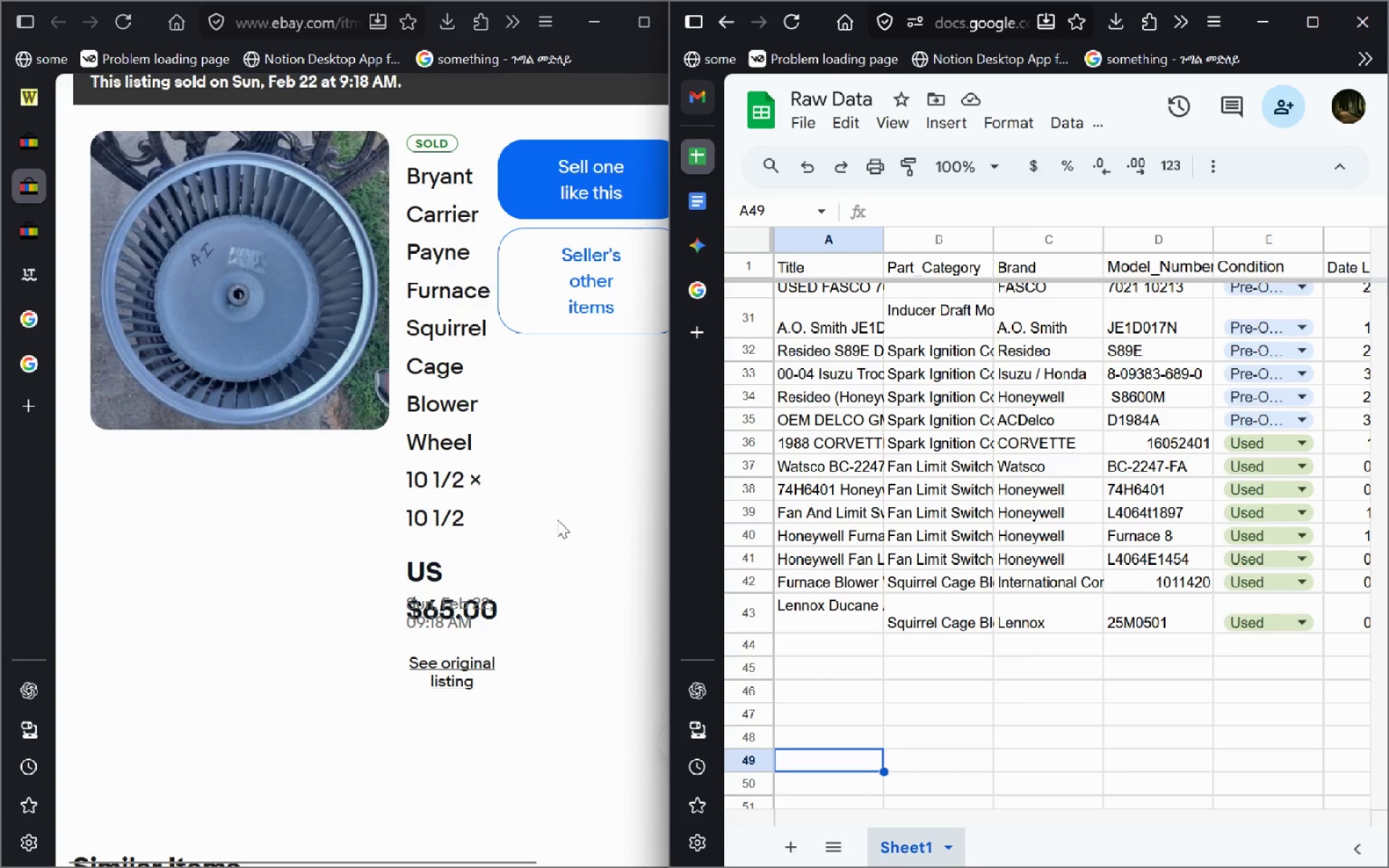 
left_click([465, 671])
 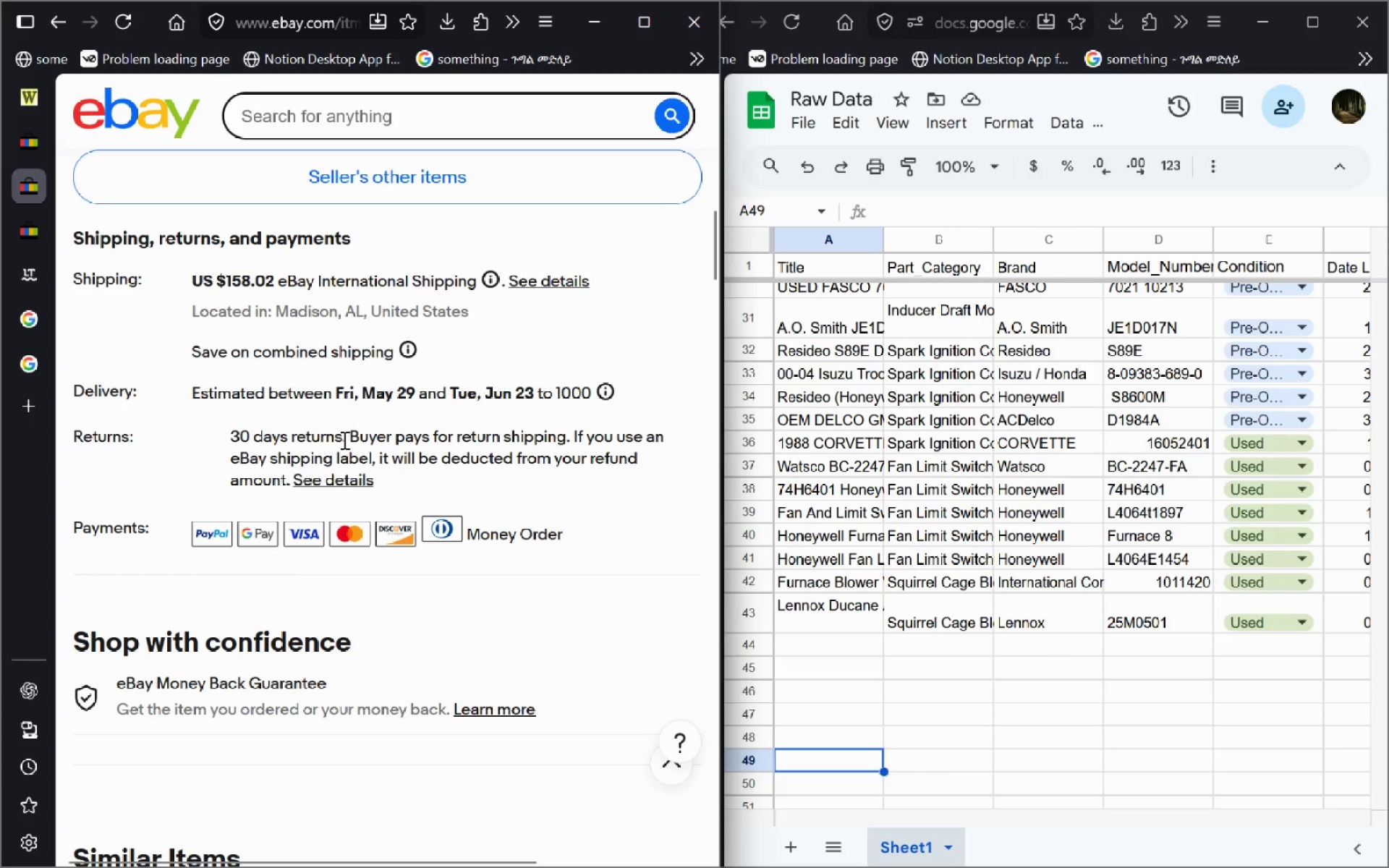 
wait(53.73)
 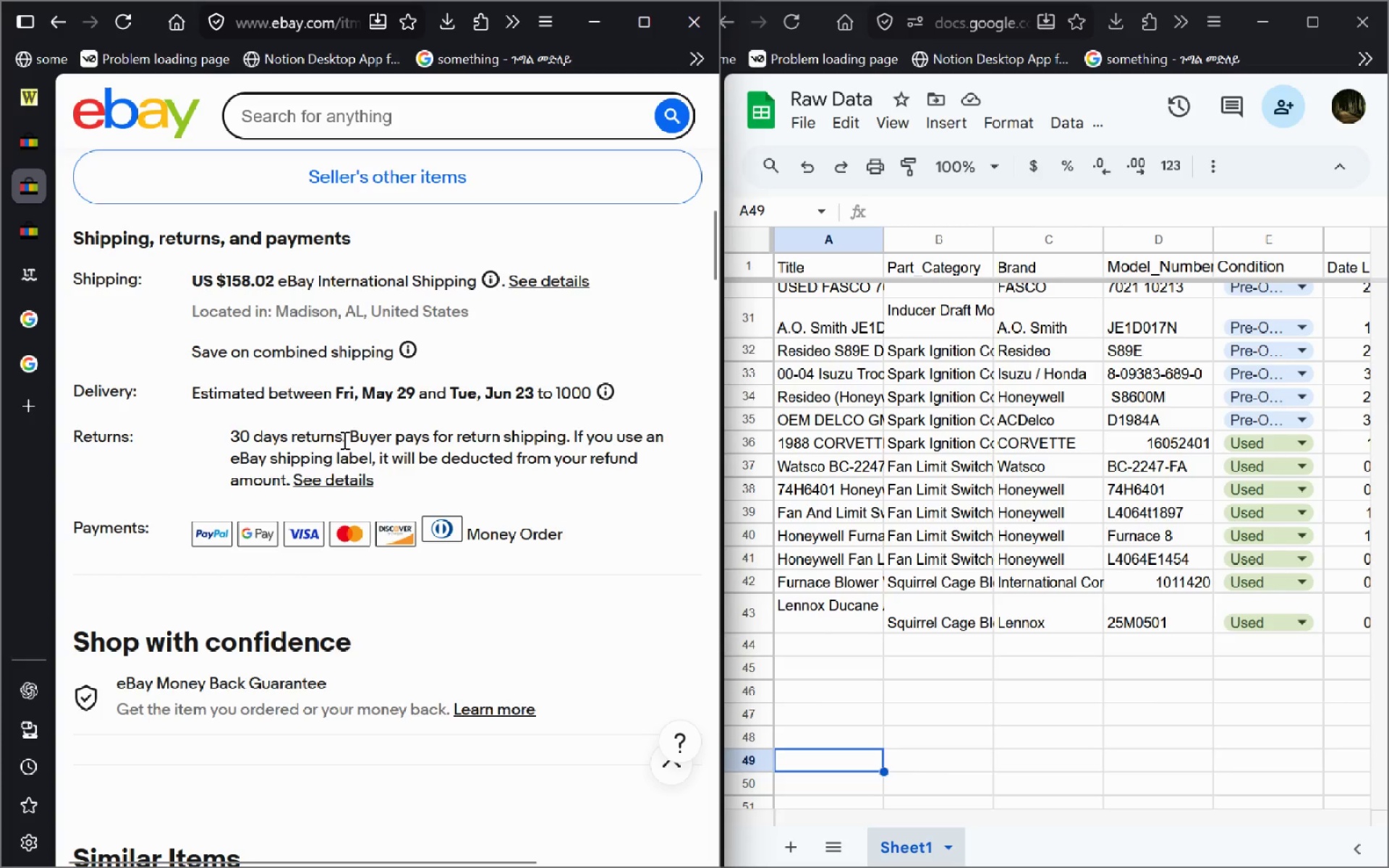 
left_click([184, 618])
 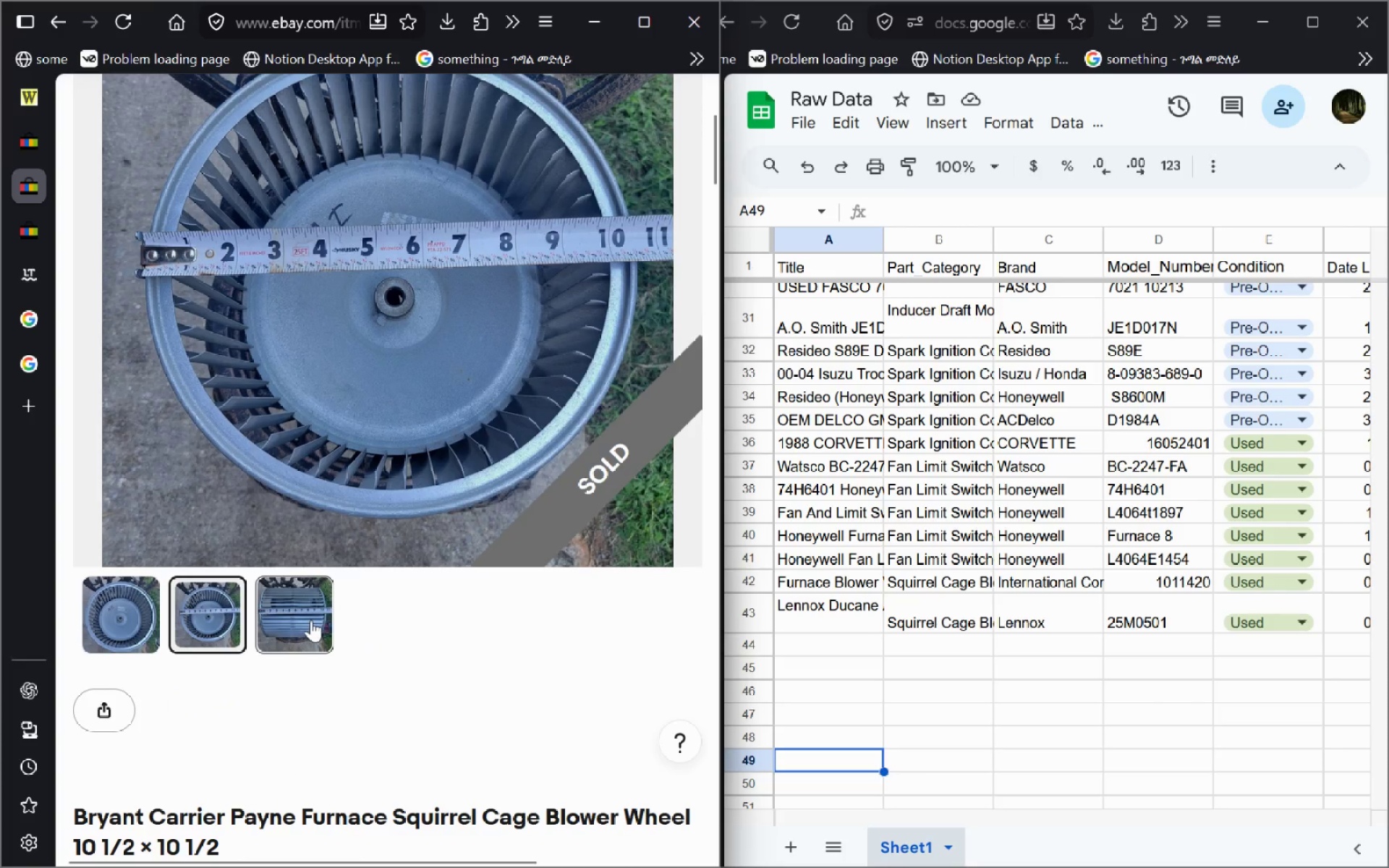 
left_click([311, 620])
 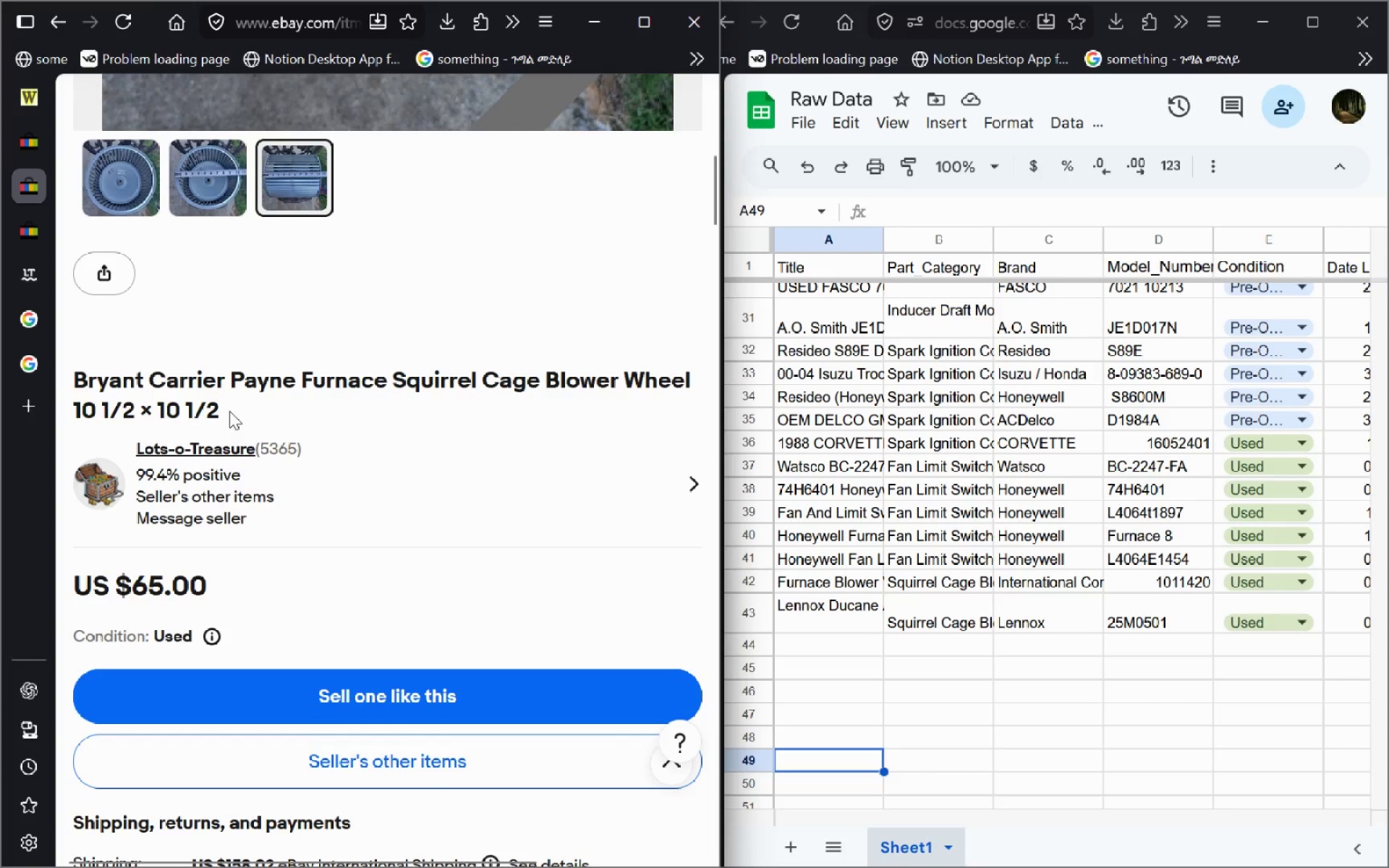 
left_click_drag(start_coordinate=[229, 411], to_coordinate=[78, 385])
 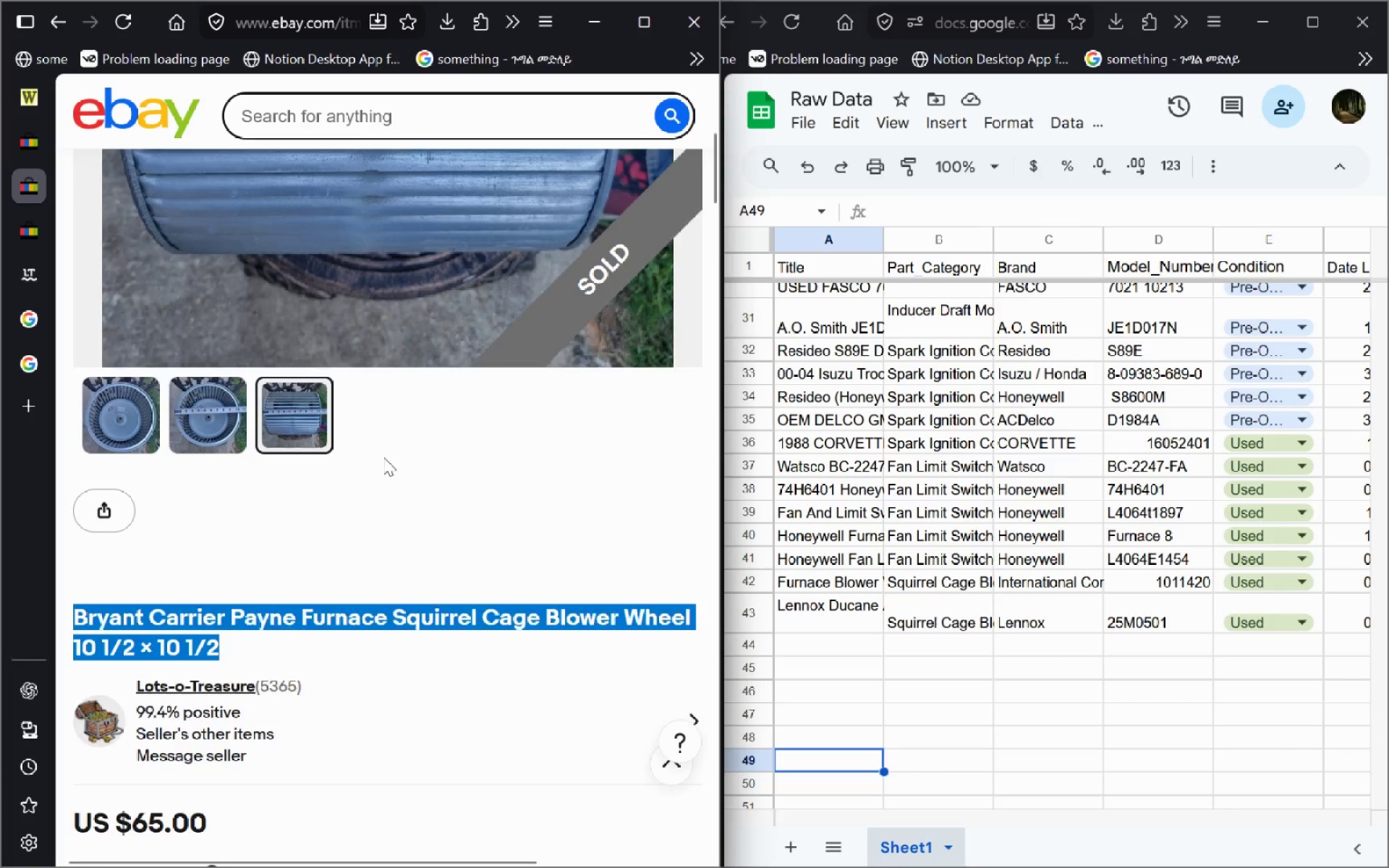 
wait(8.55)
 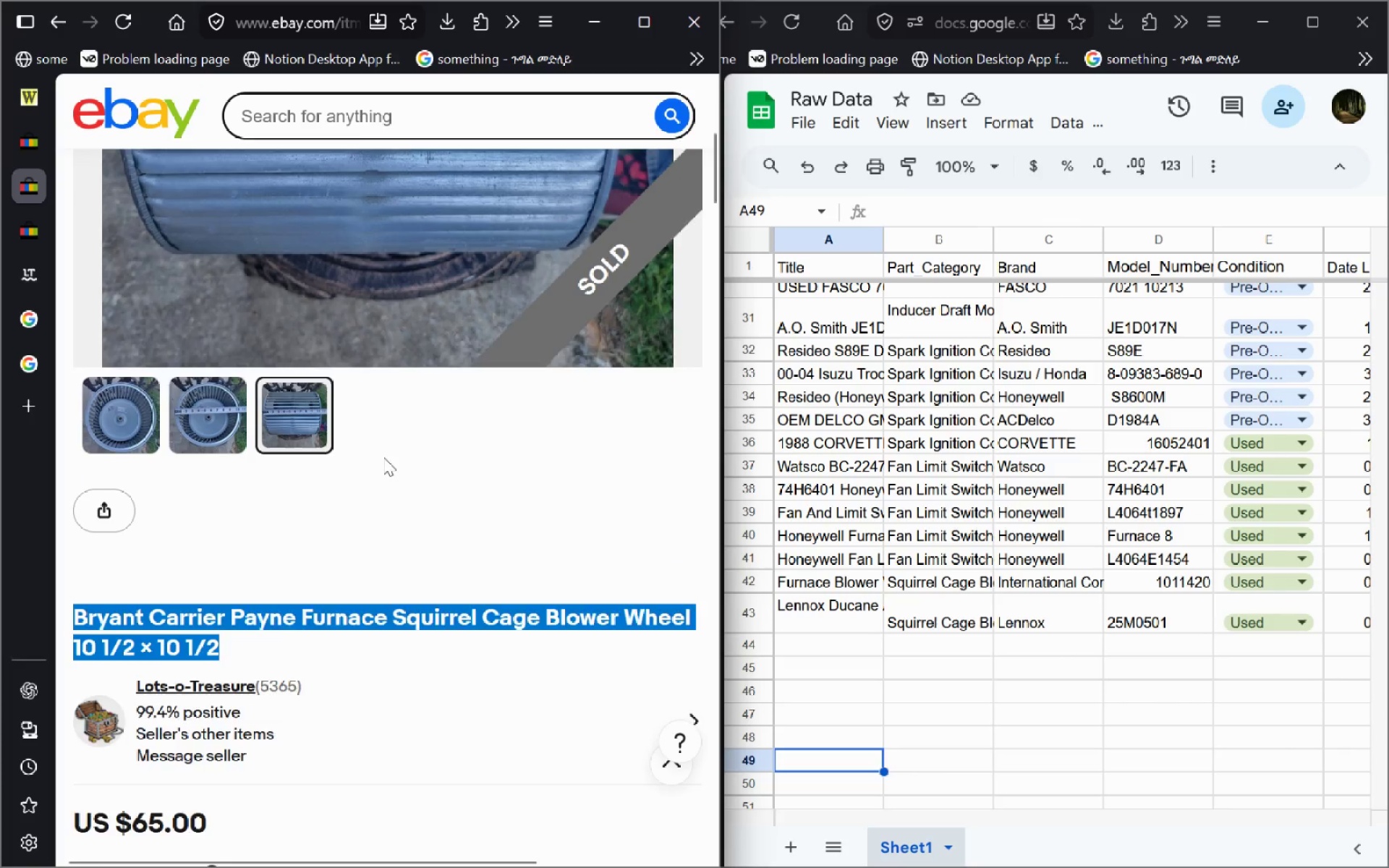 
left_click_drag(start_coordinate=[569, 205], to_coordinate=[699, 213])
 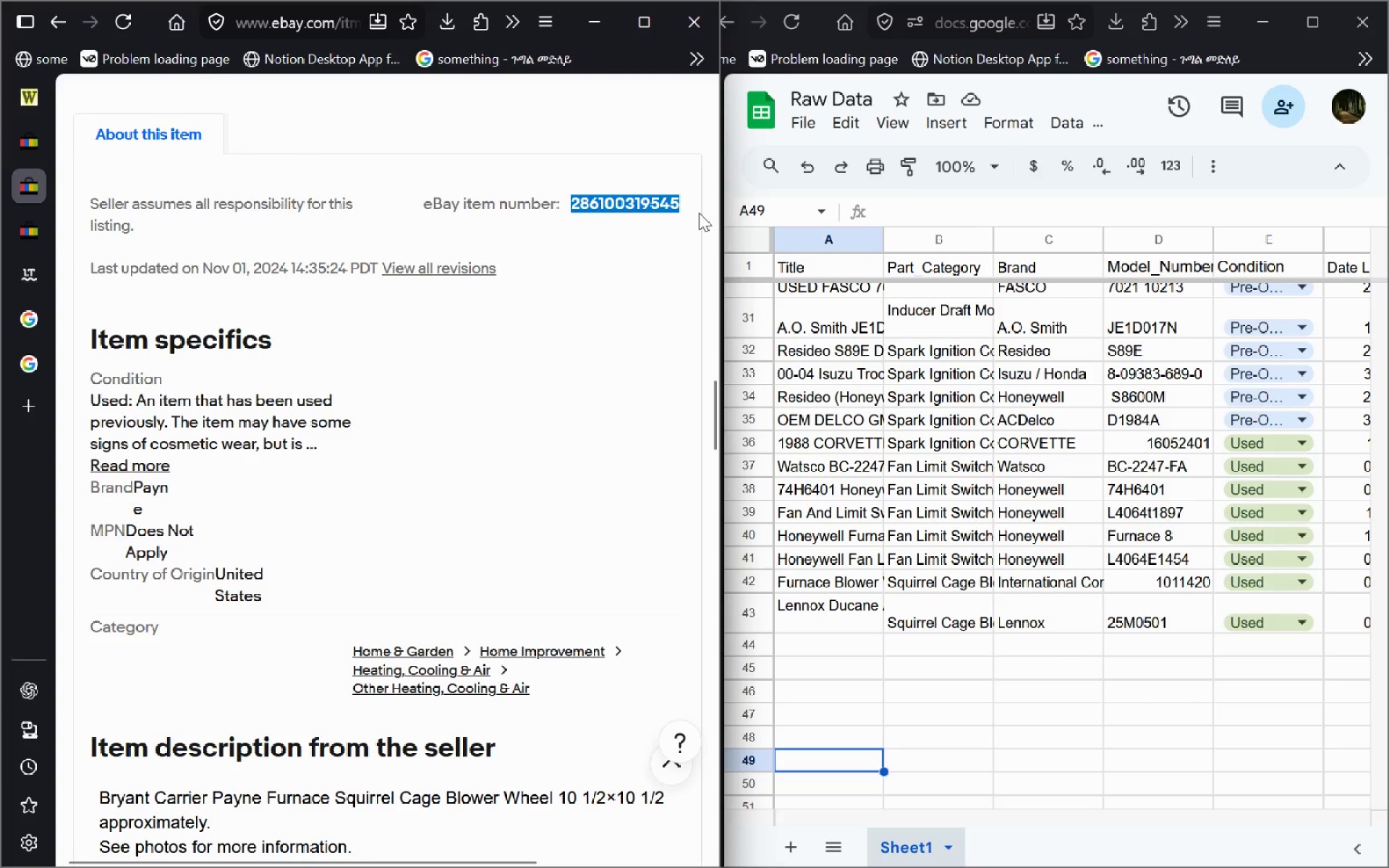 
key(Control+C)
 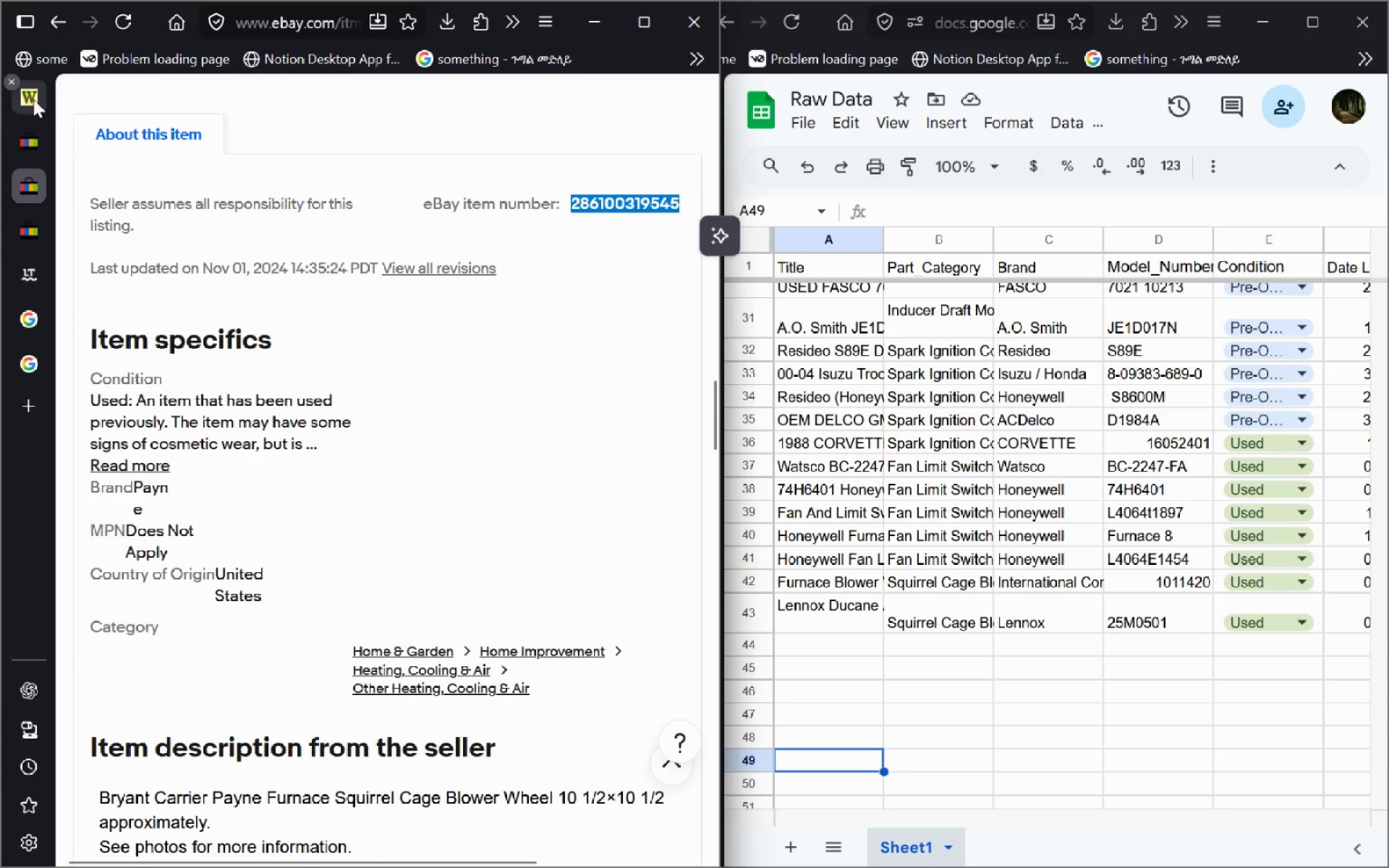 
left_click([33, 100])
 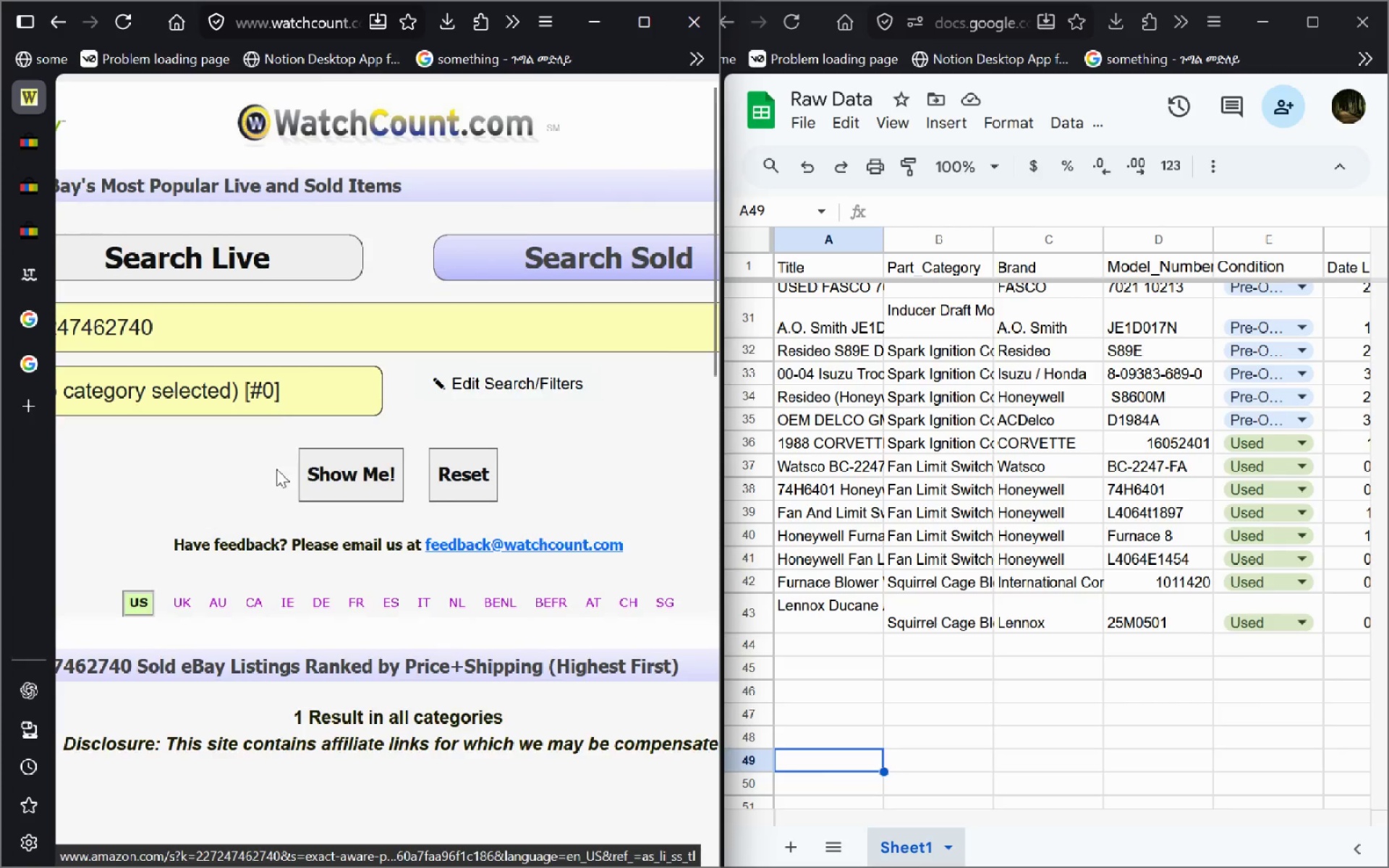 
left_click([291, 320])
 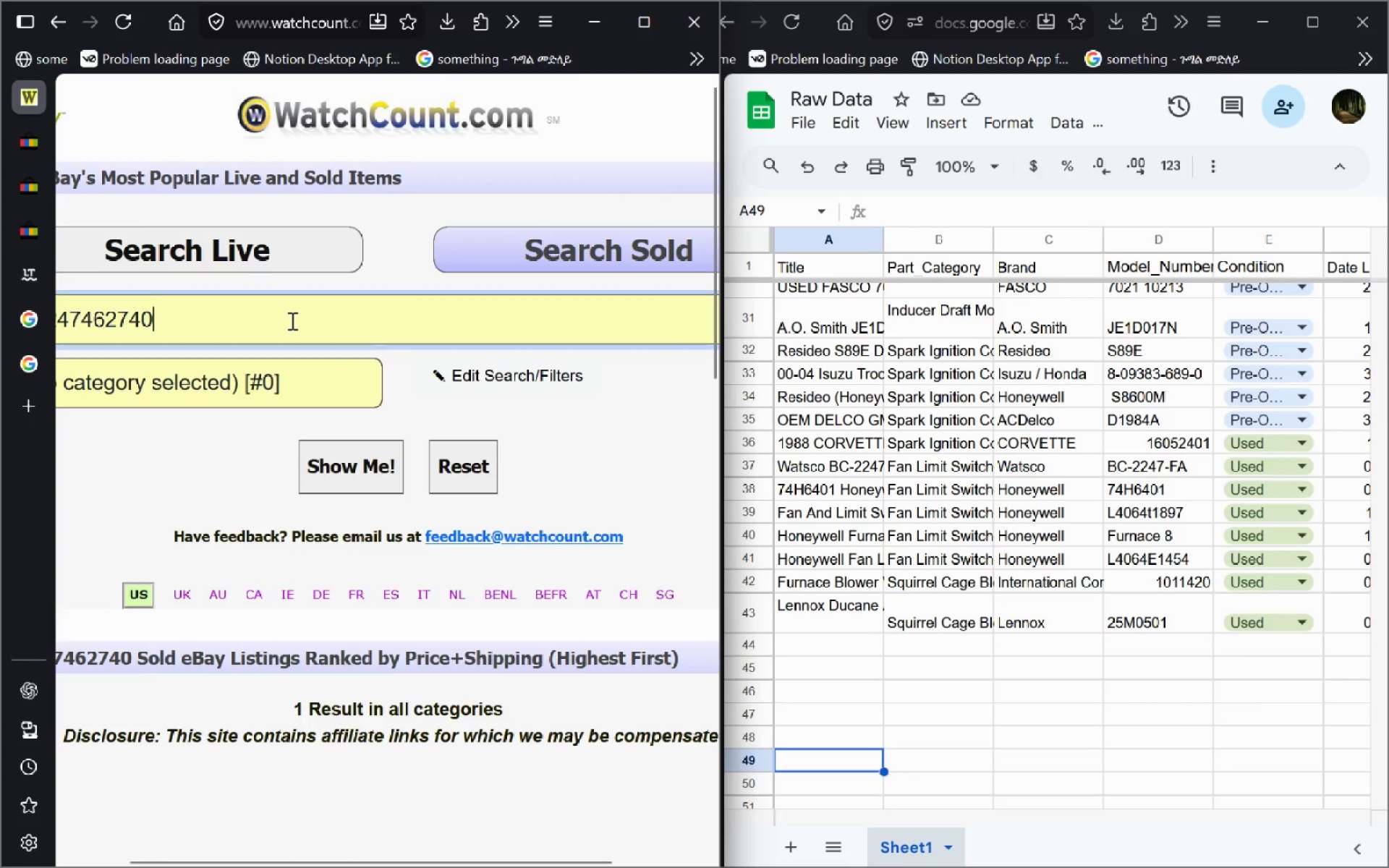 
key(Control+A)
 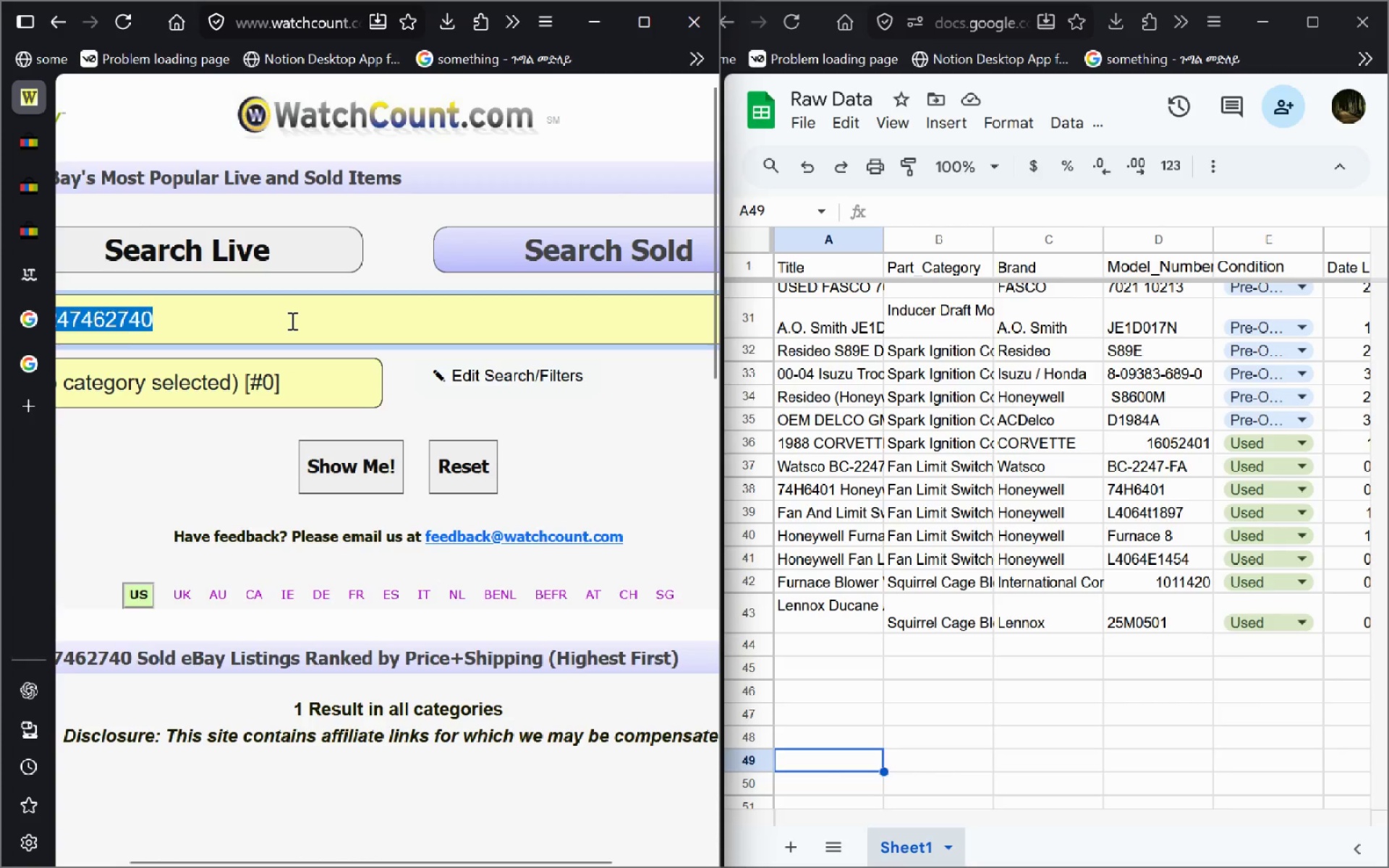 
key(Control+V)
 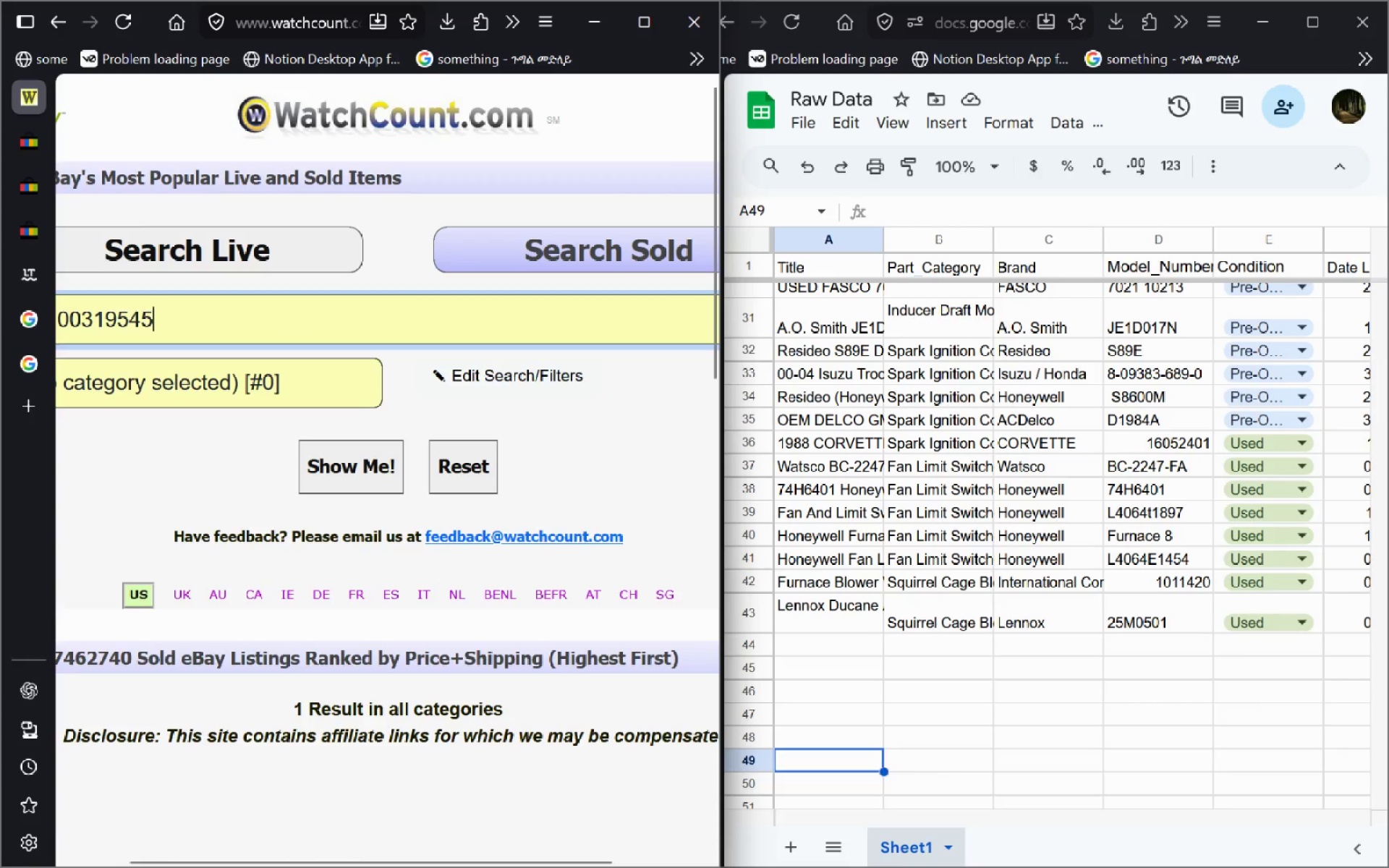 
key(Enter)
 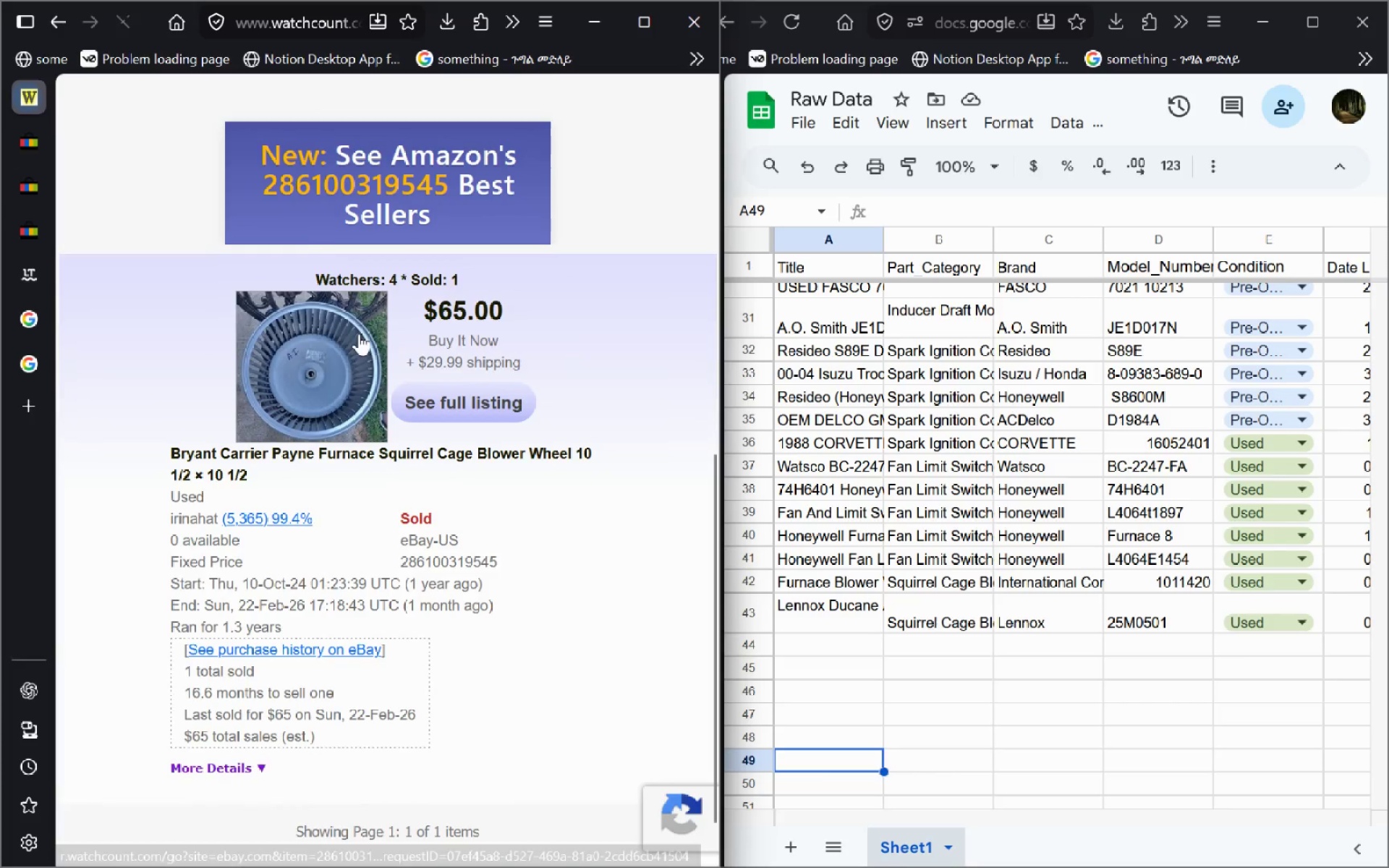 
wait(5.64)
 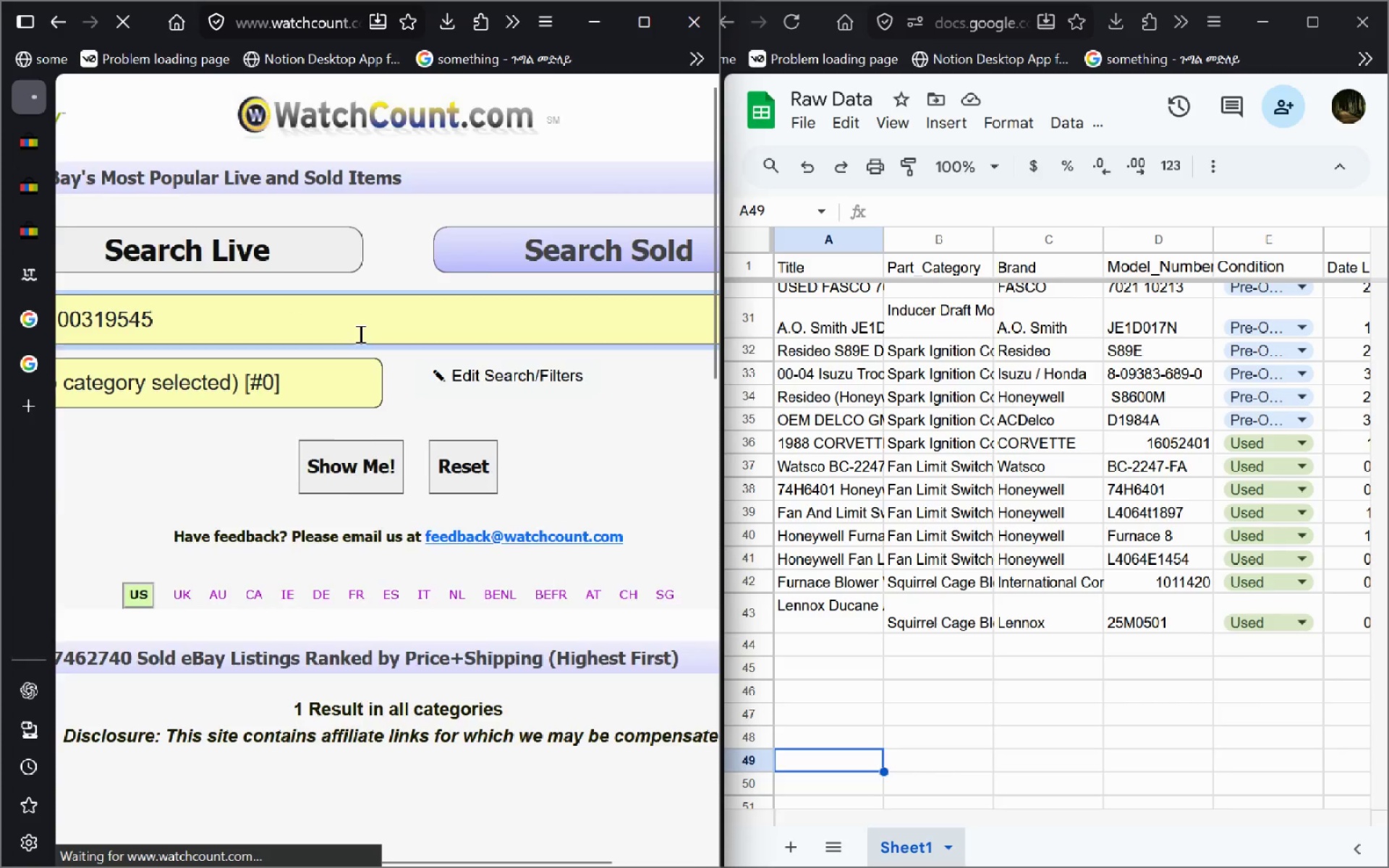 
left_click_drag(start_coordinate=[249, 414], to_coordinate=[153, 398])
 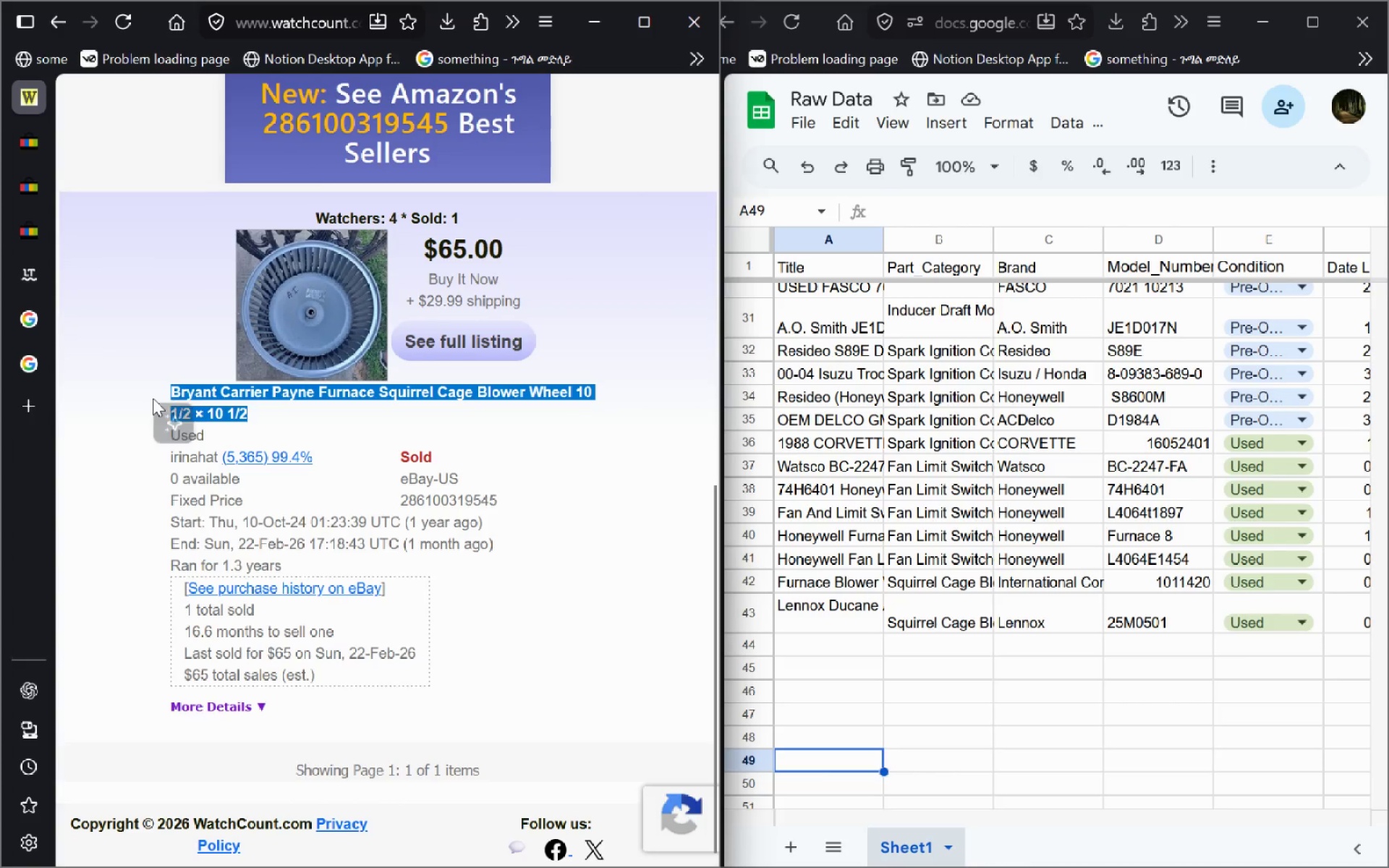 
key(Control+C)
 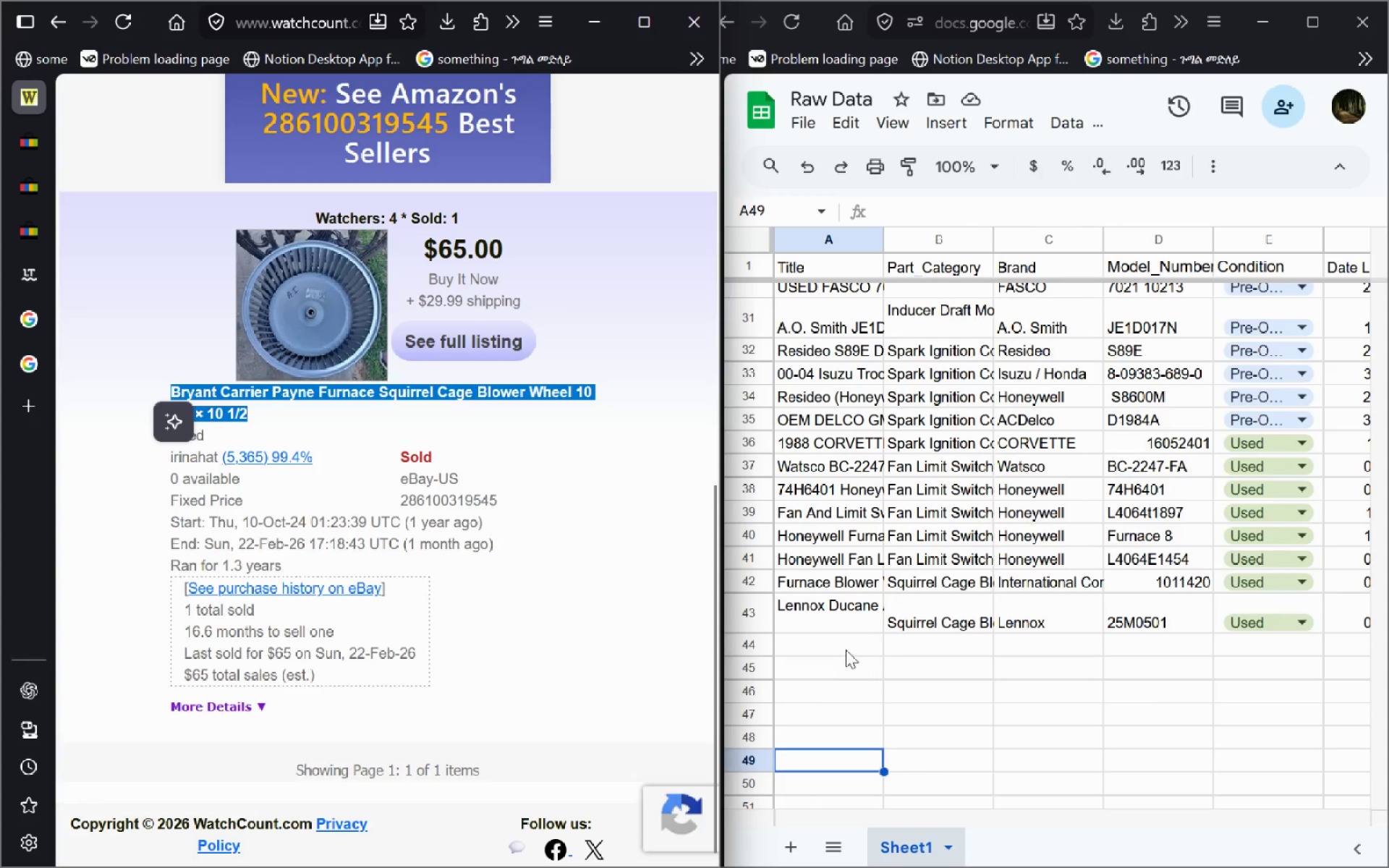 
left_click([831, 649])
 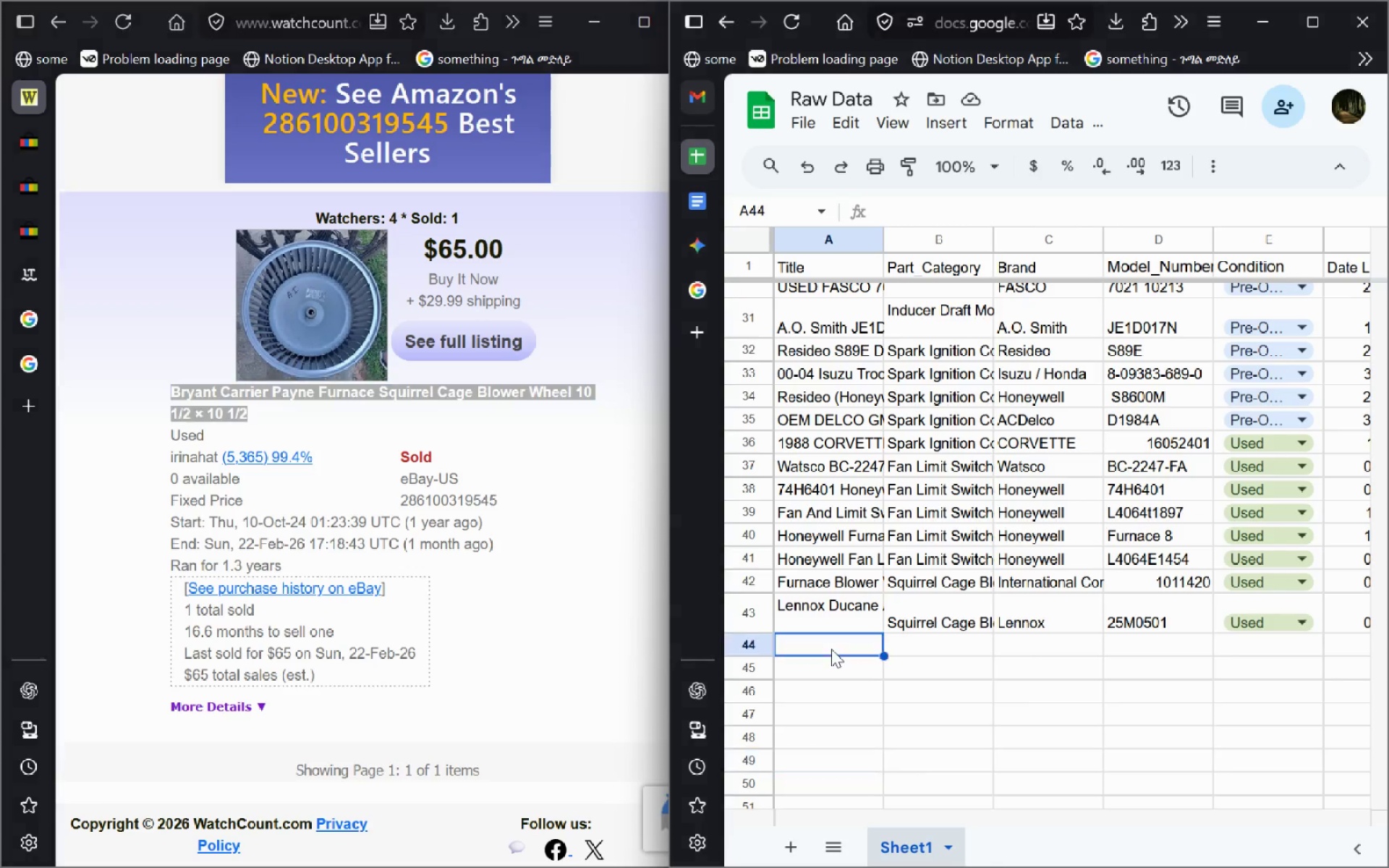 
key(Control+V)
 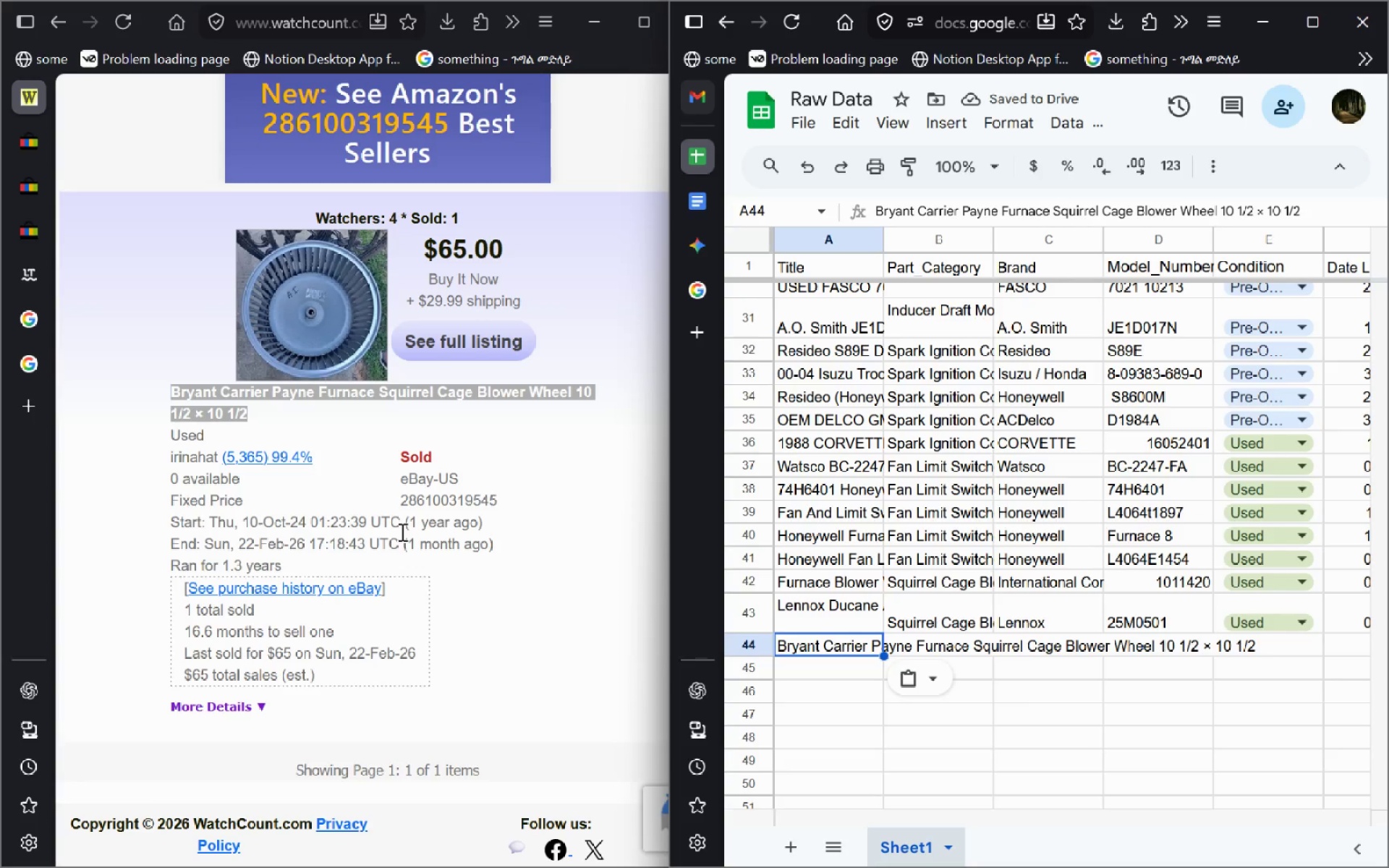 
left_click_drag(start_coordinate=[209, 676], to_coordinate=[181, 676])
 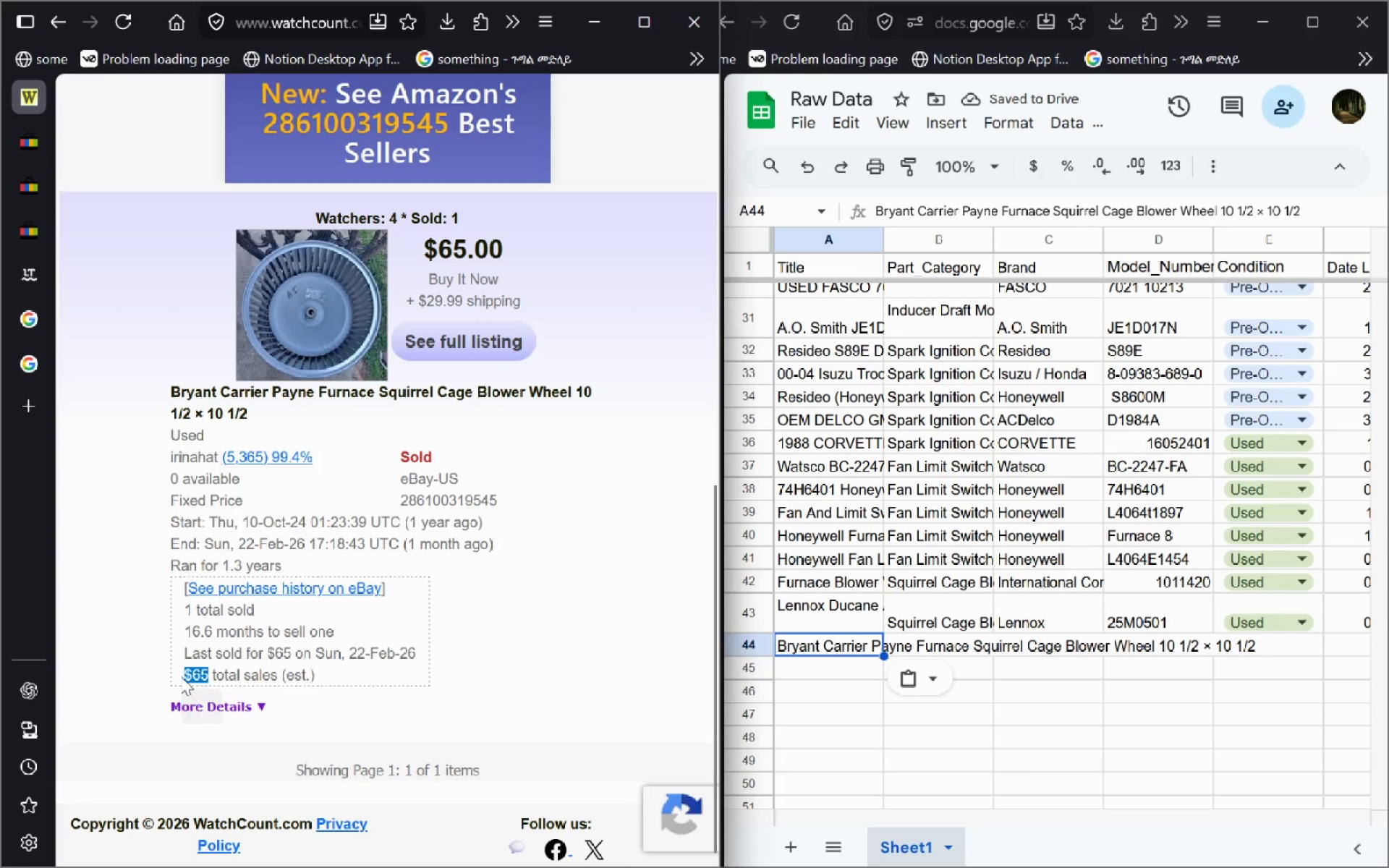 
key(Control+C)
 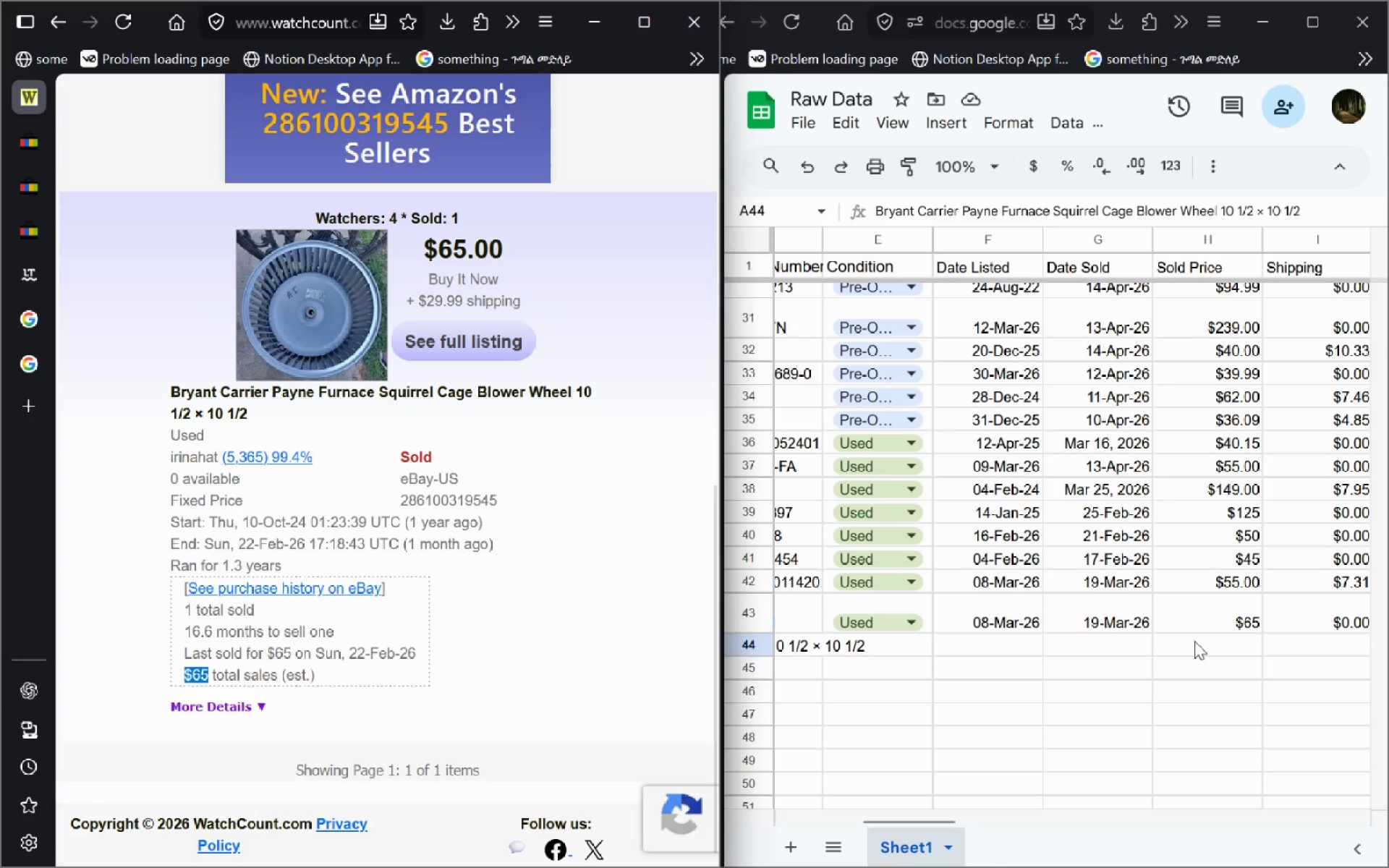 
left_click([1194, 647])
 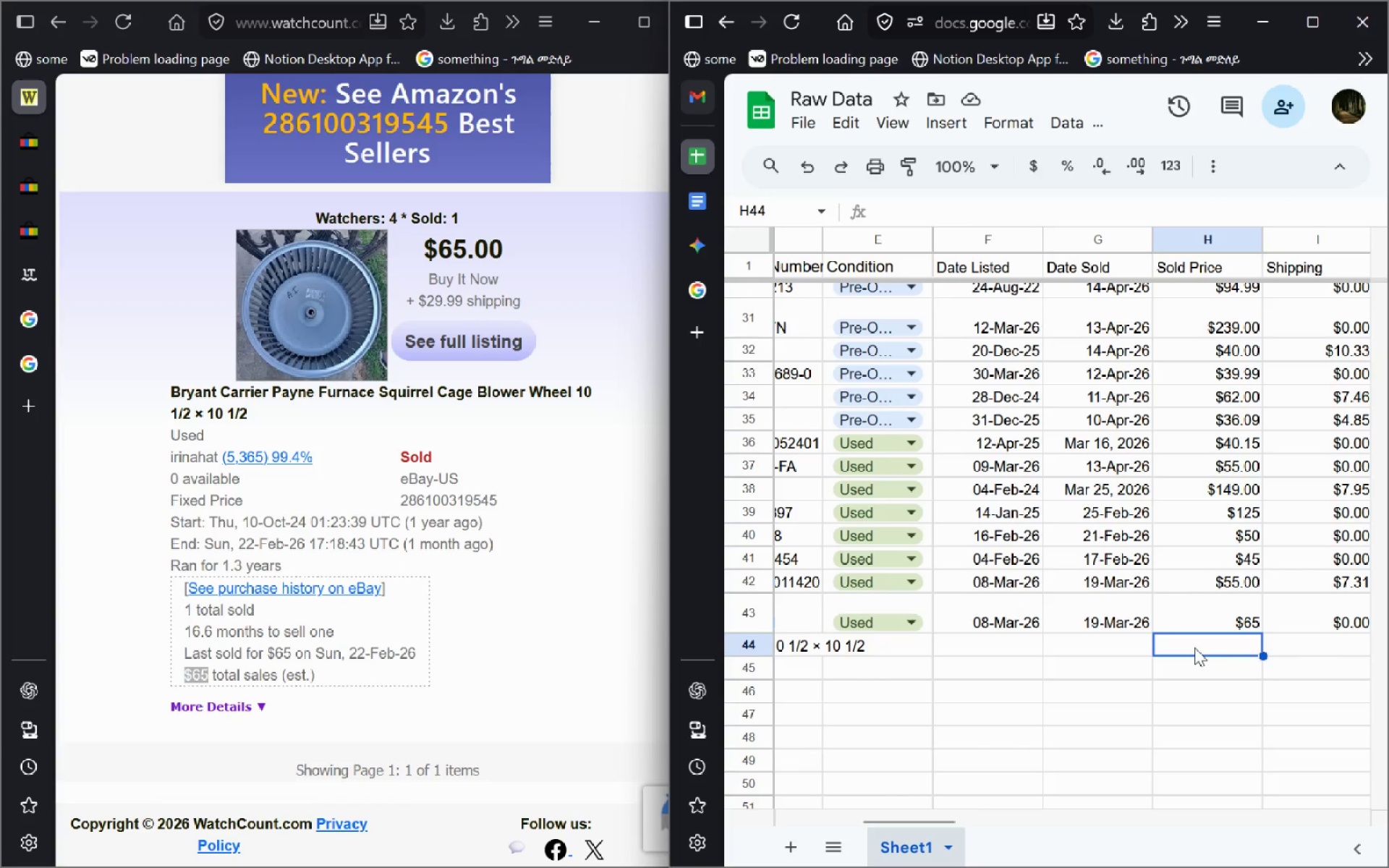 
key(Control+V)
 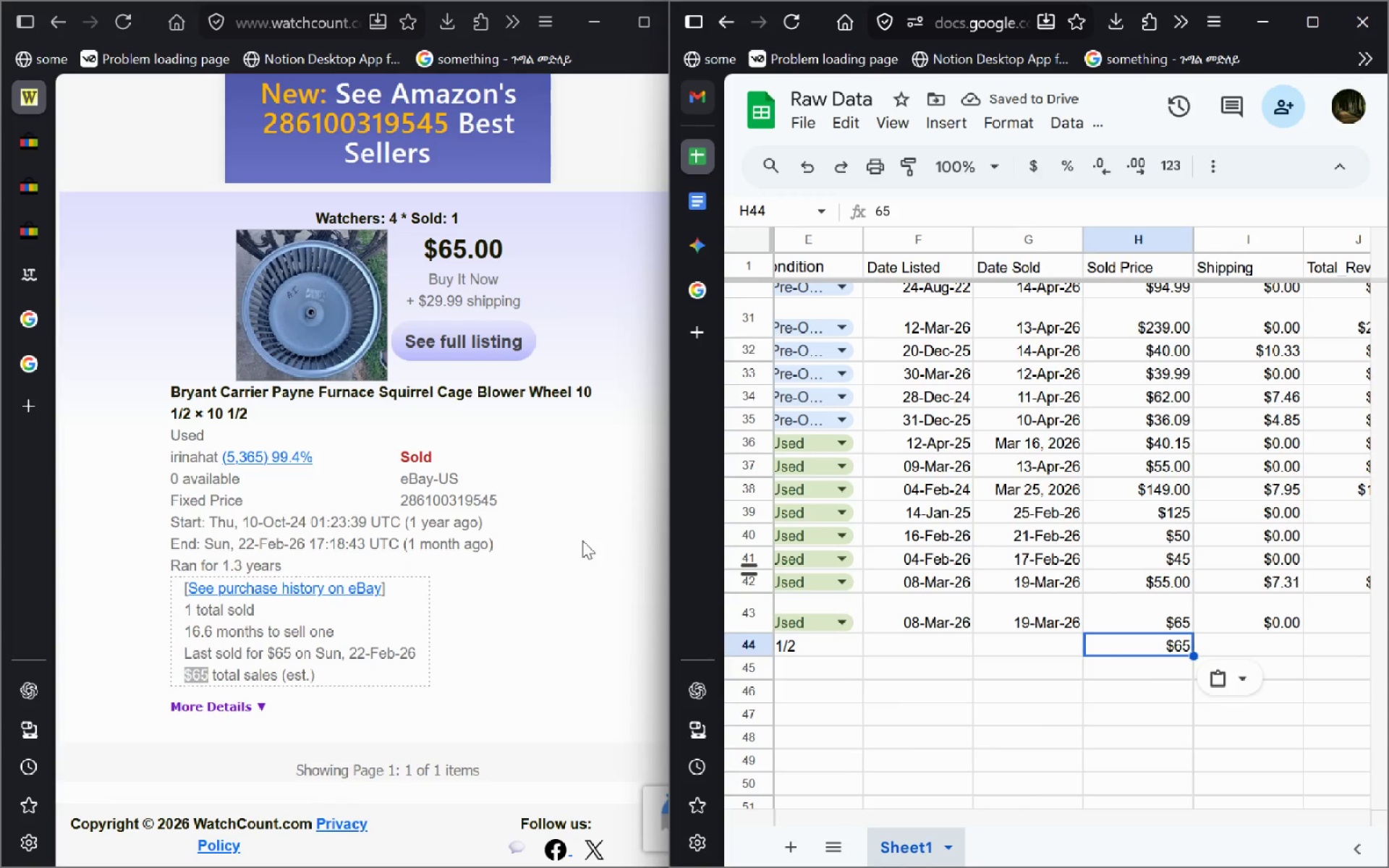 
wait(6.73)
 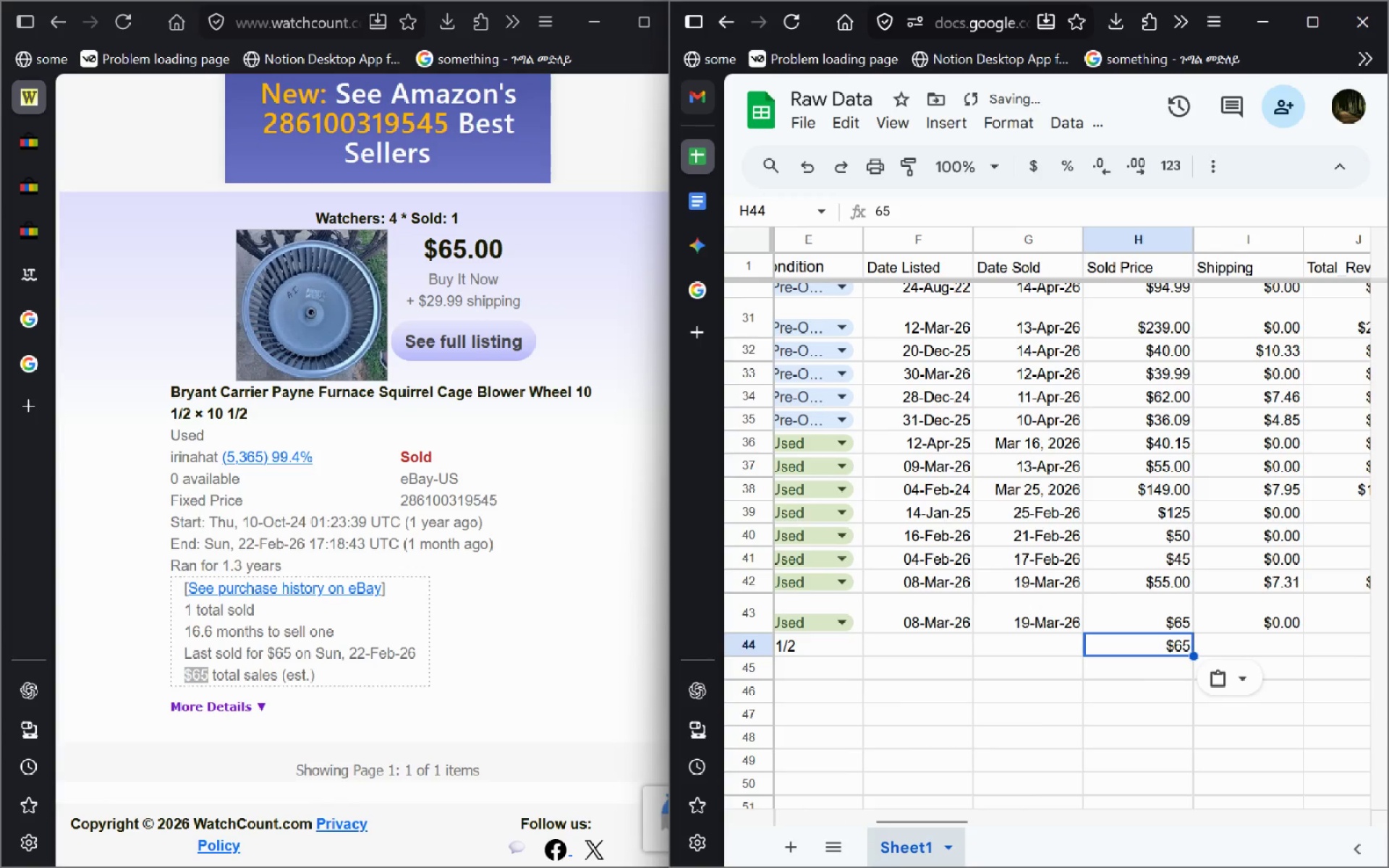 
left_click([1249, 623])
 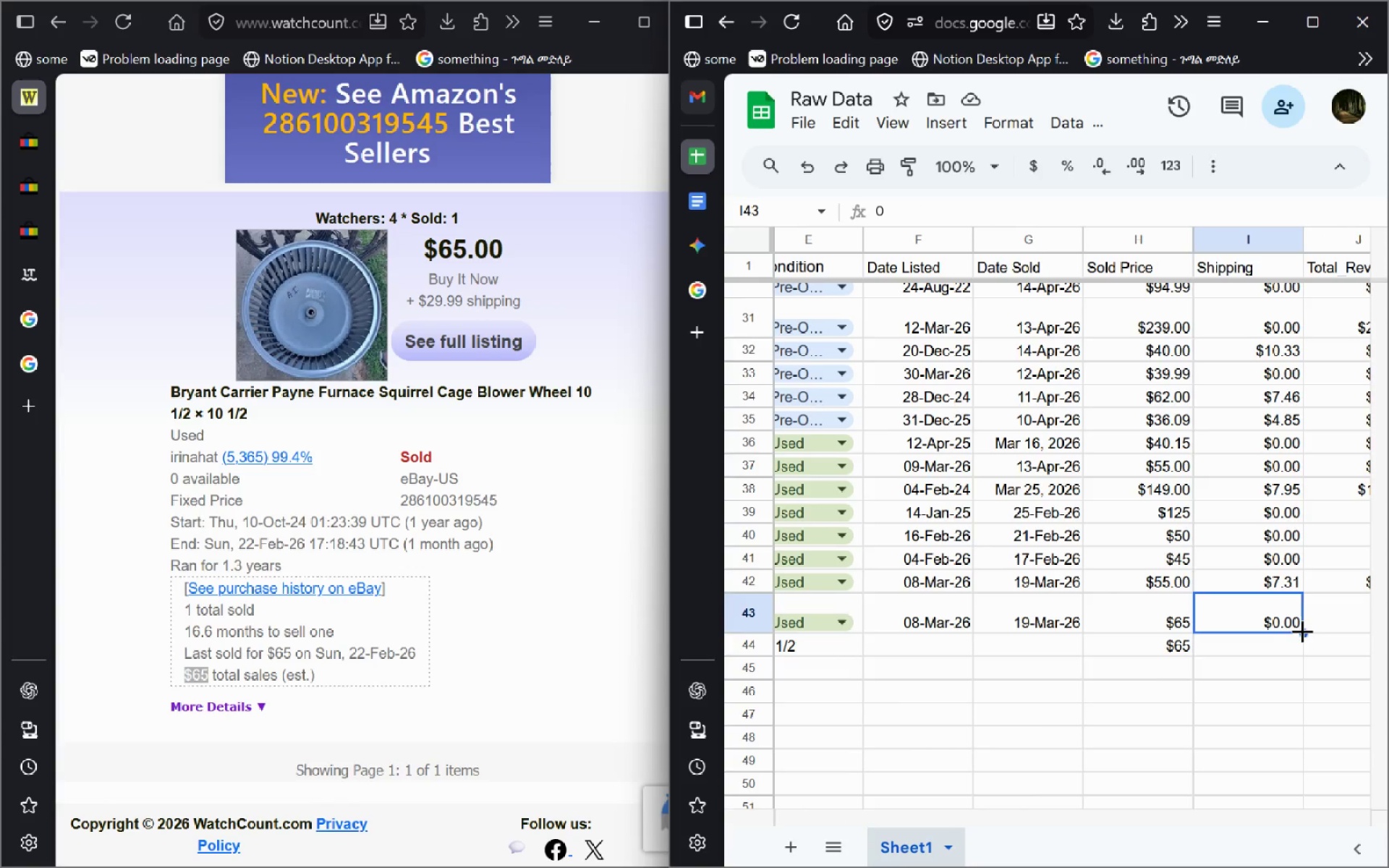 
left_click_drag(start_coordinate=[1306, 634], to_coordinate=[1302, 643])
 